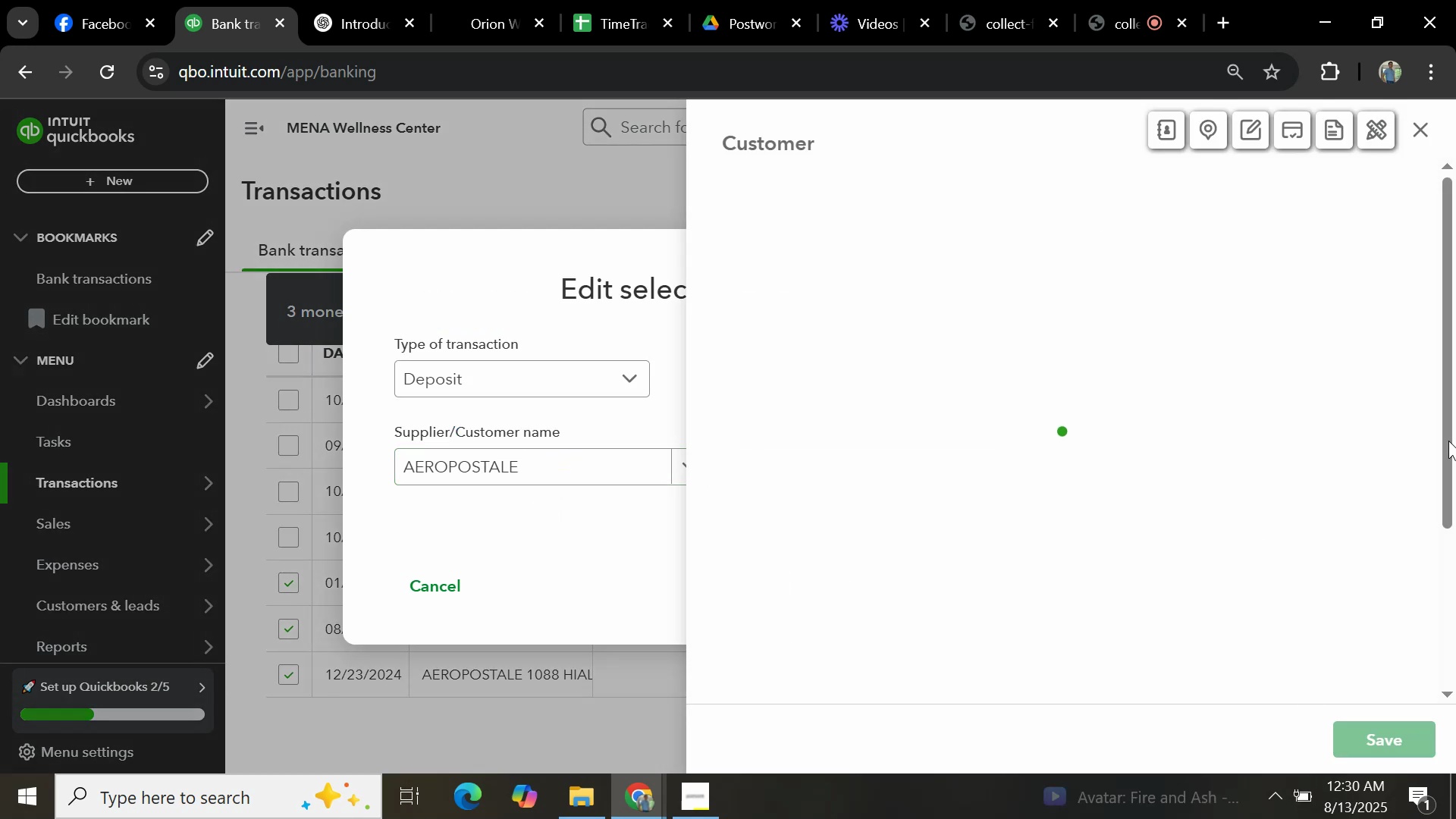 
scroll: coordinate [1219, 517], scroll_direction: down, amount: 8.0
 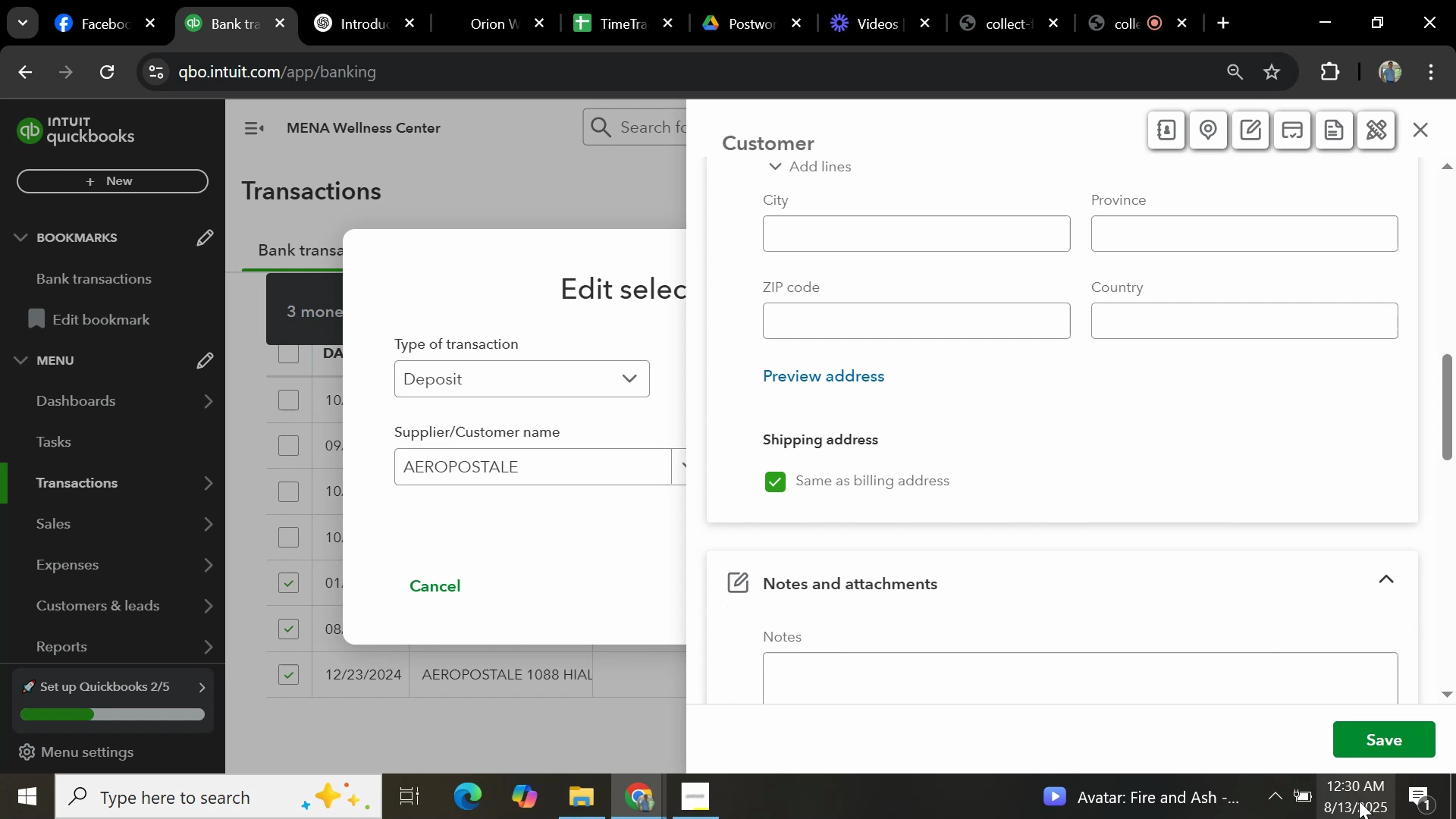 
left_click([1367, 739])
 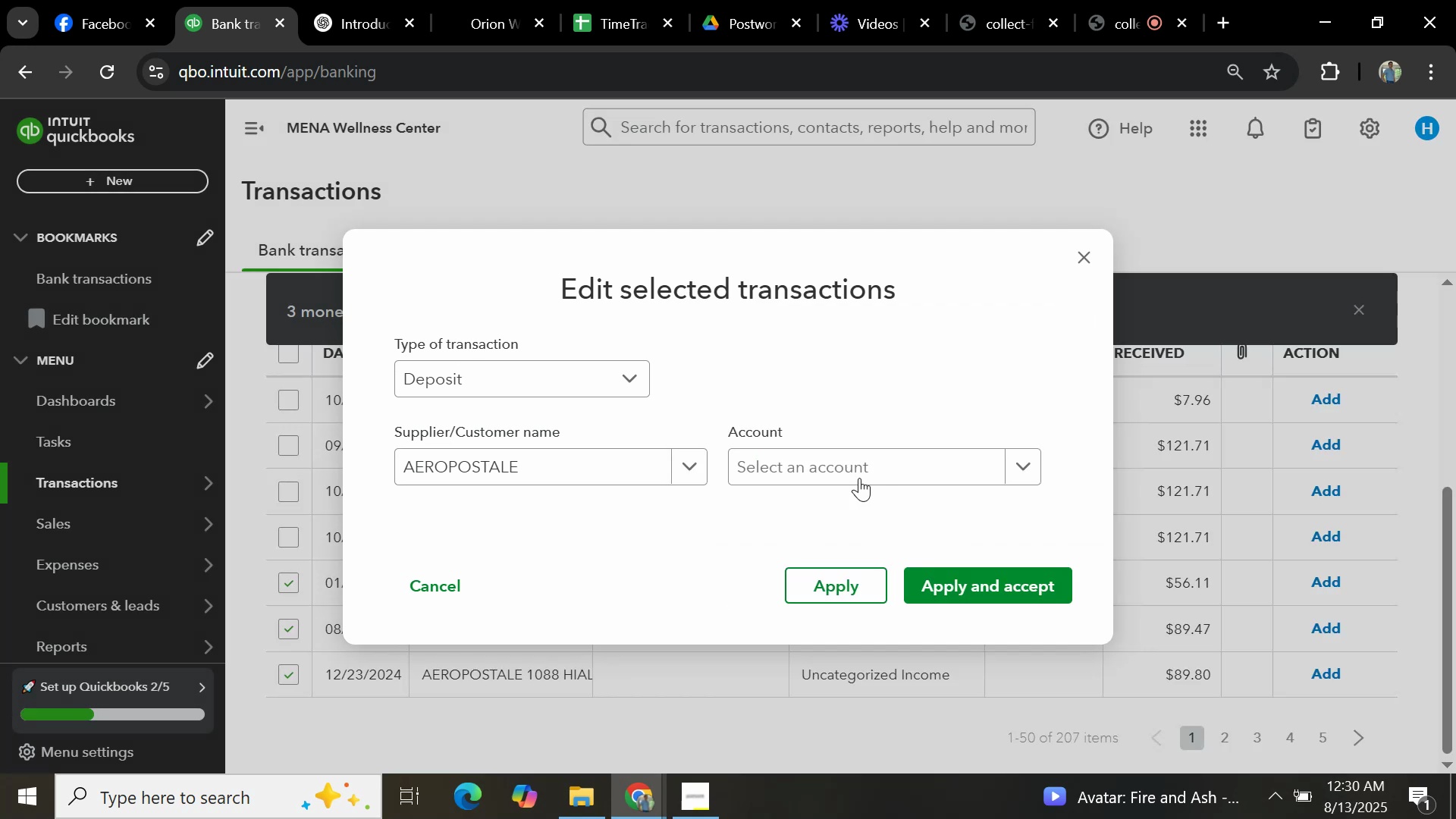 
left_click([1025, 469])
 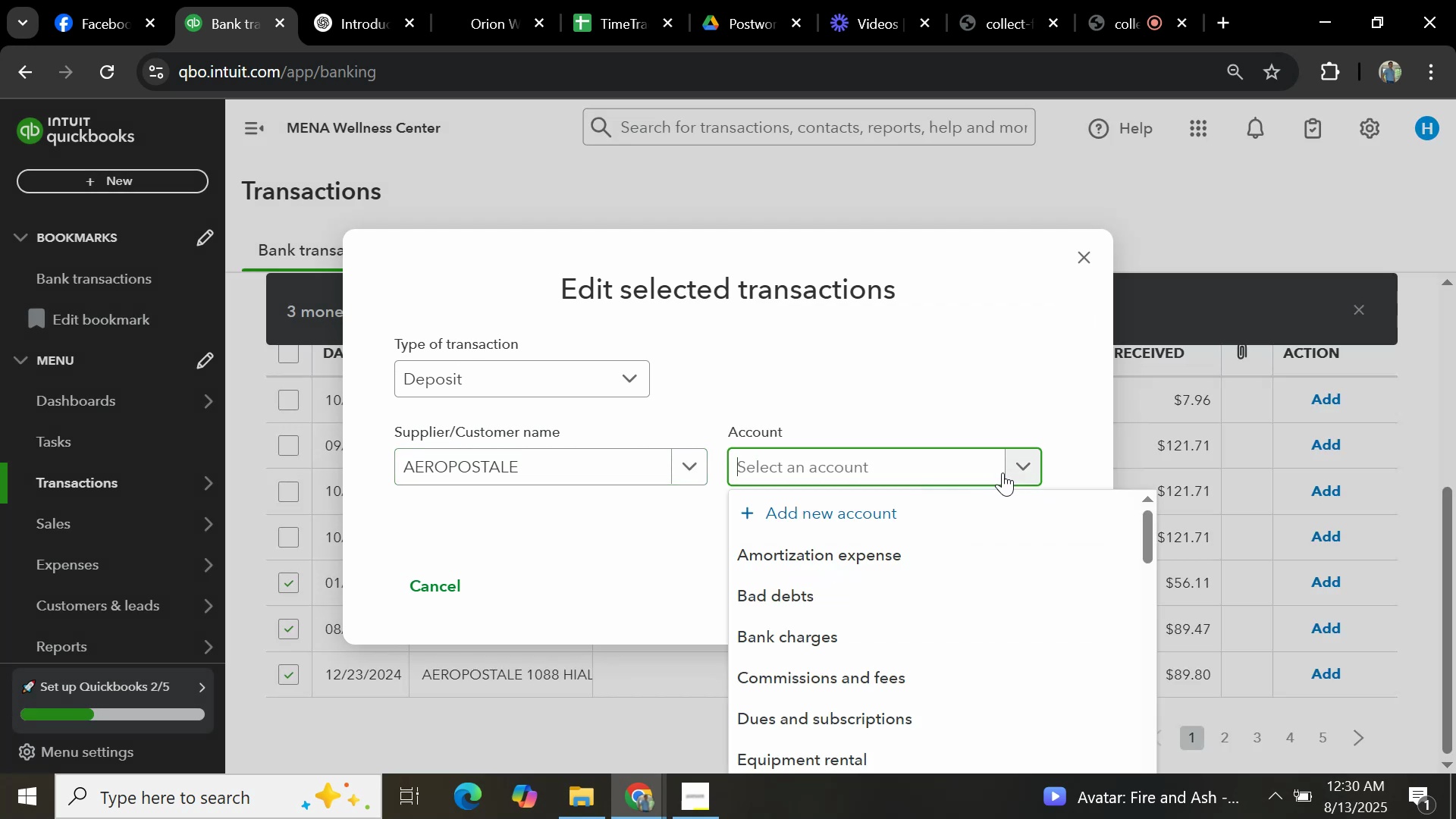 
type(SALES)
 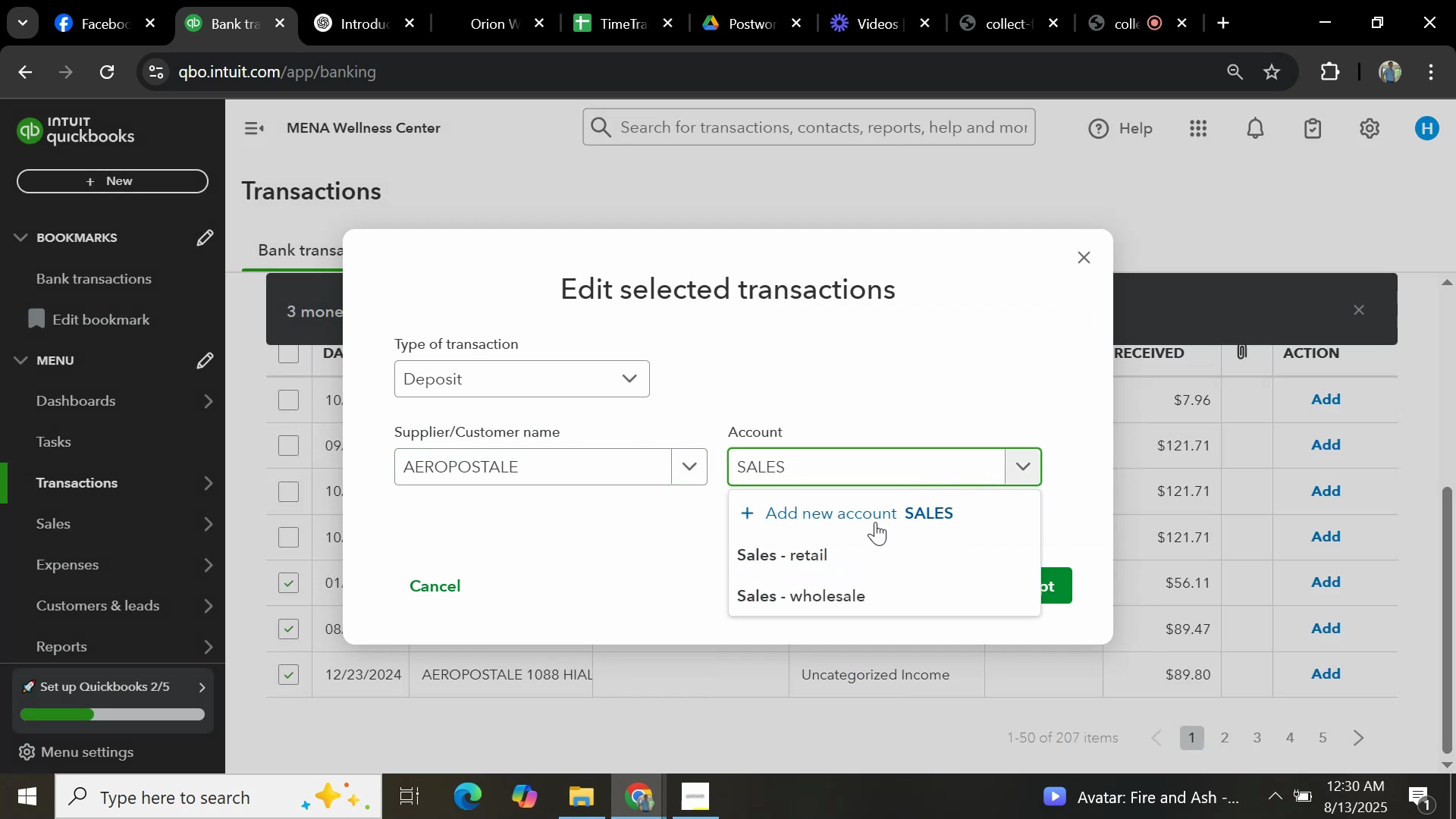 
left_click([843, 539])
 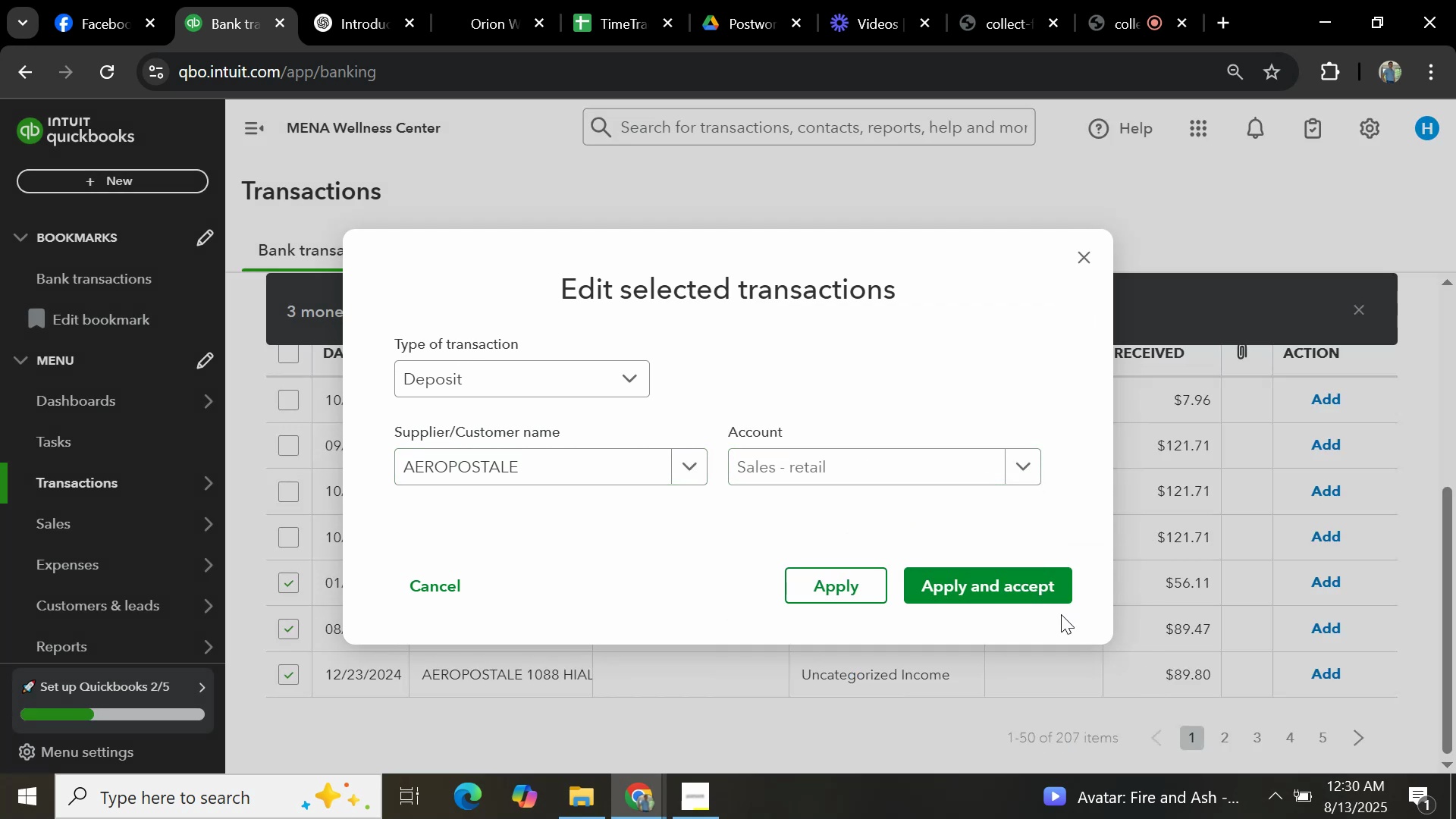 
left_click([1027, 585])
 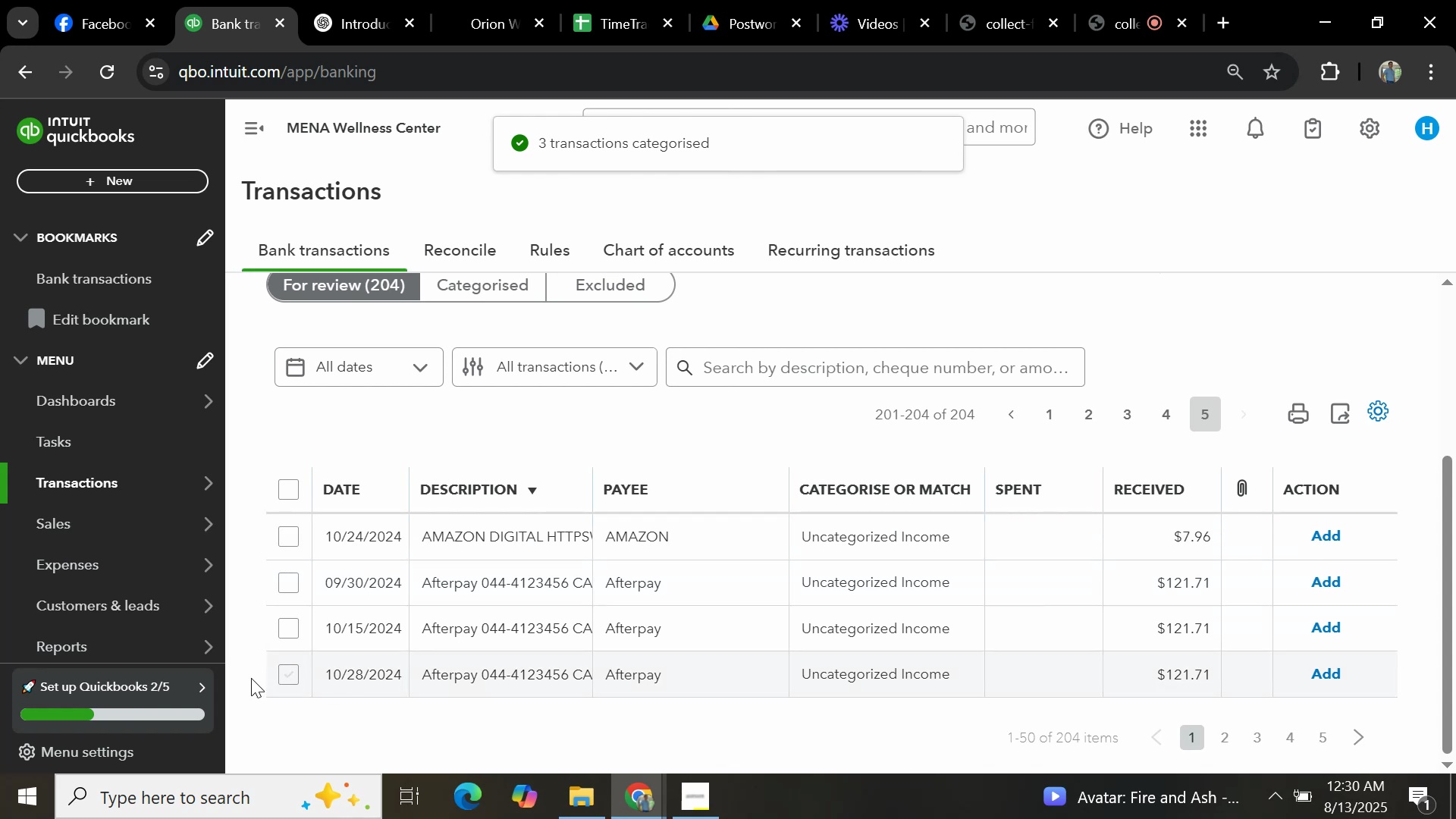 
wait(5.87)
 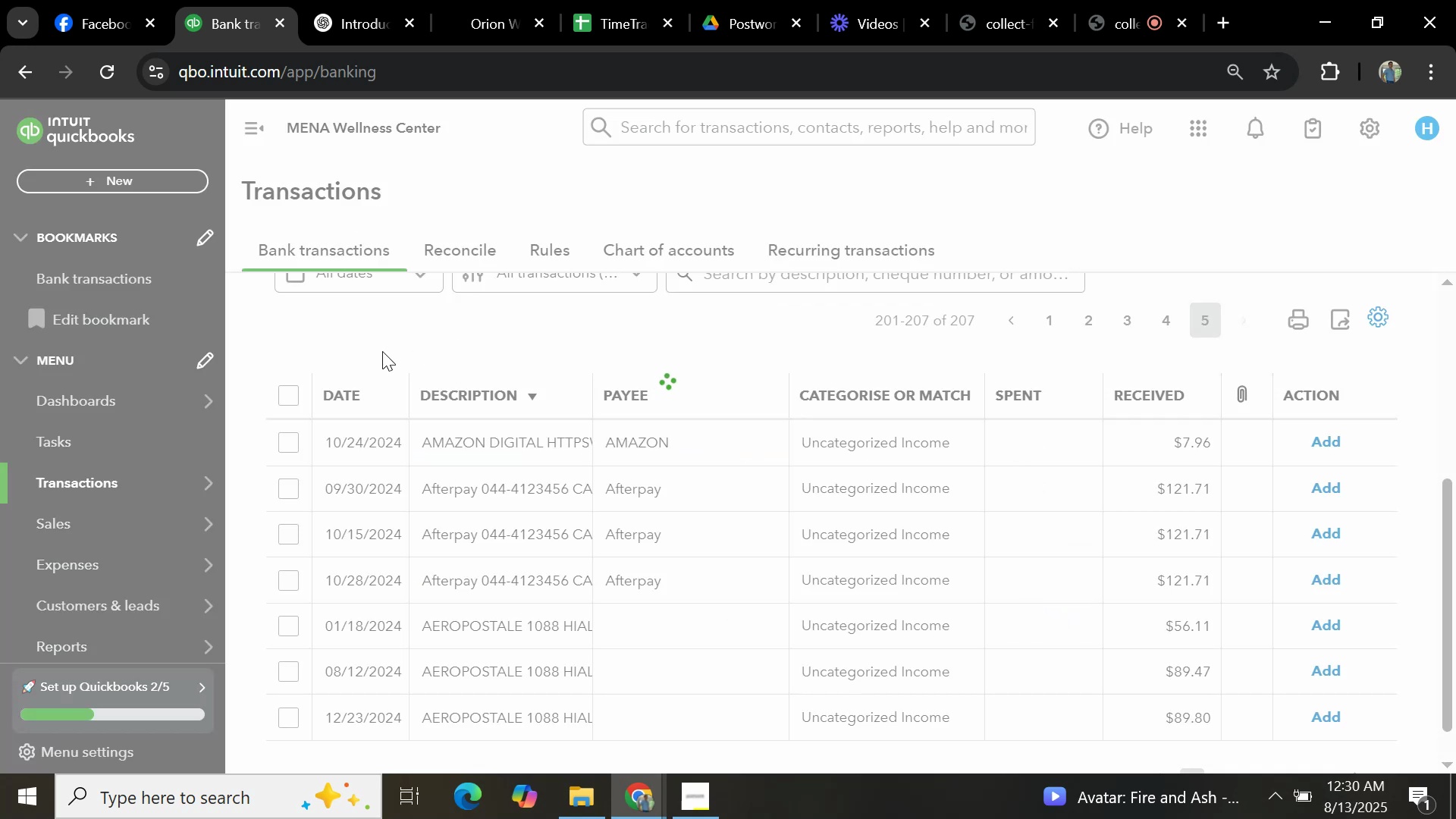 
left_click([293, 680])
 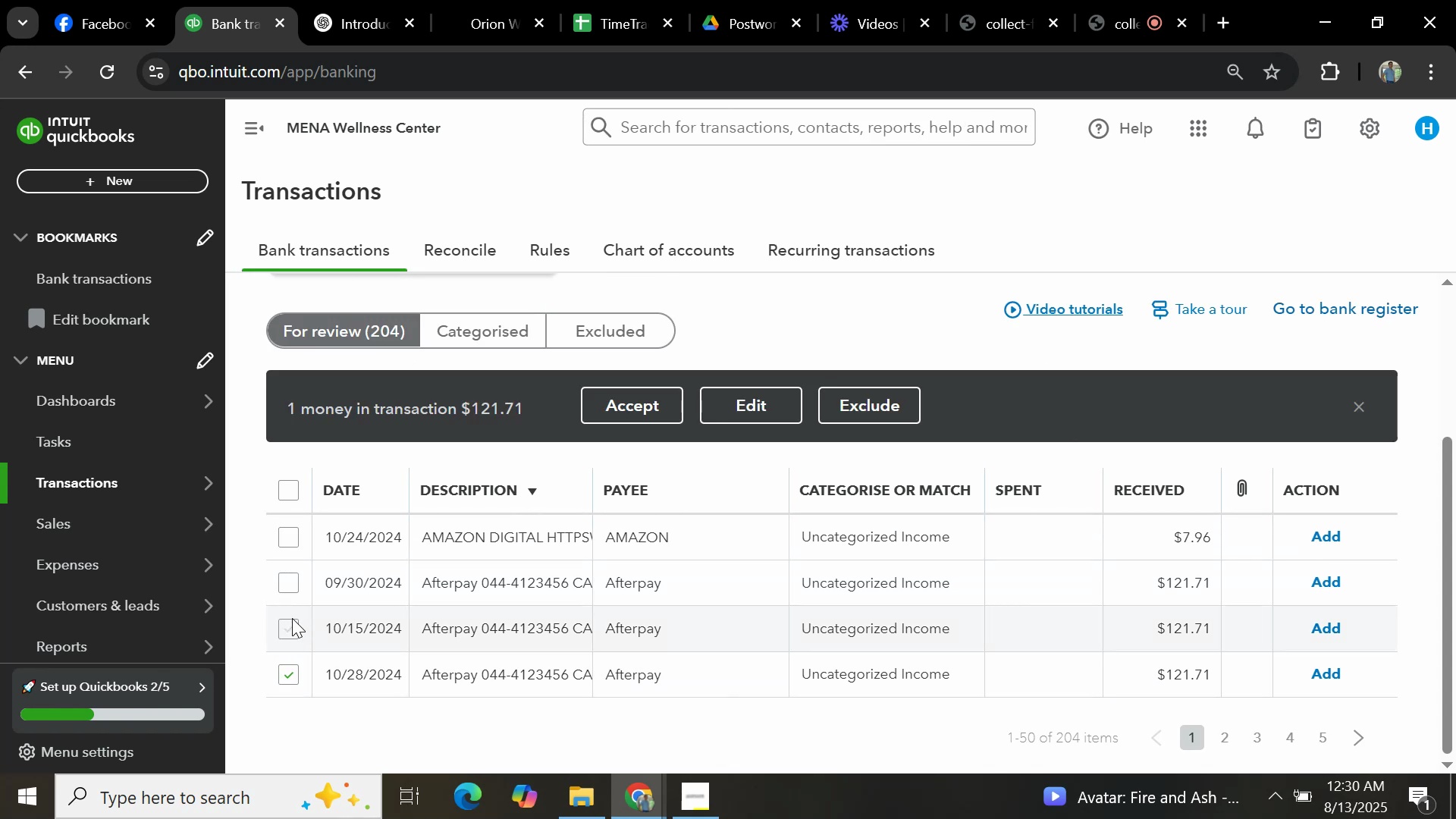 
left_click([290, 585])
 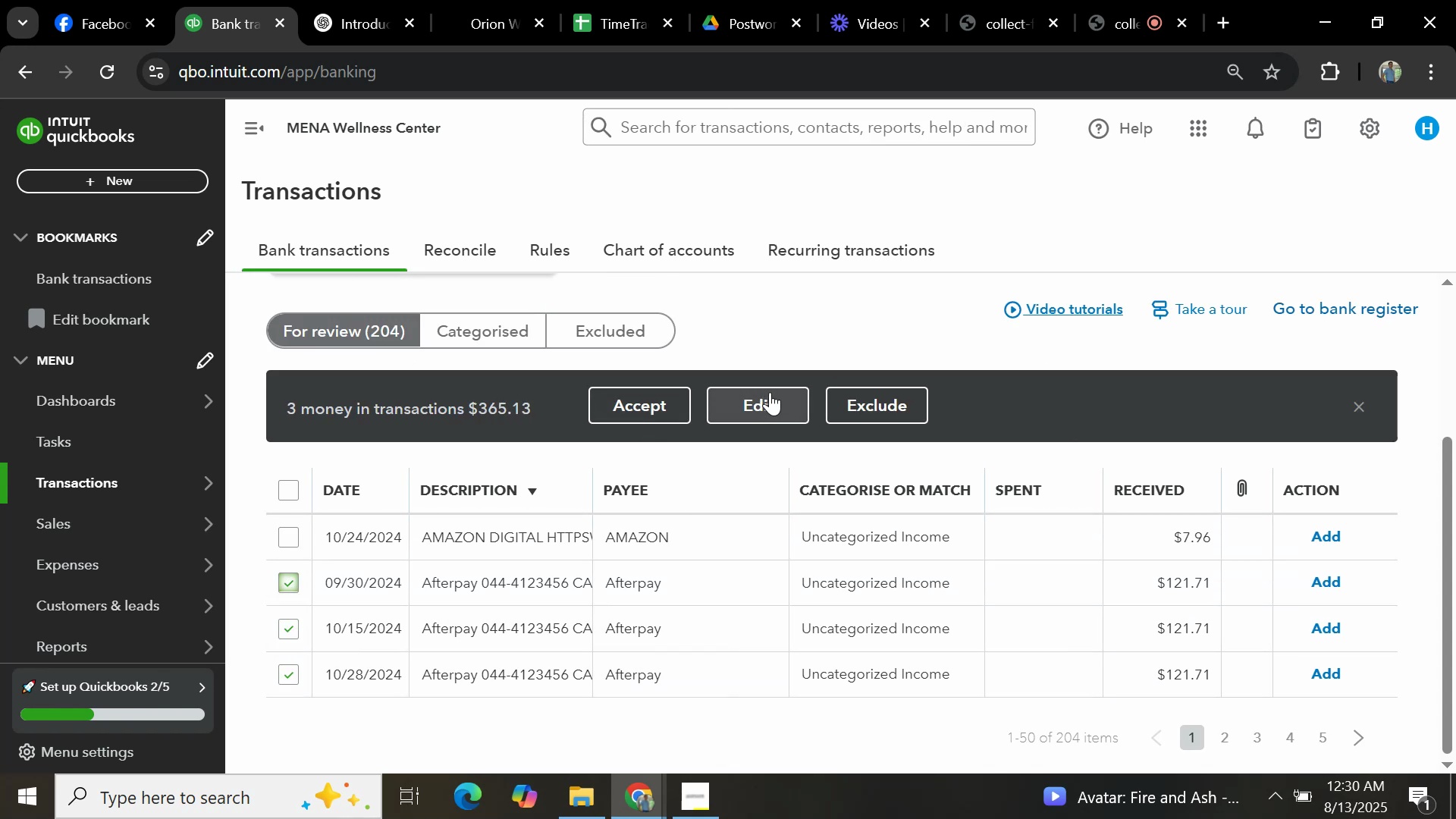 
left_click([770, 392])
 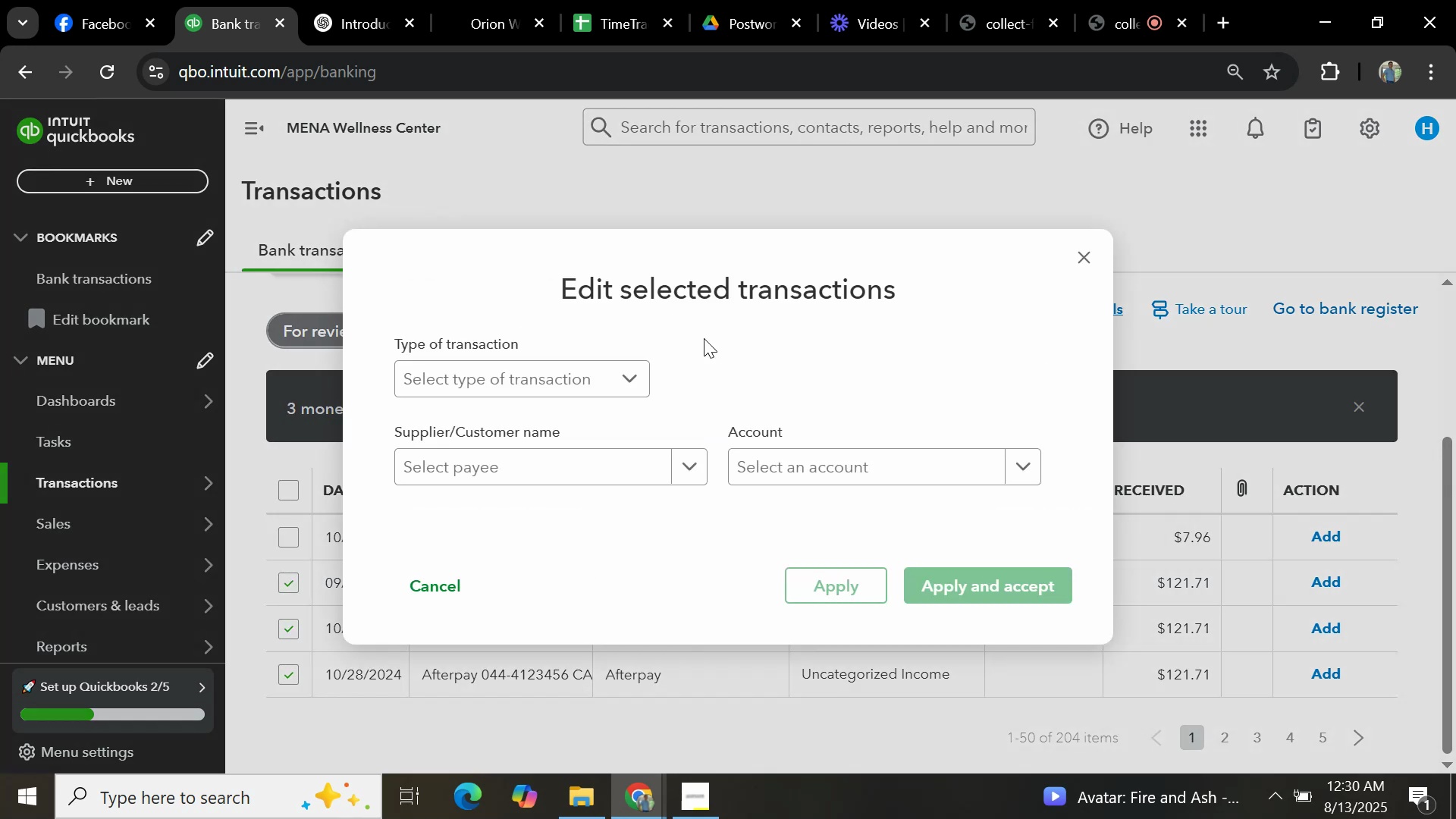 
left_click([565, 367])
 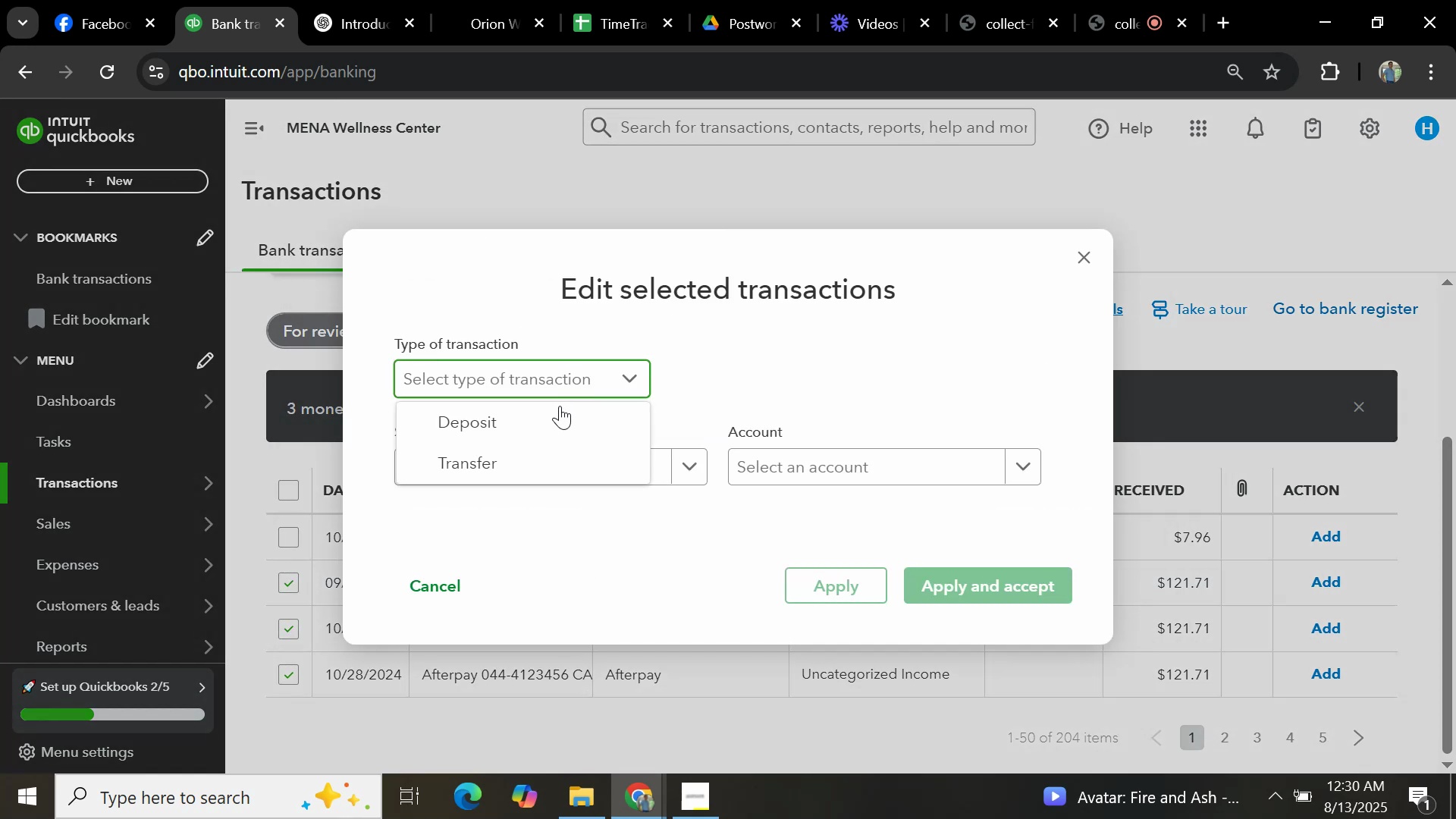 
left_click([557, 415])
 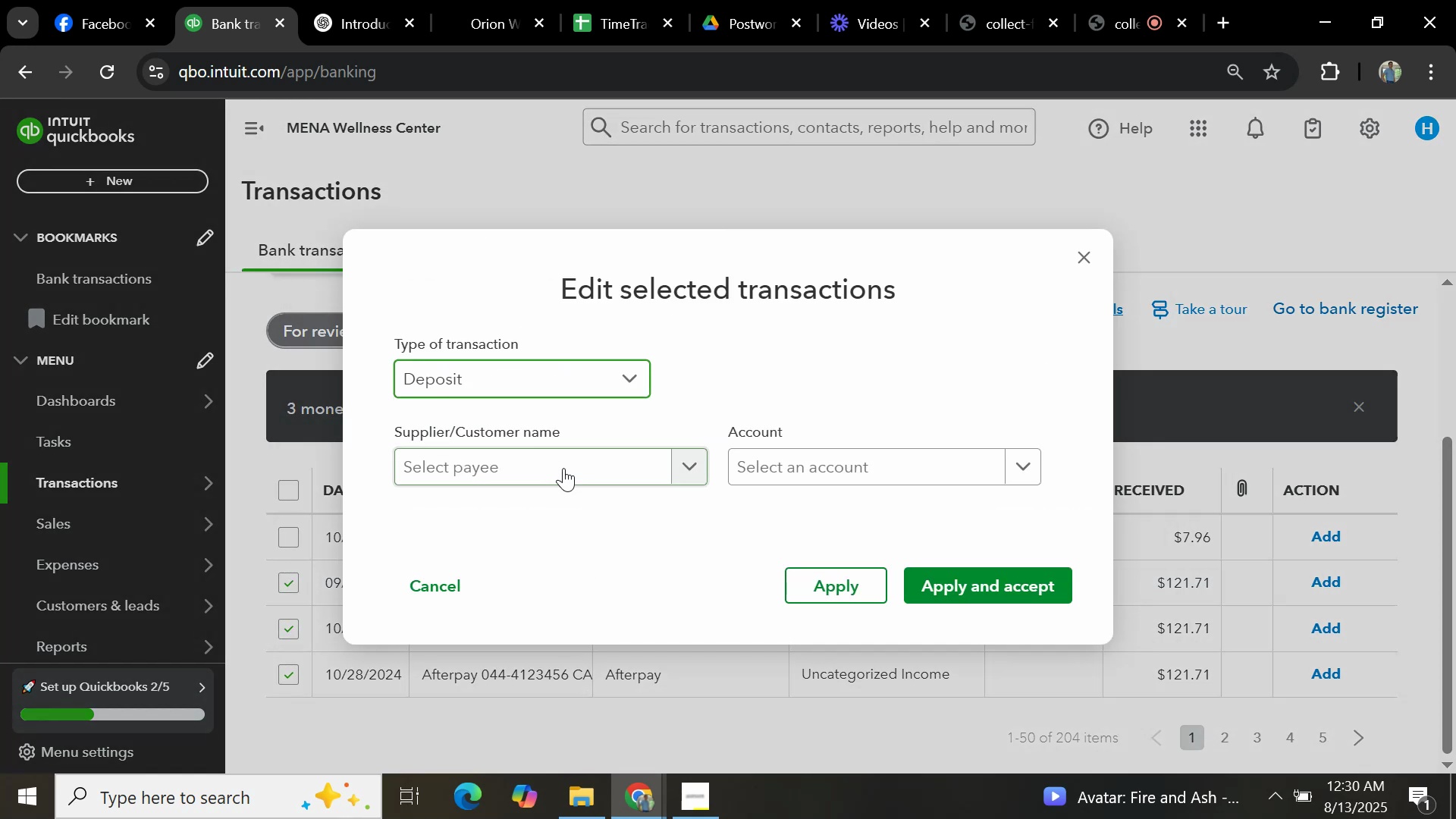 
left_click([563, 470])
 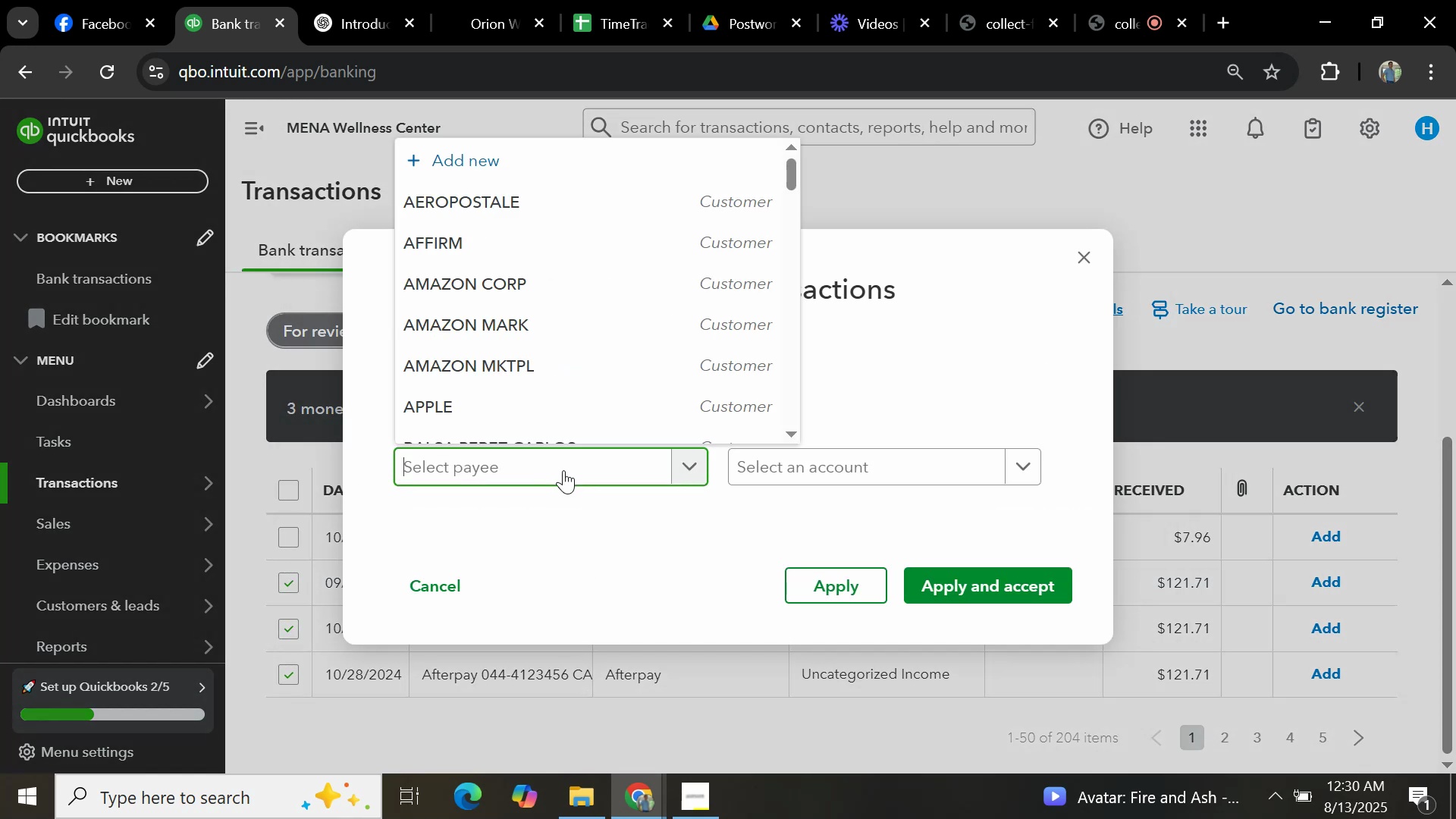 
type(AFTERPAY)
 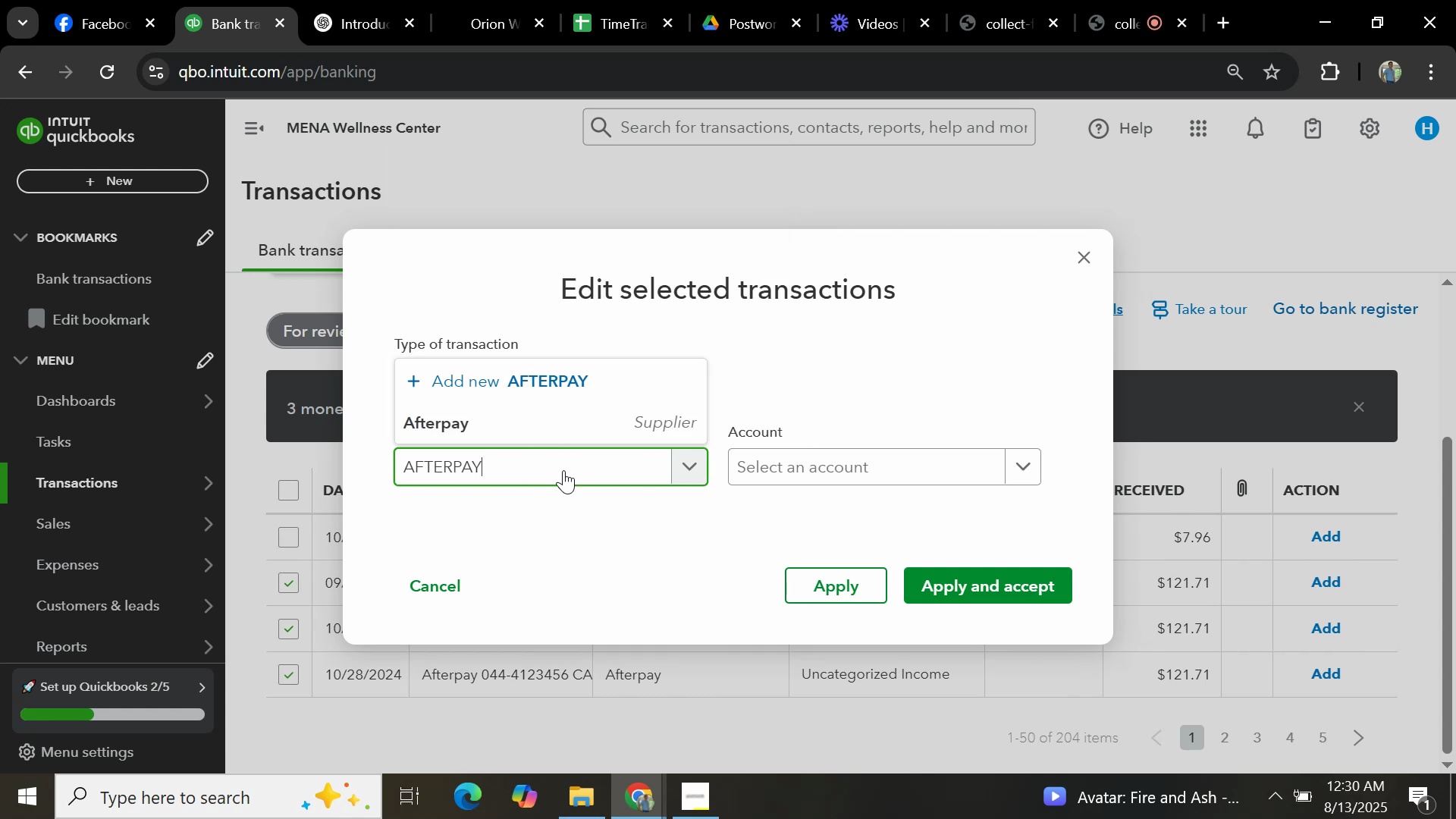 
left_click([562, 426])
 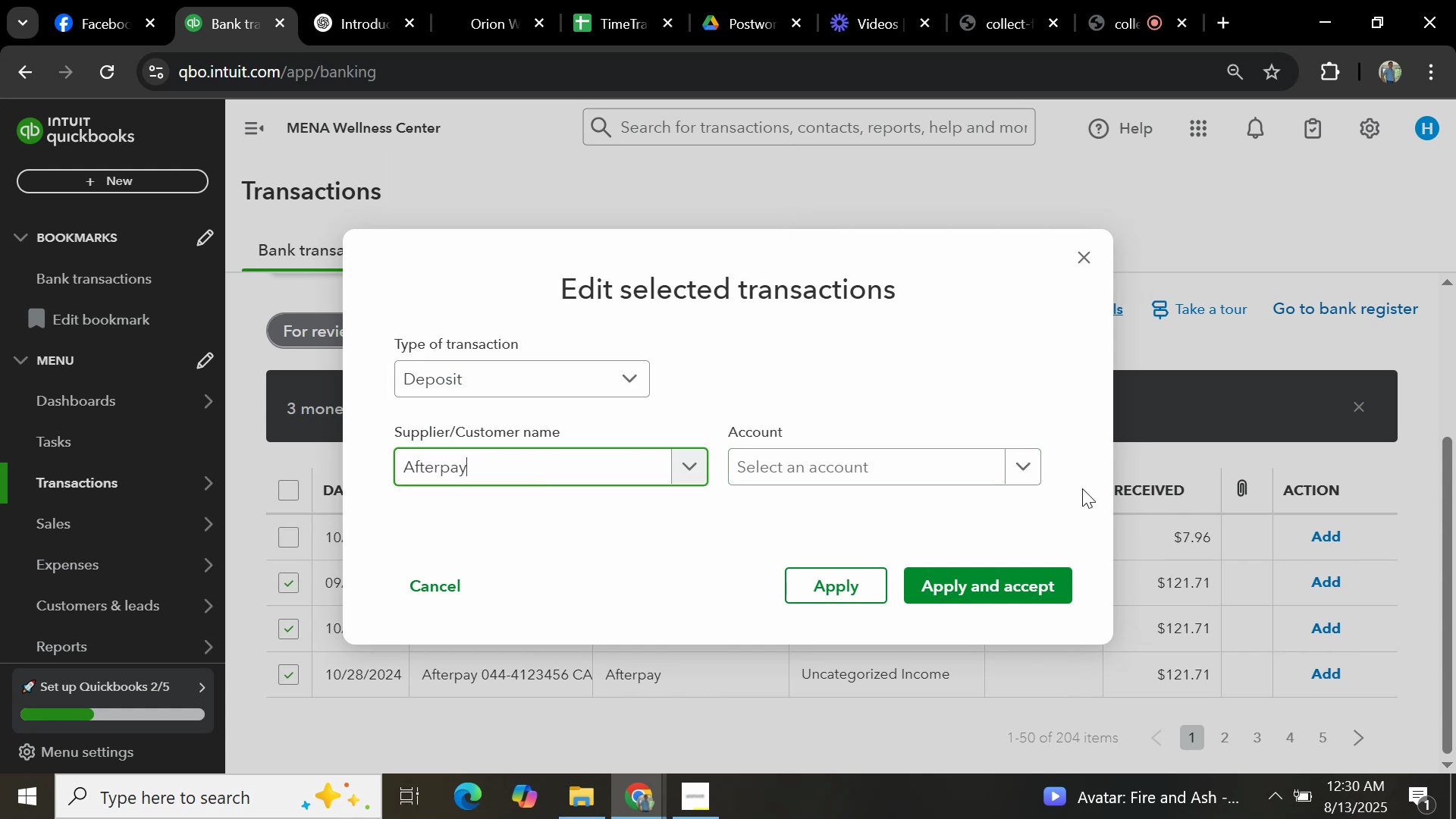 
left_click([1021, 466])
 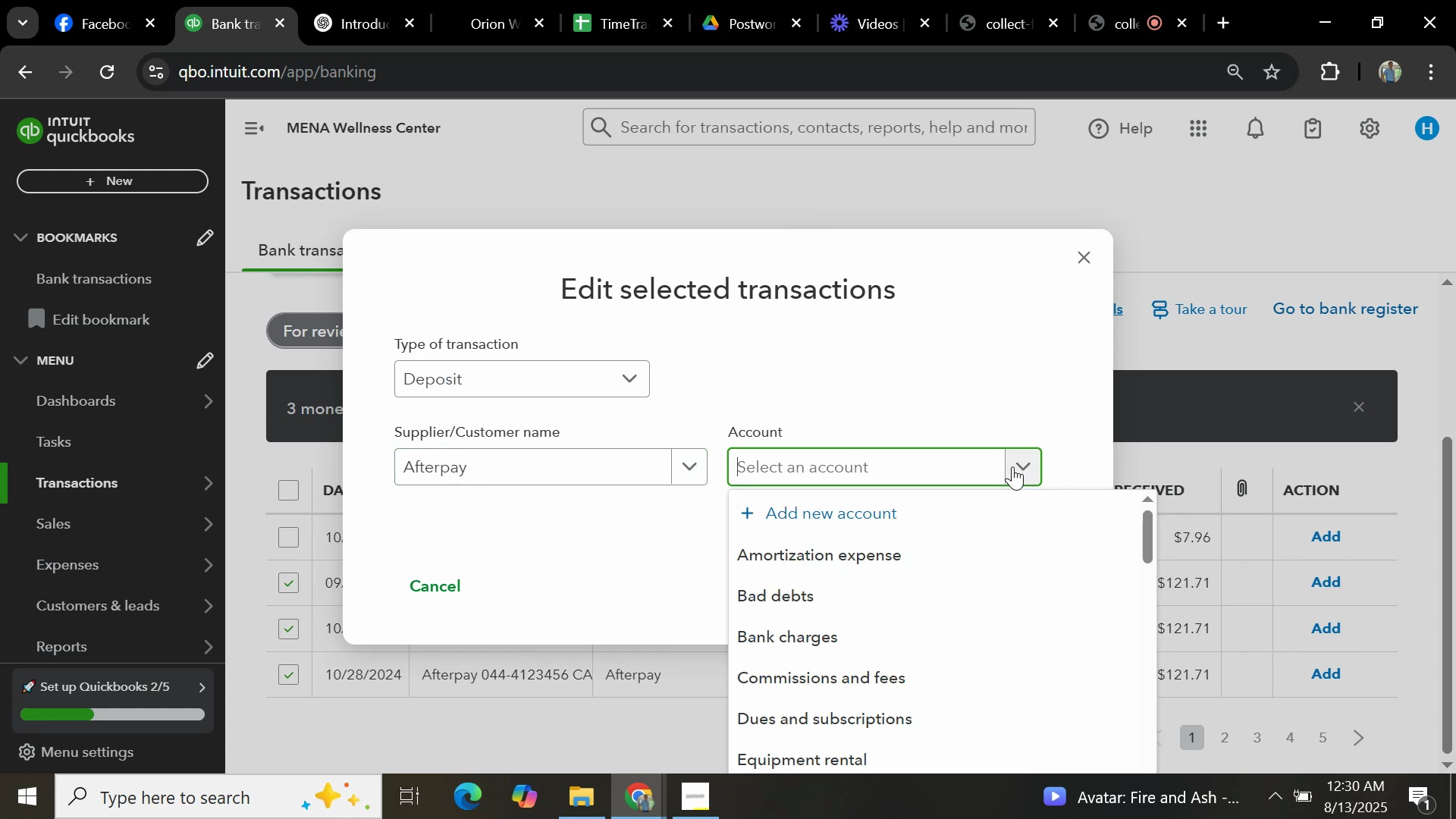 
type(SALES)
 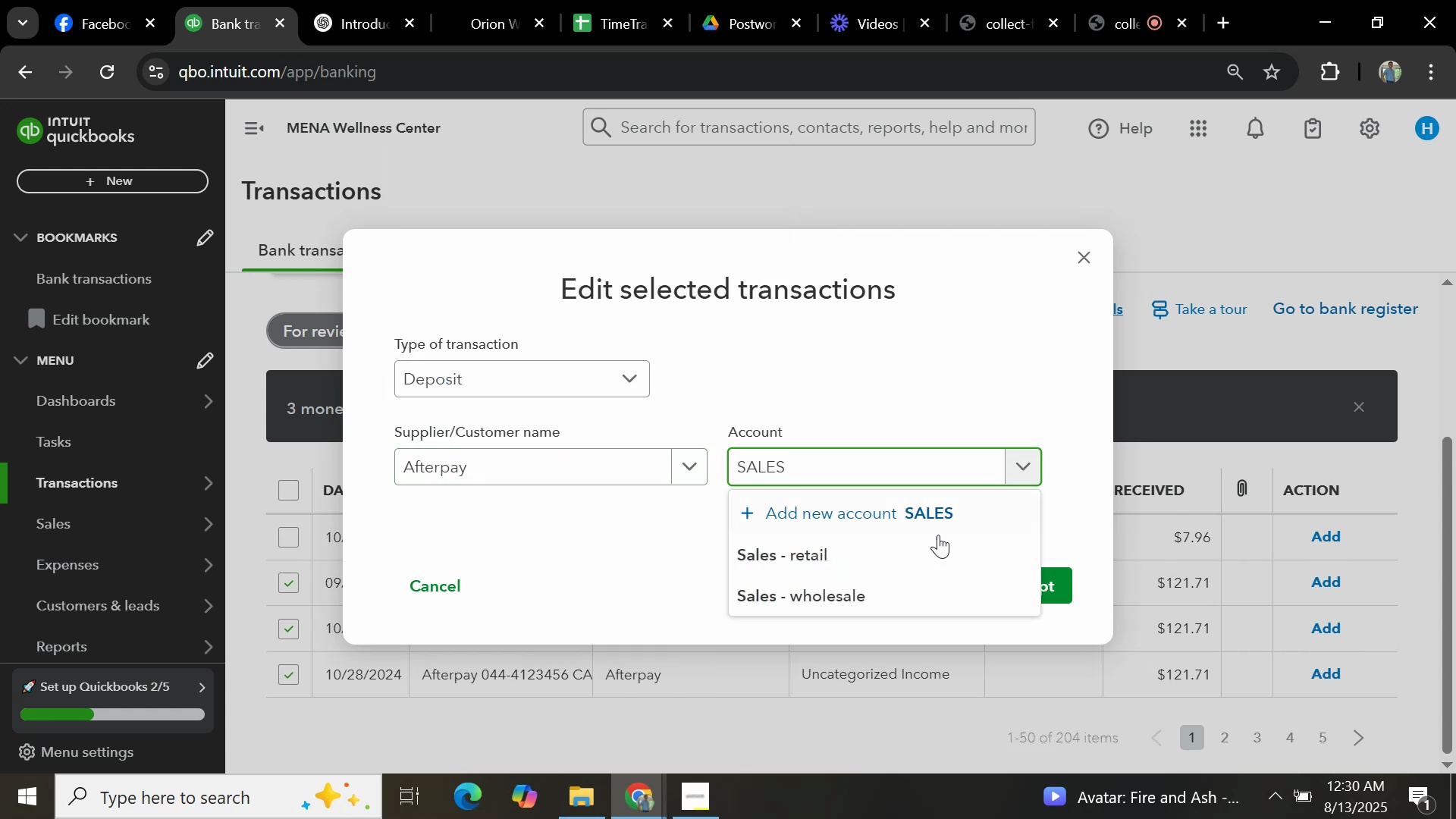 
left_click([863, 556])
 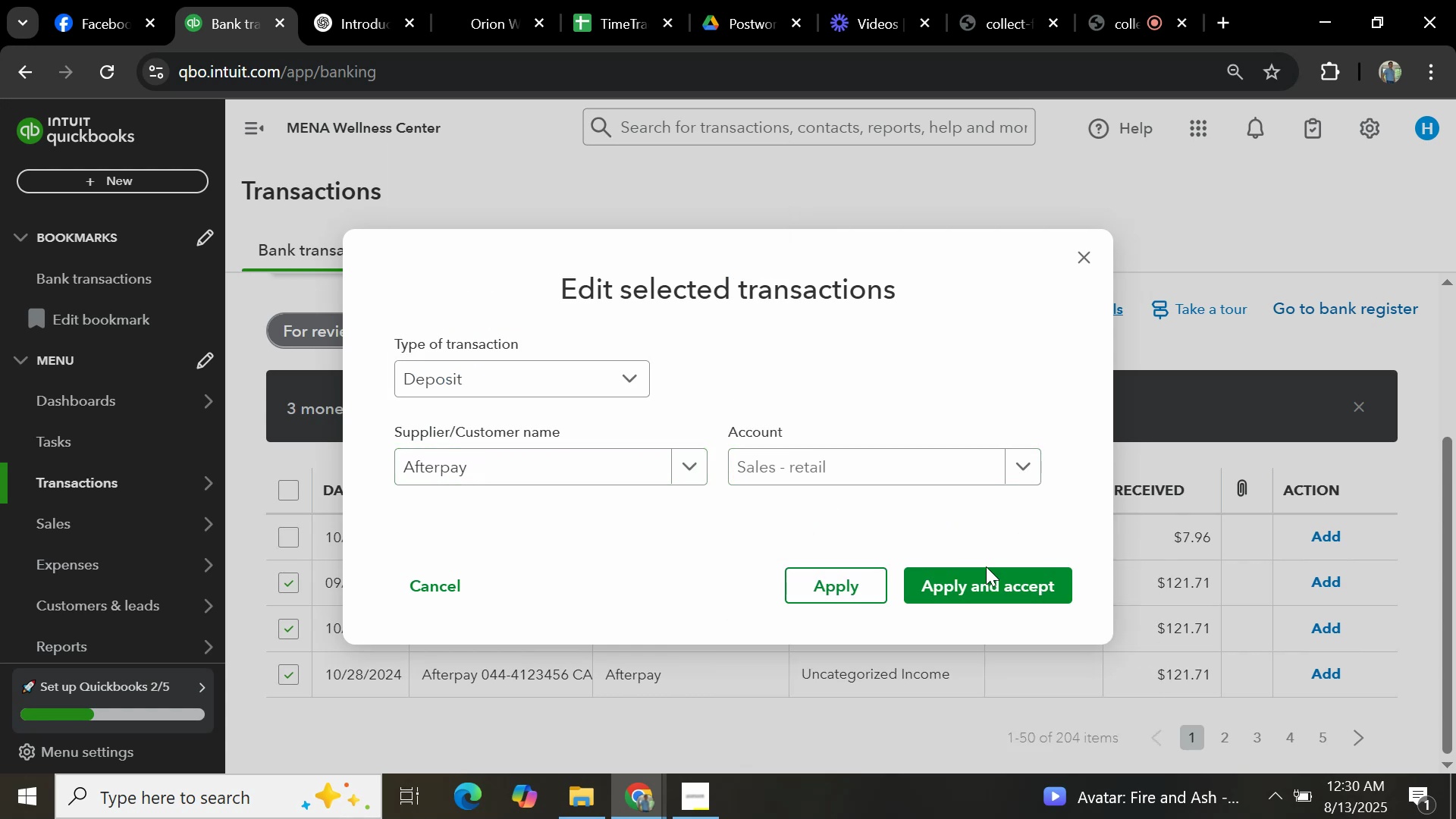 
left_click([1017, 584])
 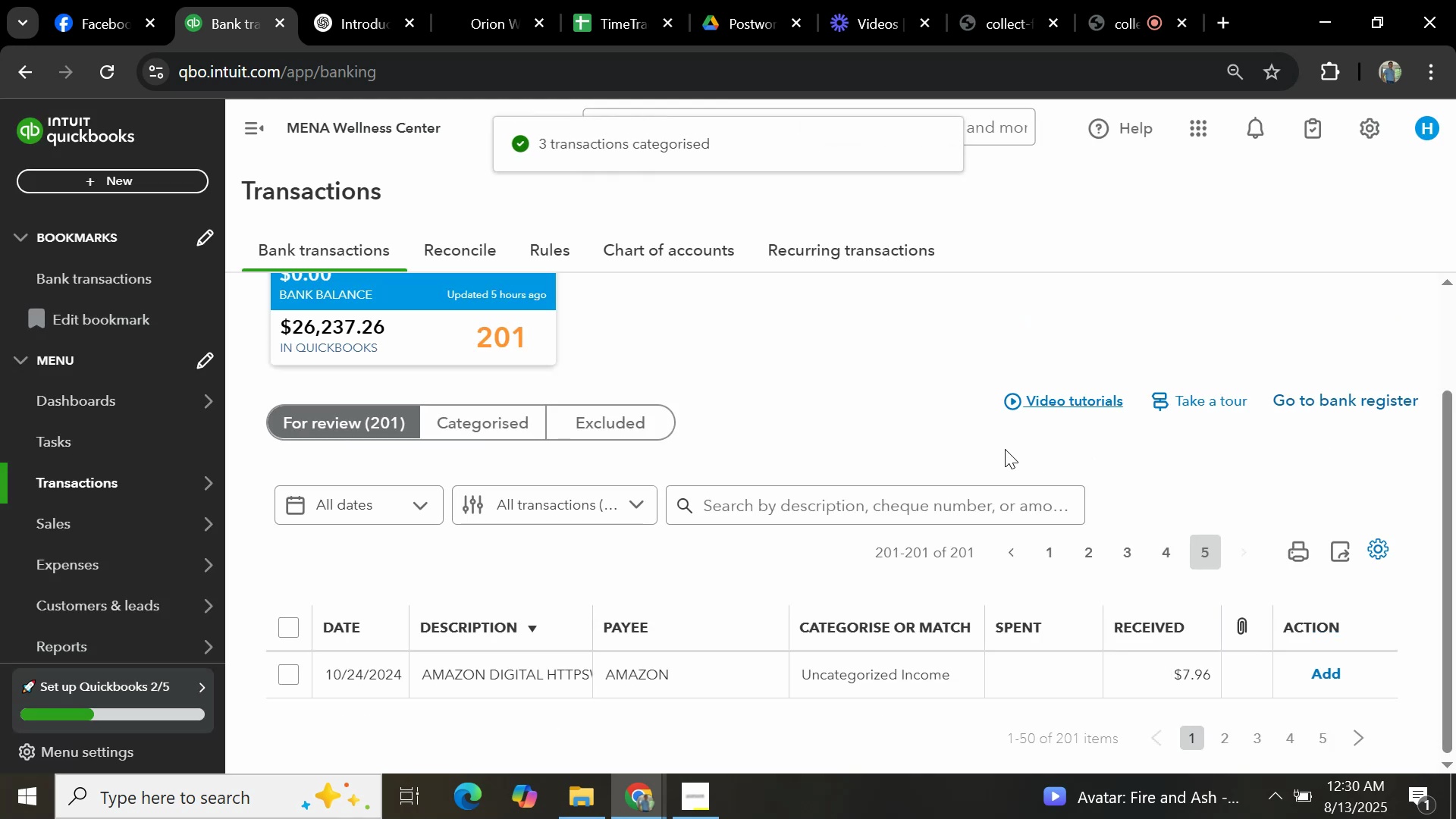 
left_click([1124, 549])
 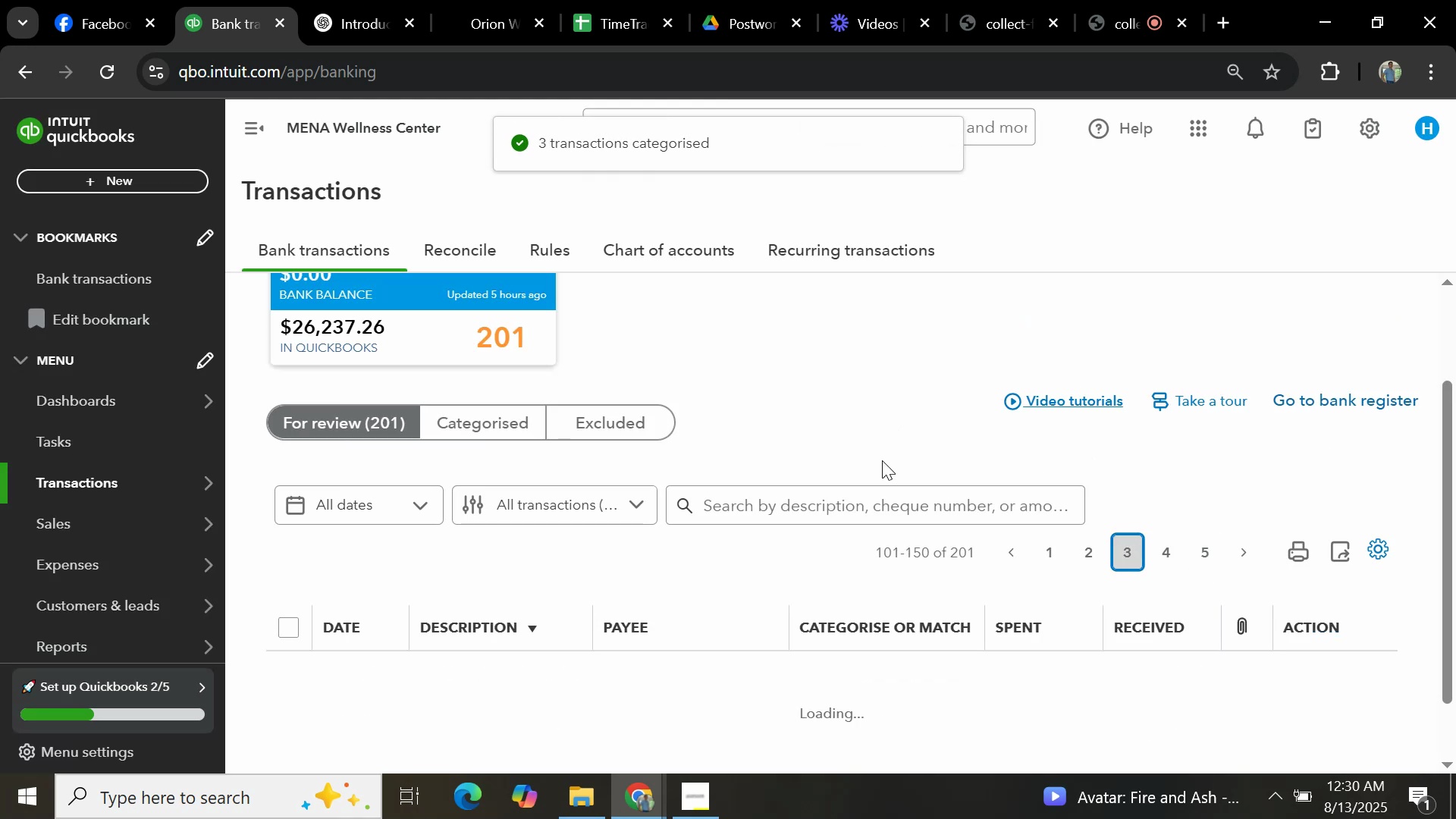 
scroll: coordinate [861, 418], scroll_direction: down, amount: 3.0
 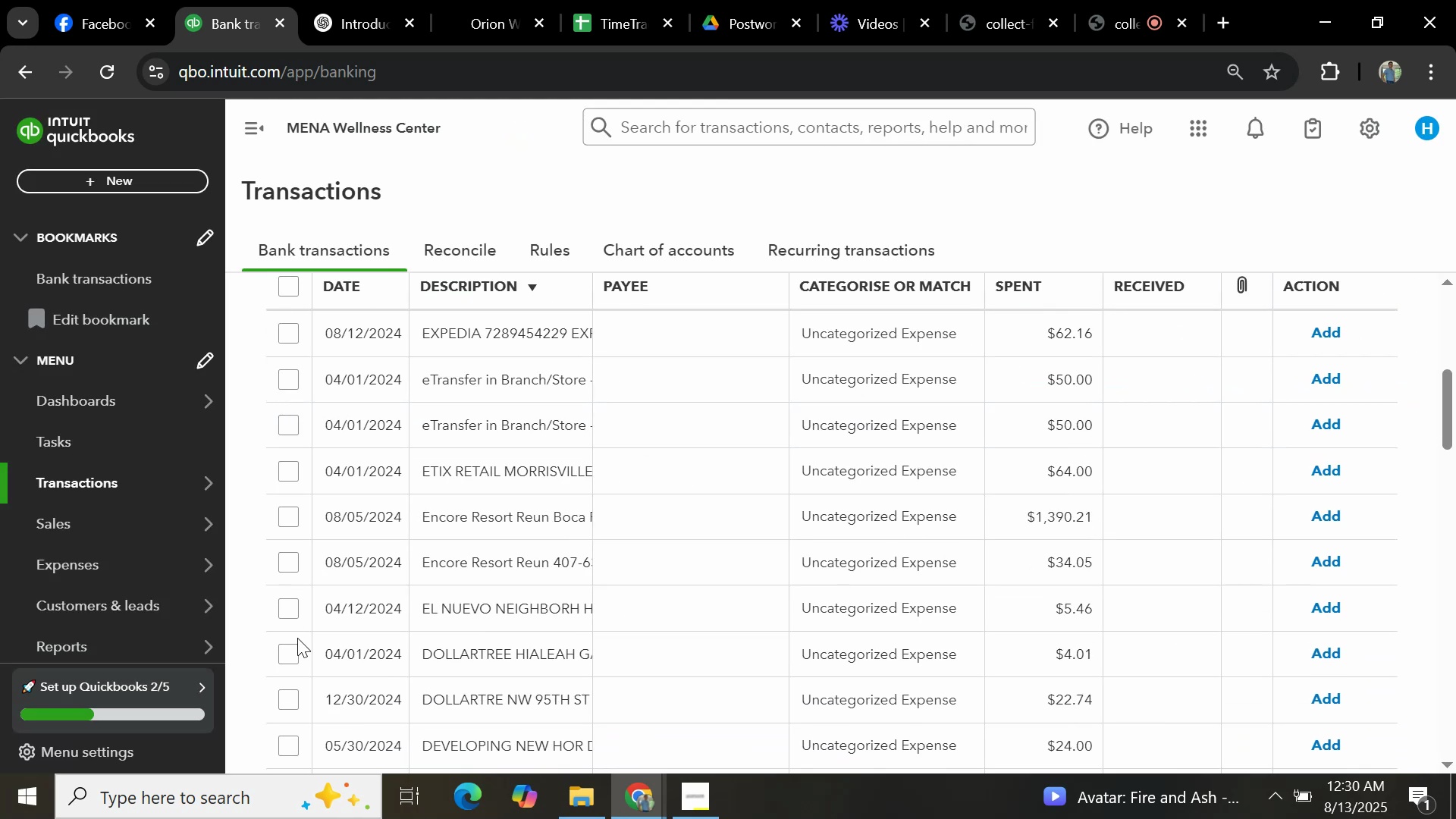 
scroll: coordinate [708, 490], scroll_direction: up, amount: 5.0
 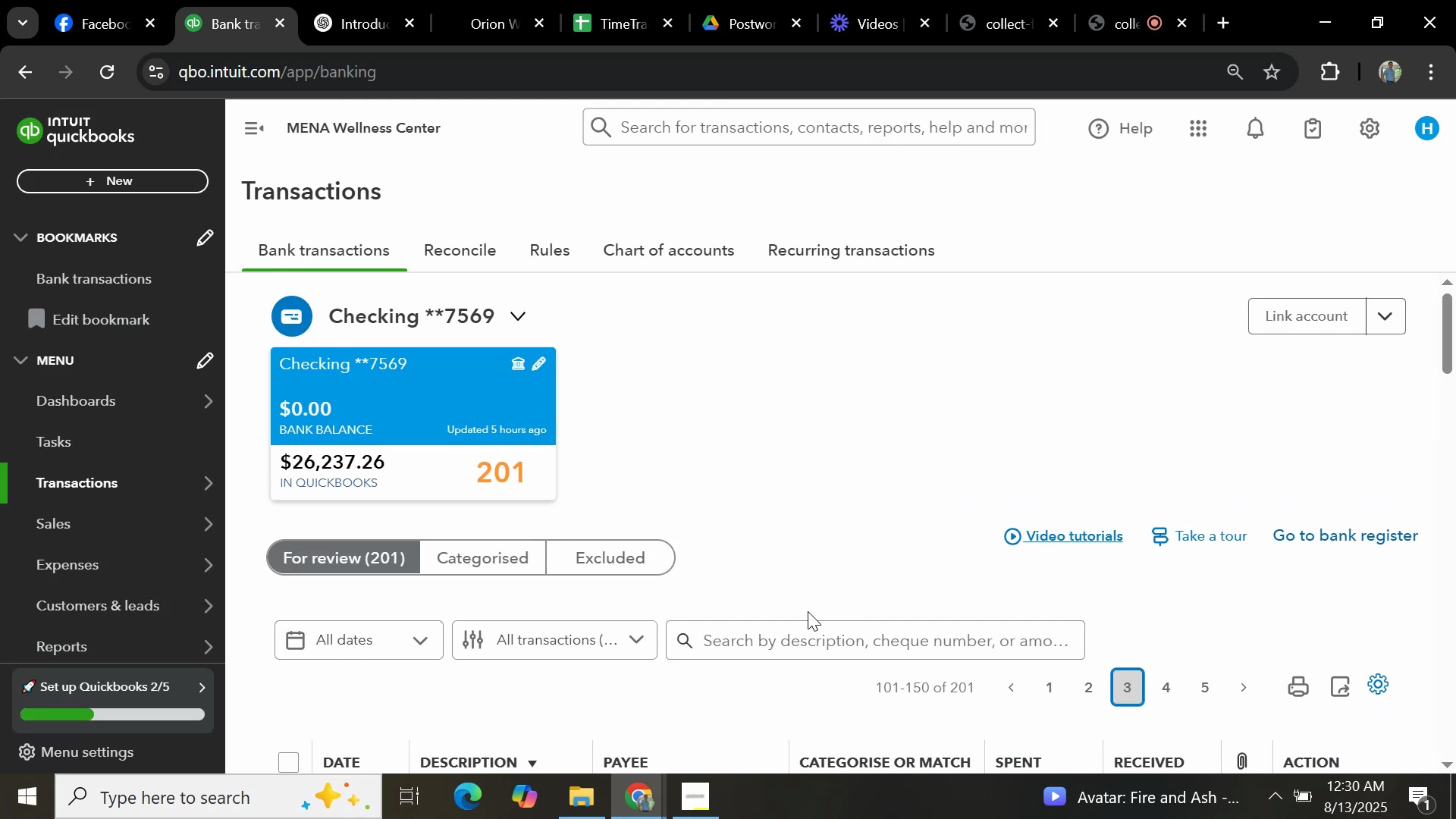 
left_click([767, 631])
 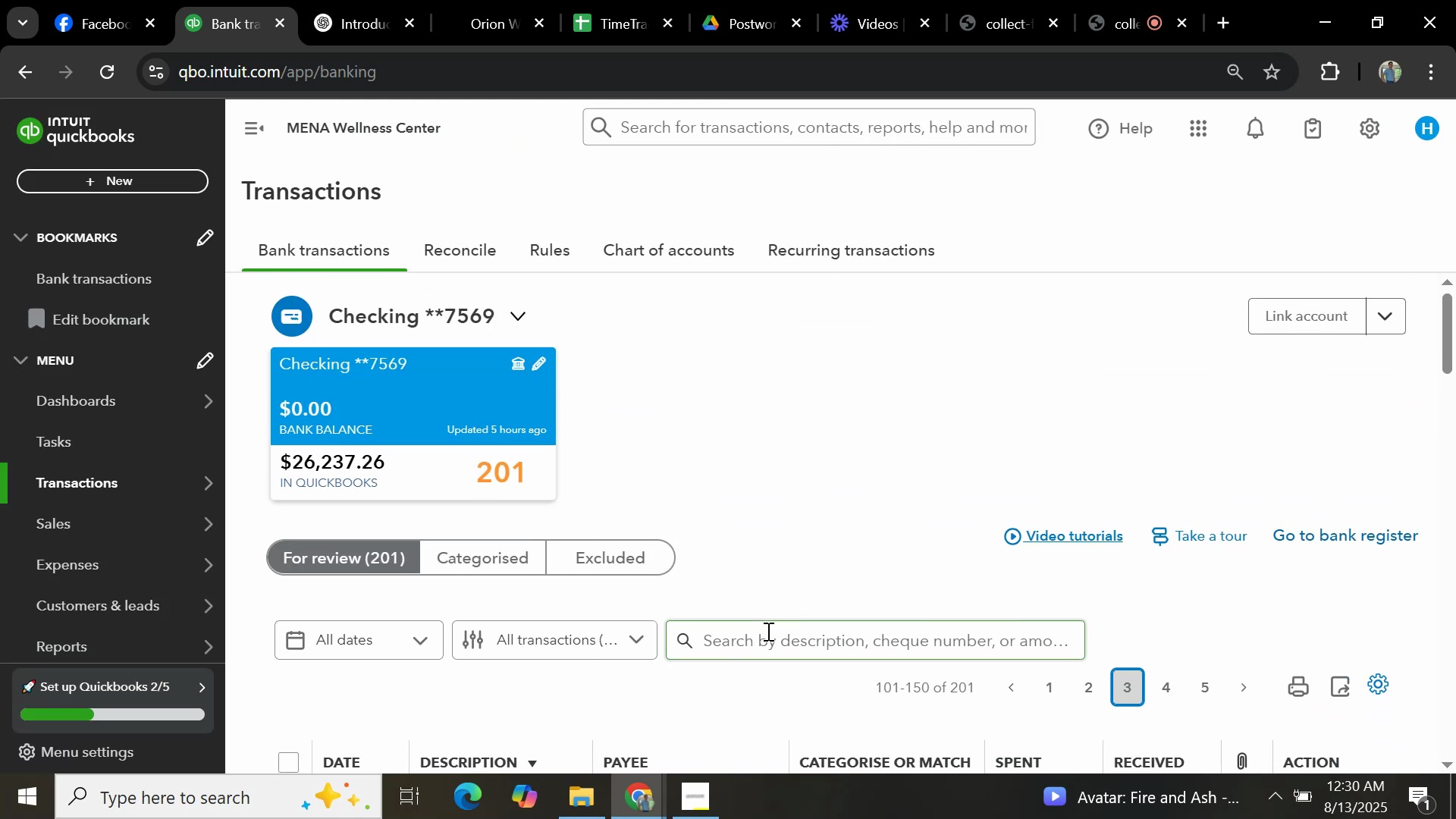 
type(ENCORE)
 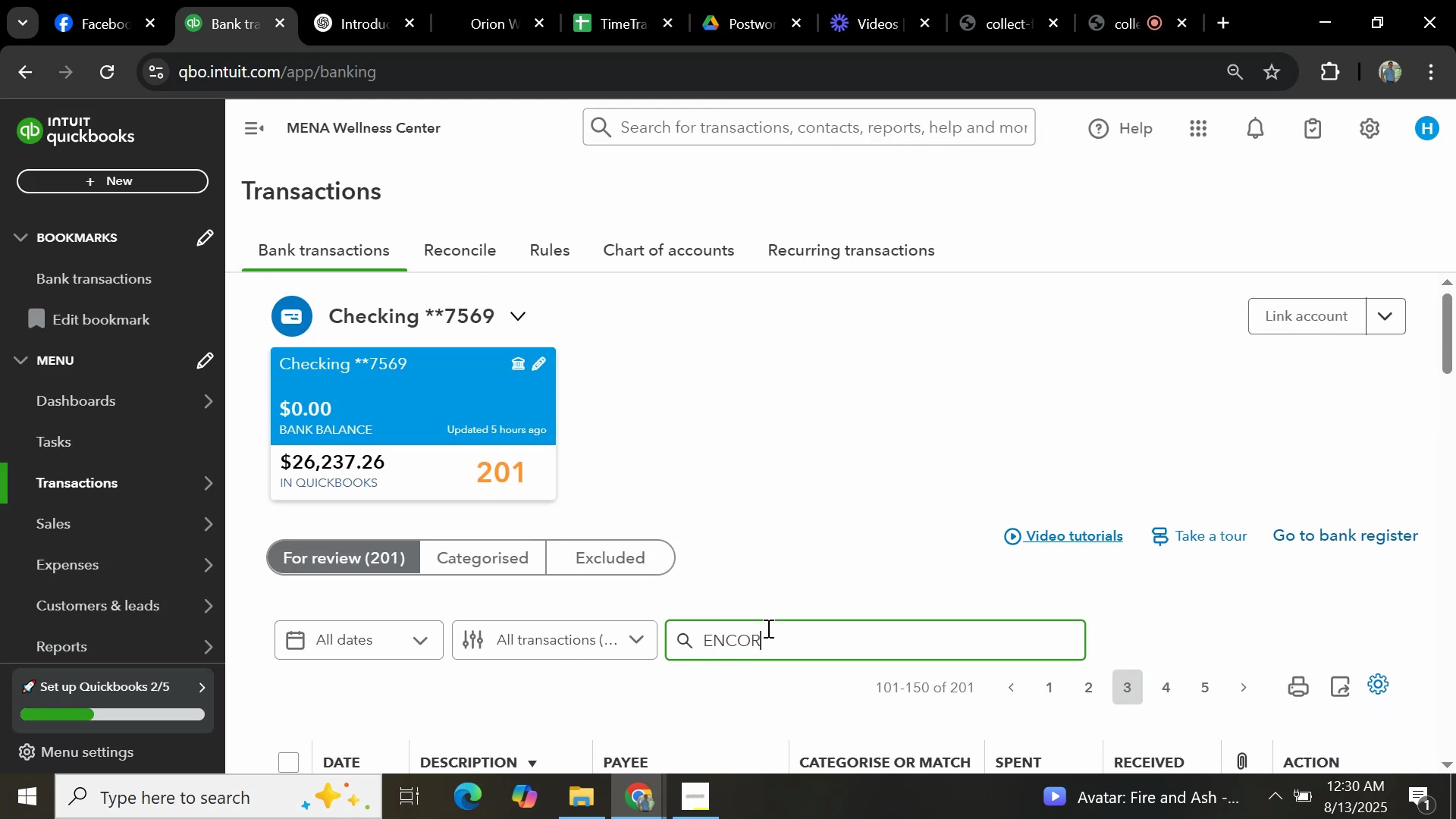 
key(Enter)
 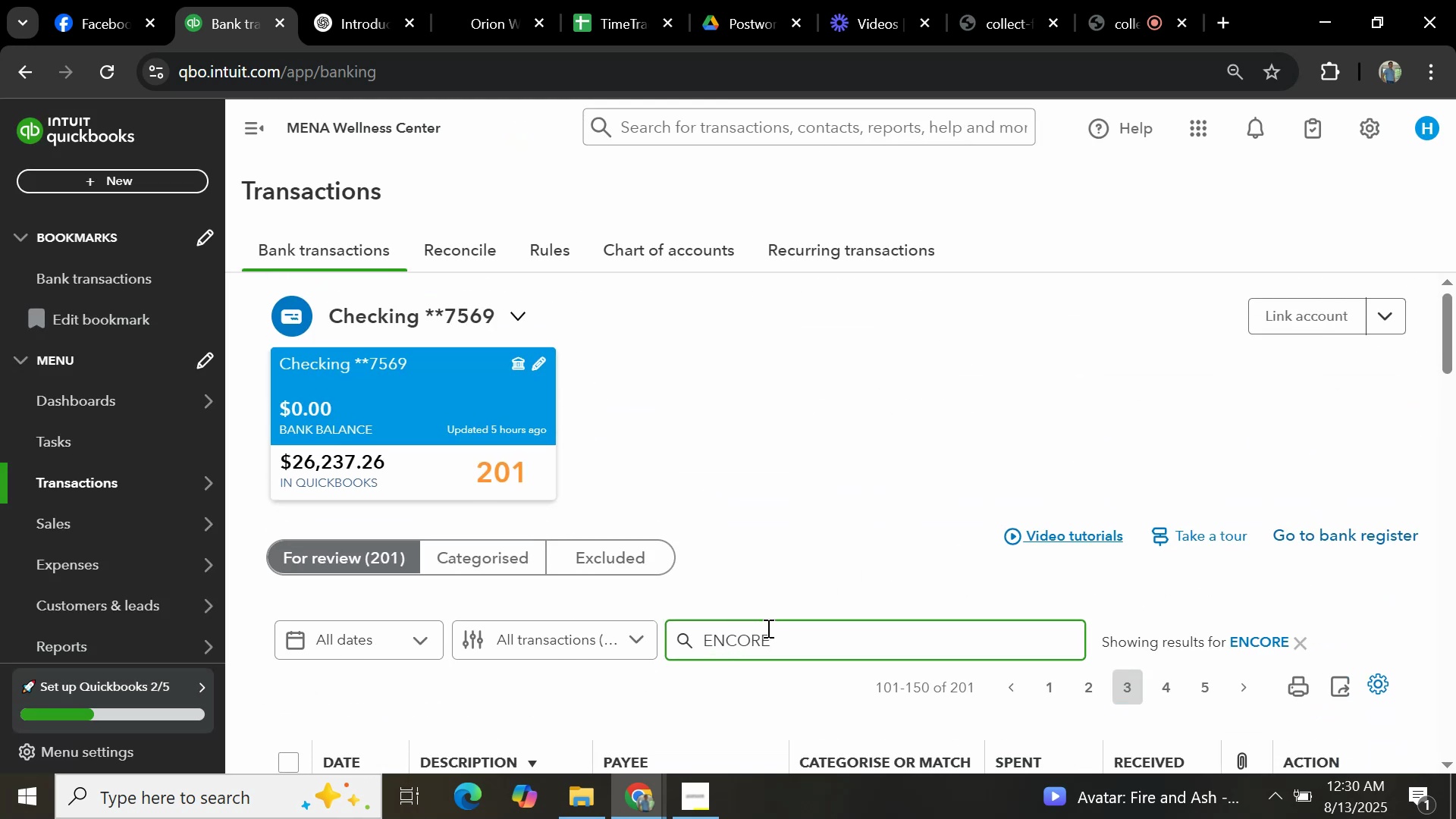 
scroll: coordinate [784, 458], scroll_direction: down, amount: 2.0
 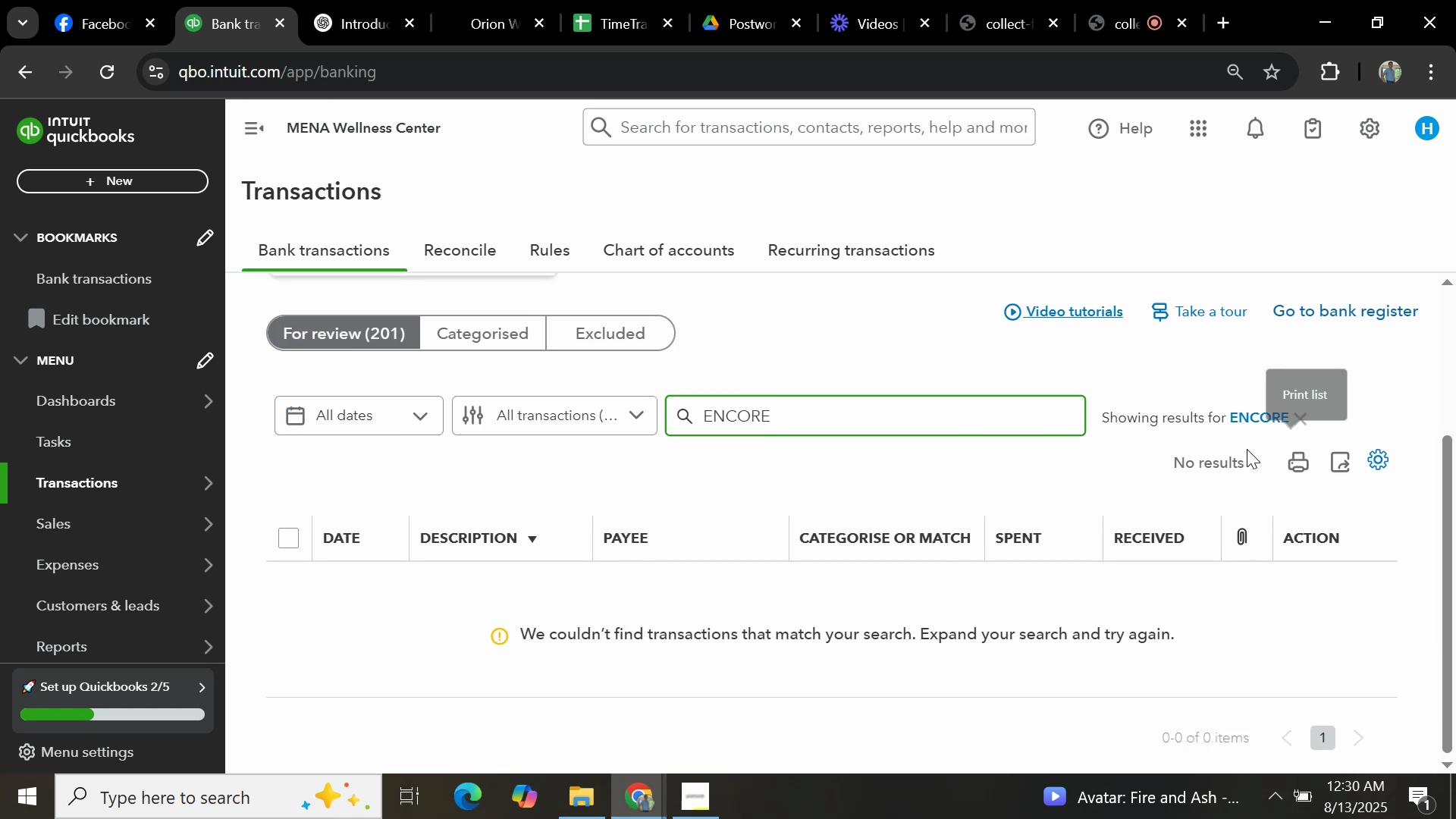 
left_click([1304, 419])
 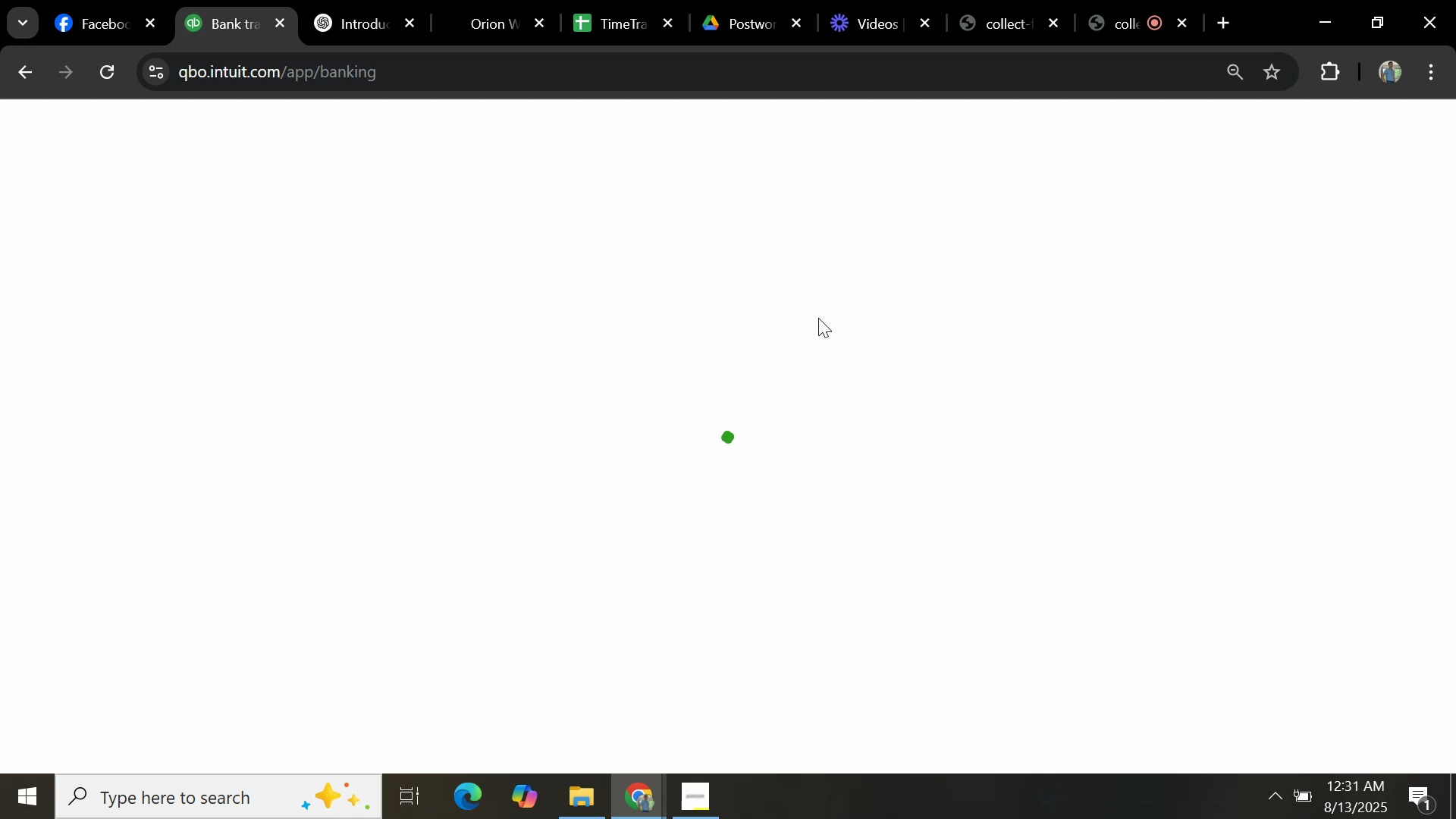 
wait(20.82)
 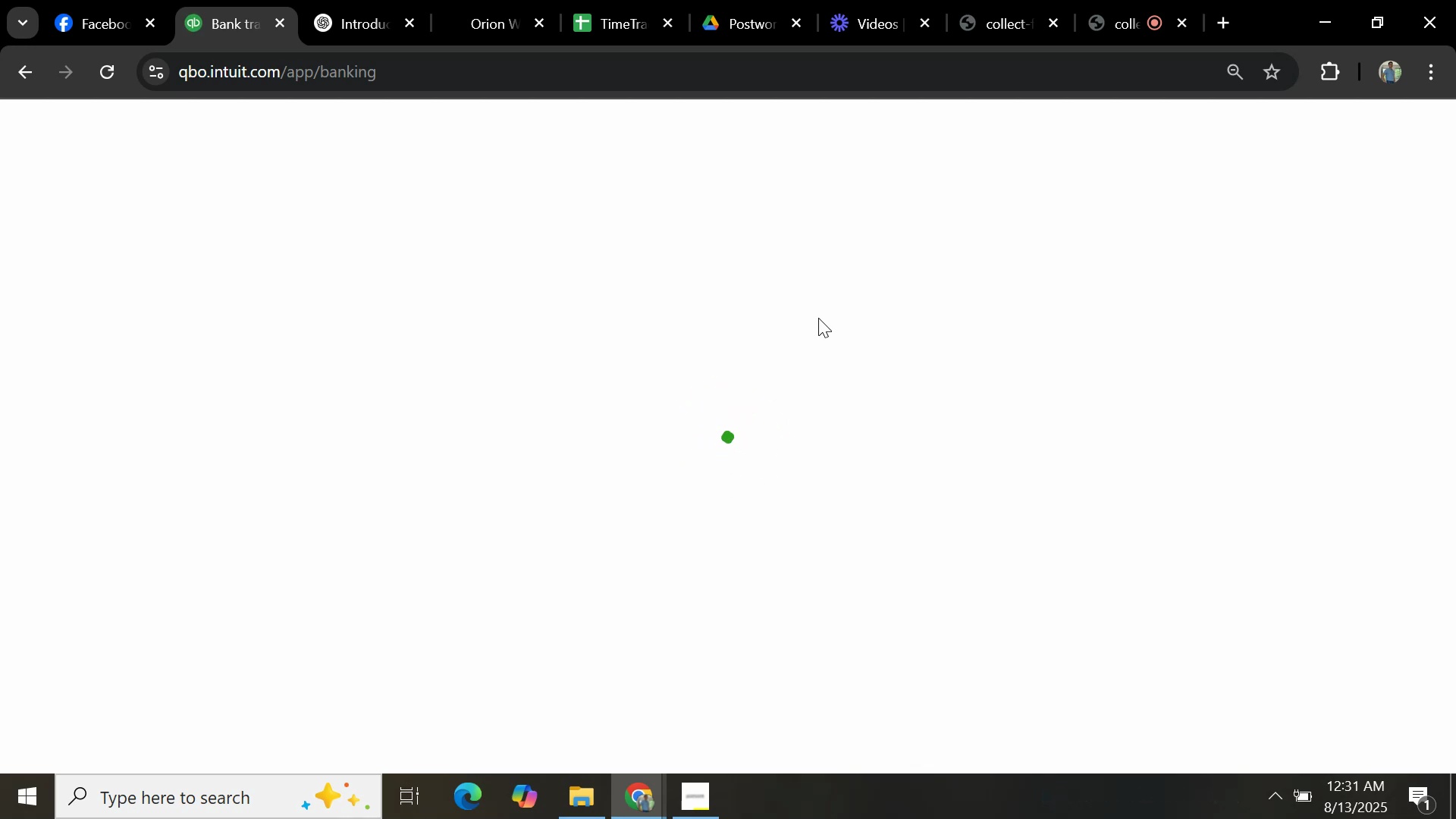 
type(ENCORE)
 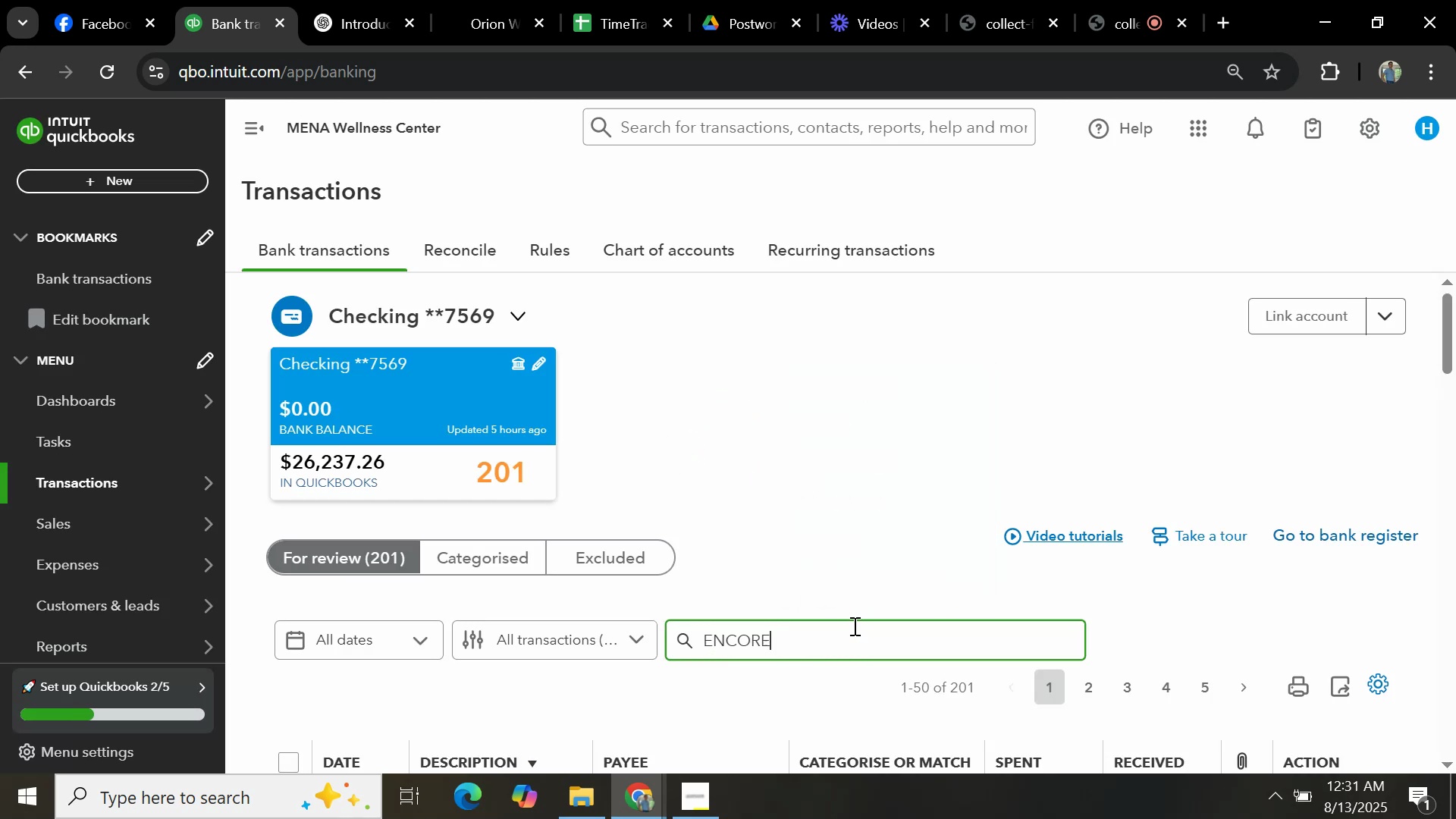 
key(Enter)
 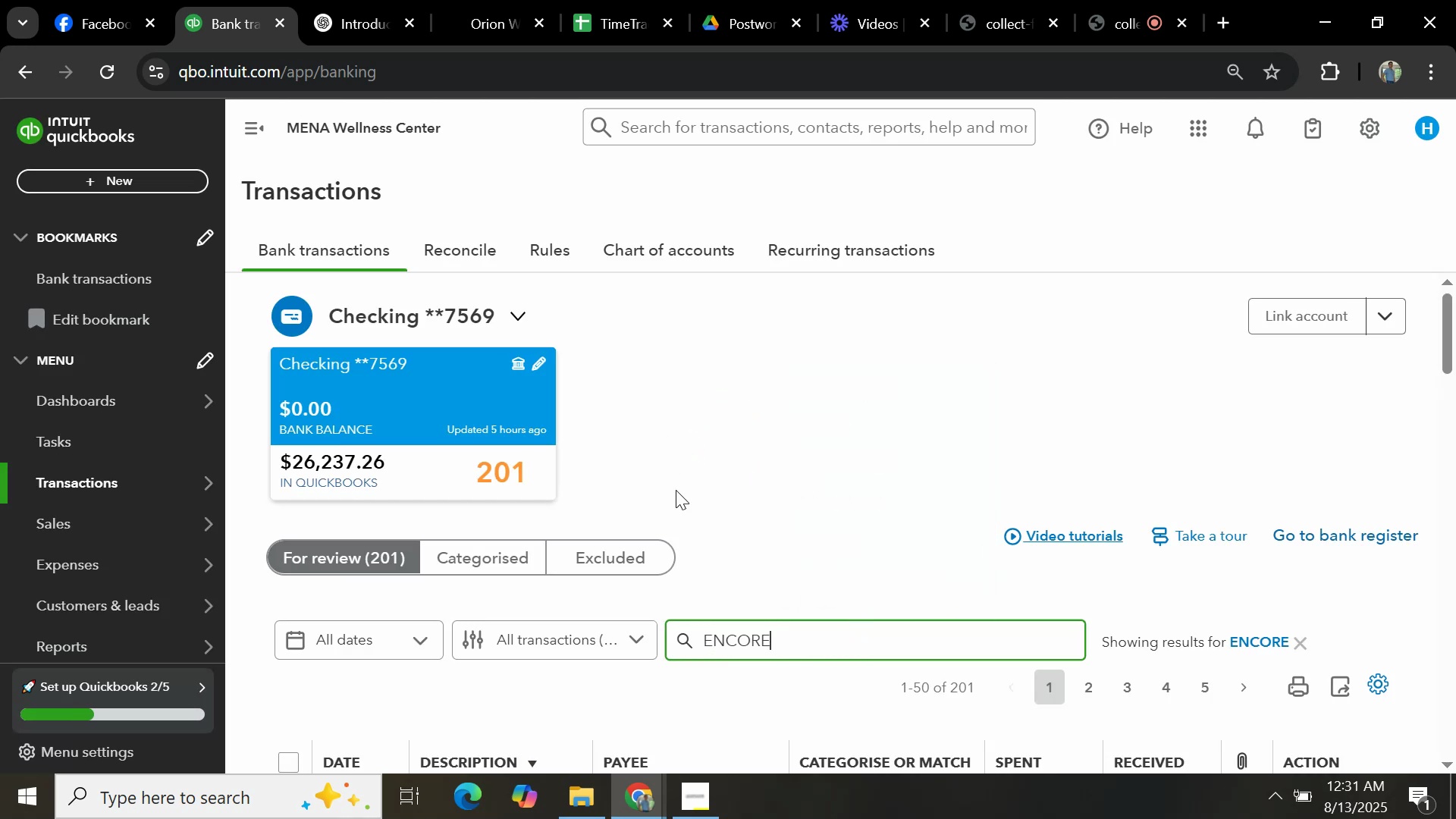 
scroll: coordinate [741, 460], scroll_direction: down, amount: 3.0
 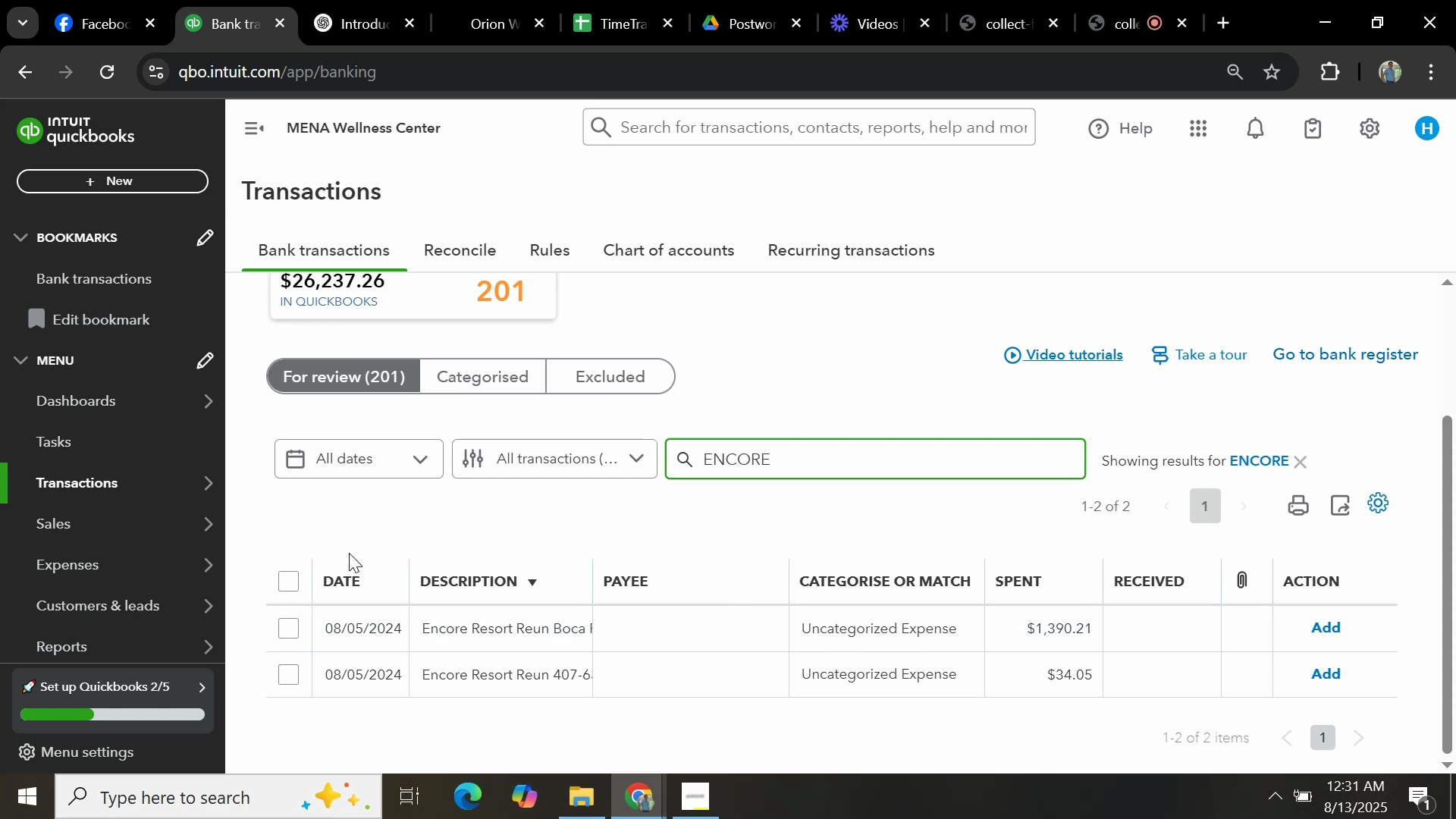 
wait(5.04)
 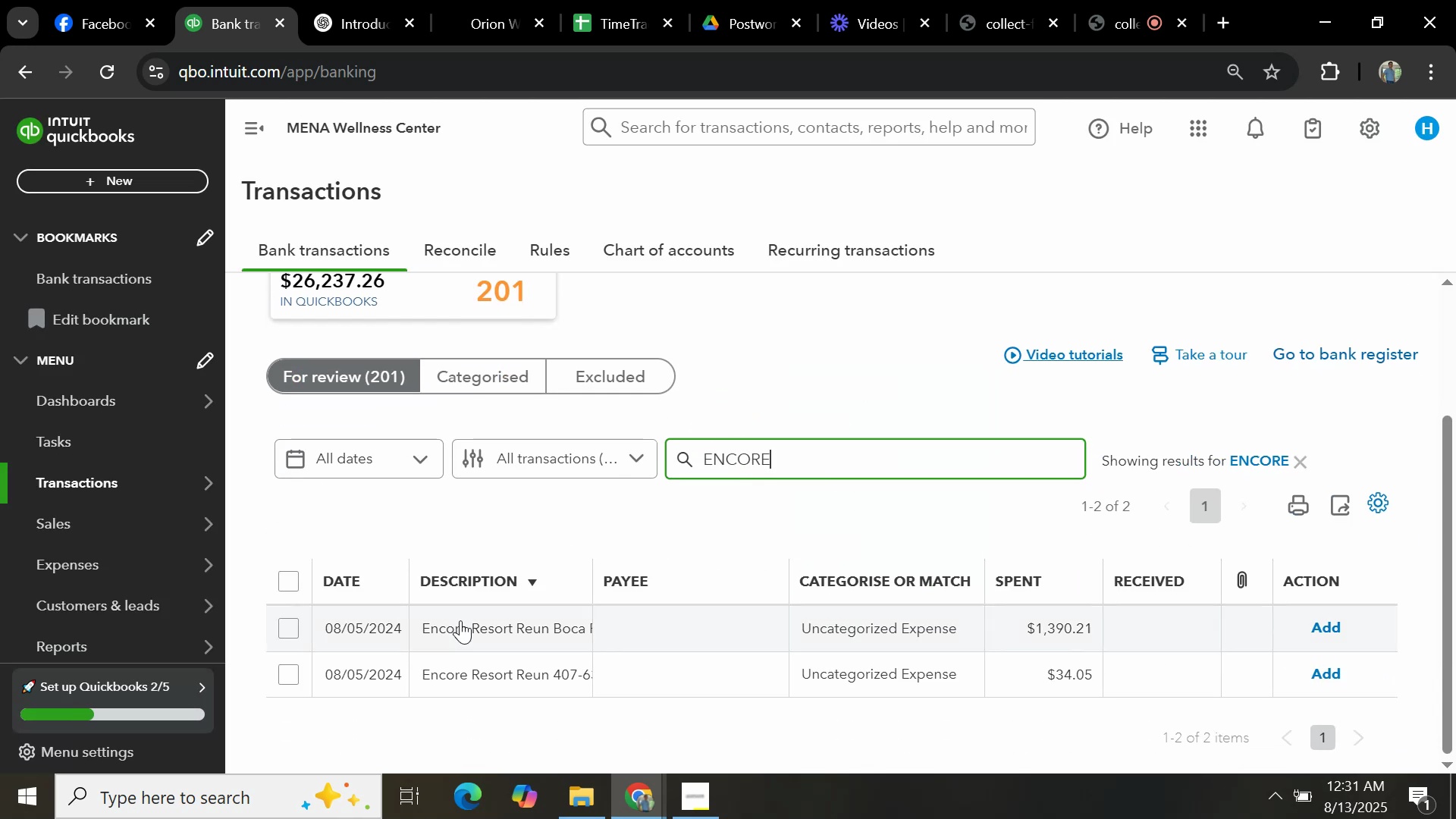 
left_click([294, 675])
 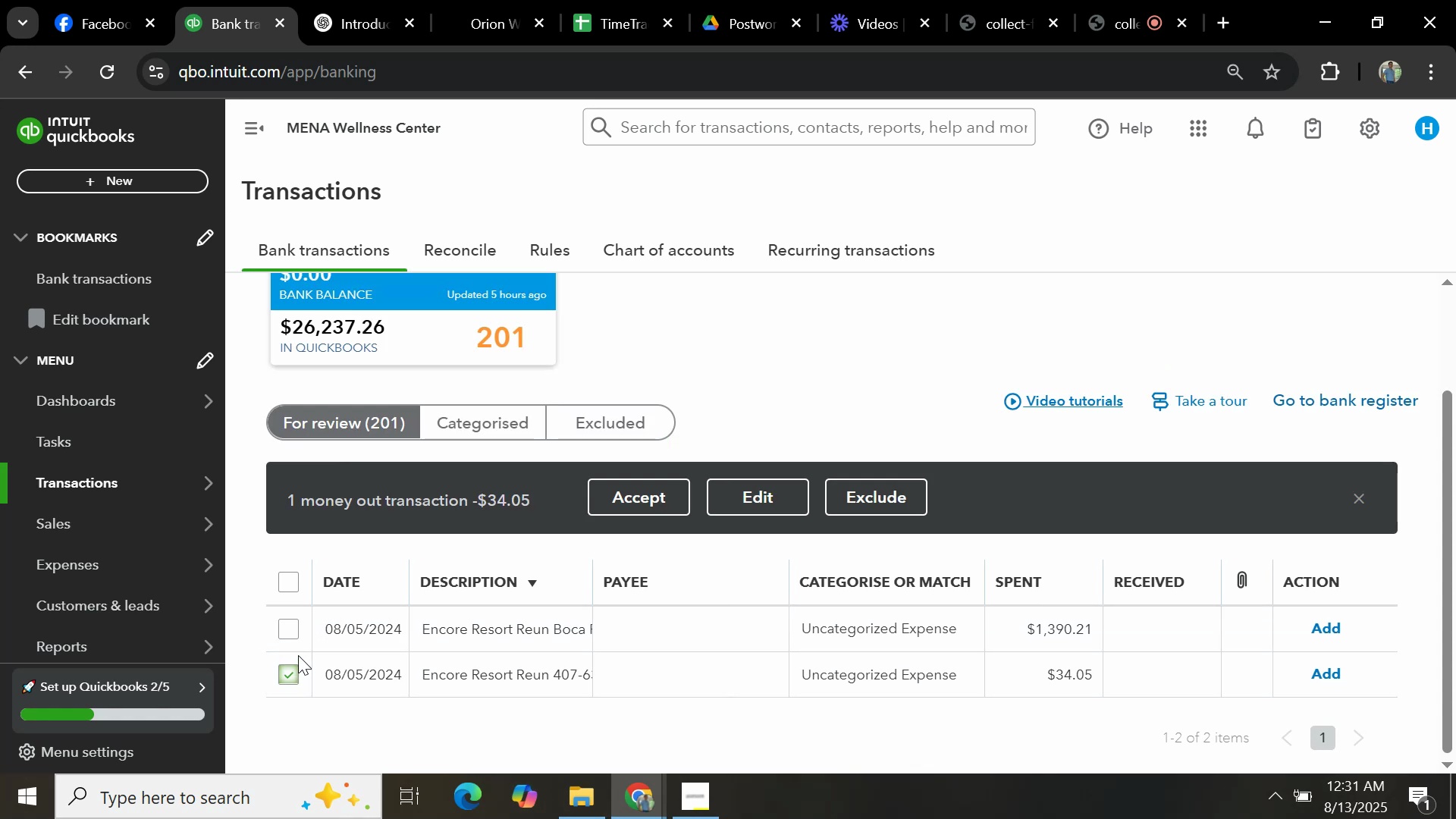 
left_click([293, 629])
 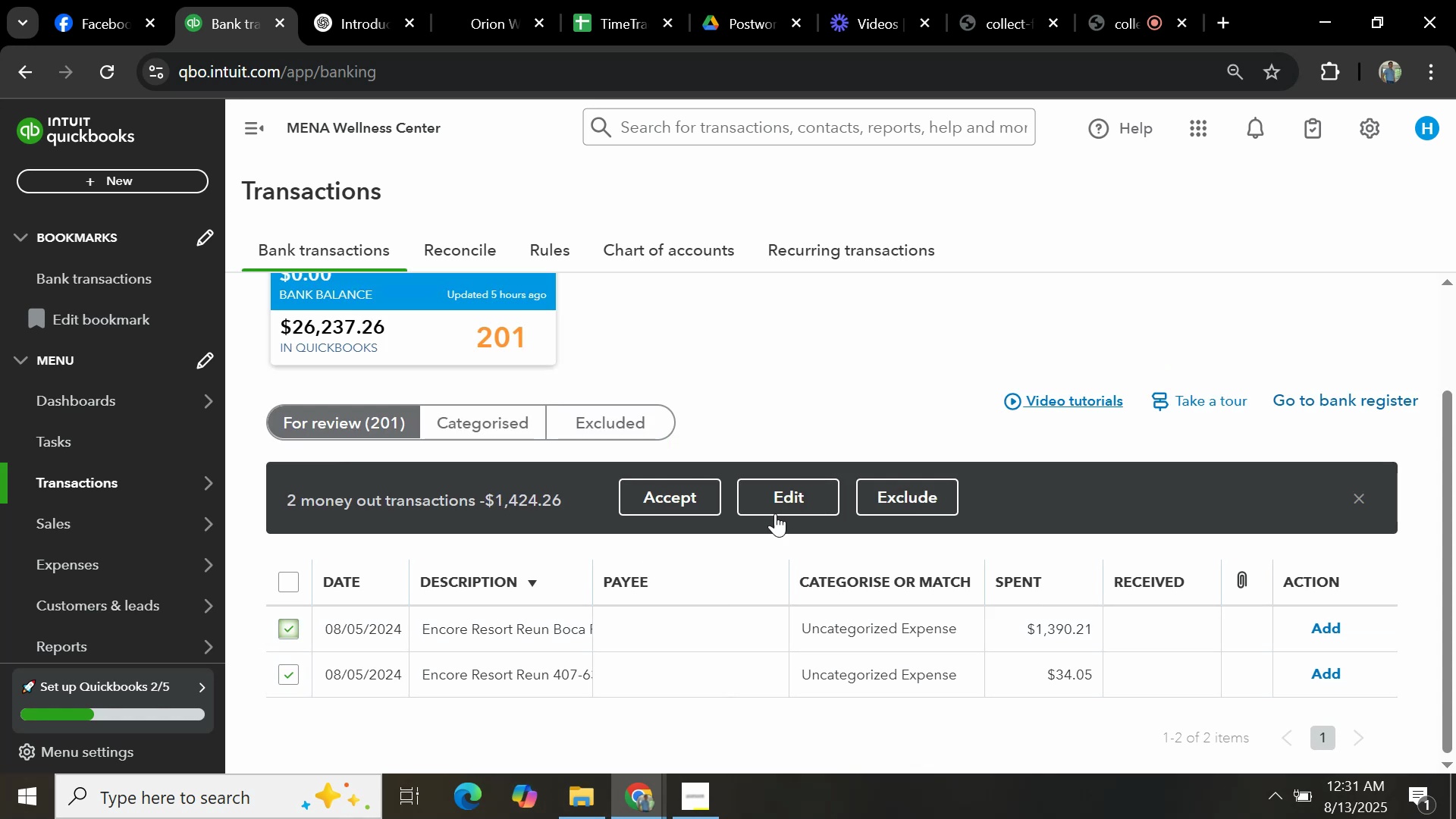 
left_click([775, 512])
 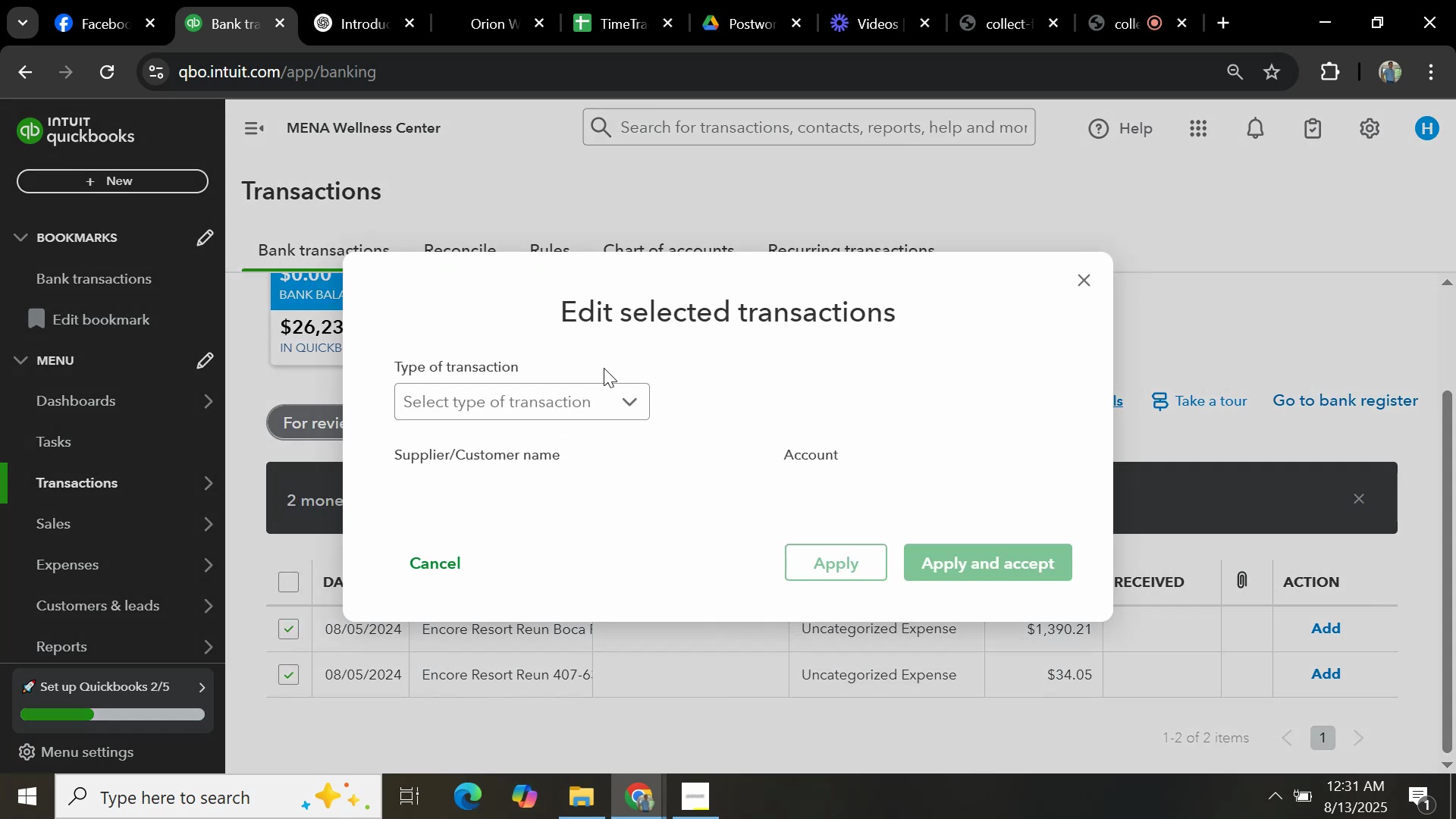 
left_click([588, 384])
 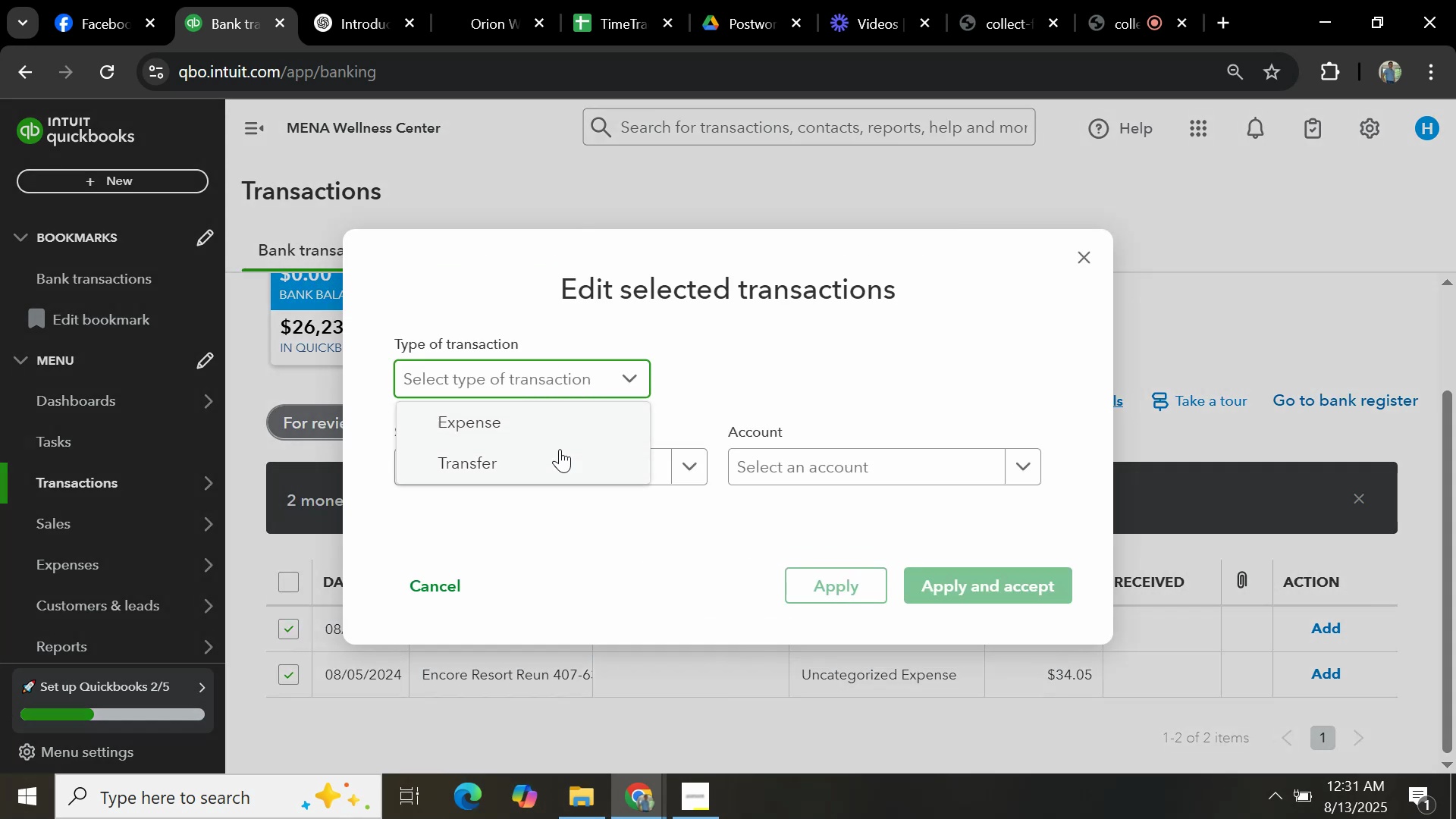 
left_click([555, 430])
 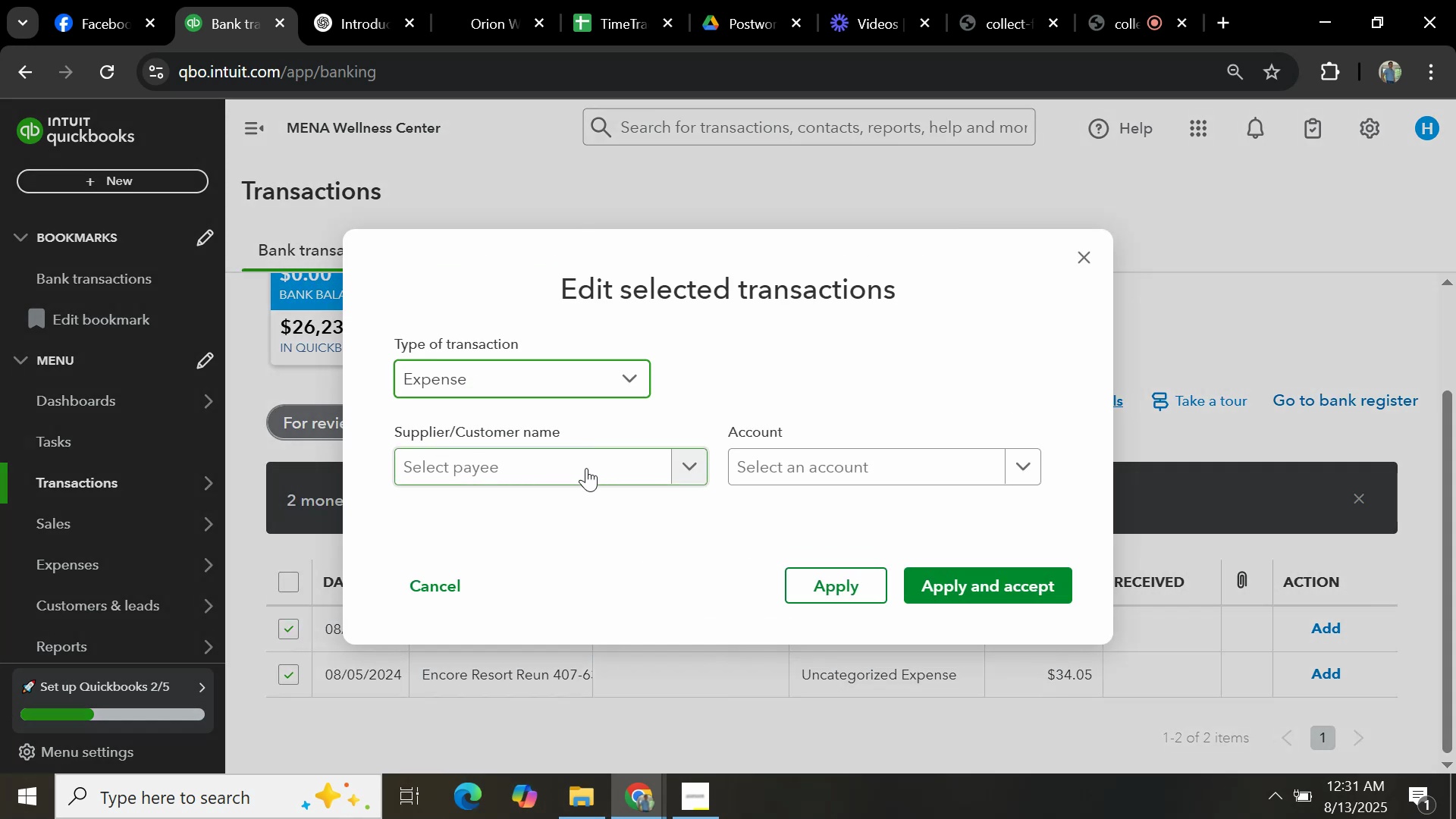 
left_click([586, 468])
 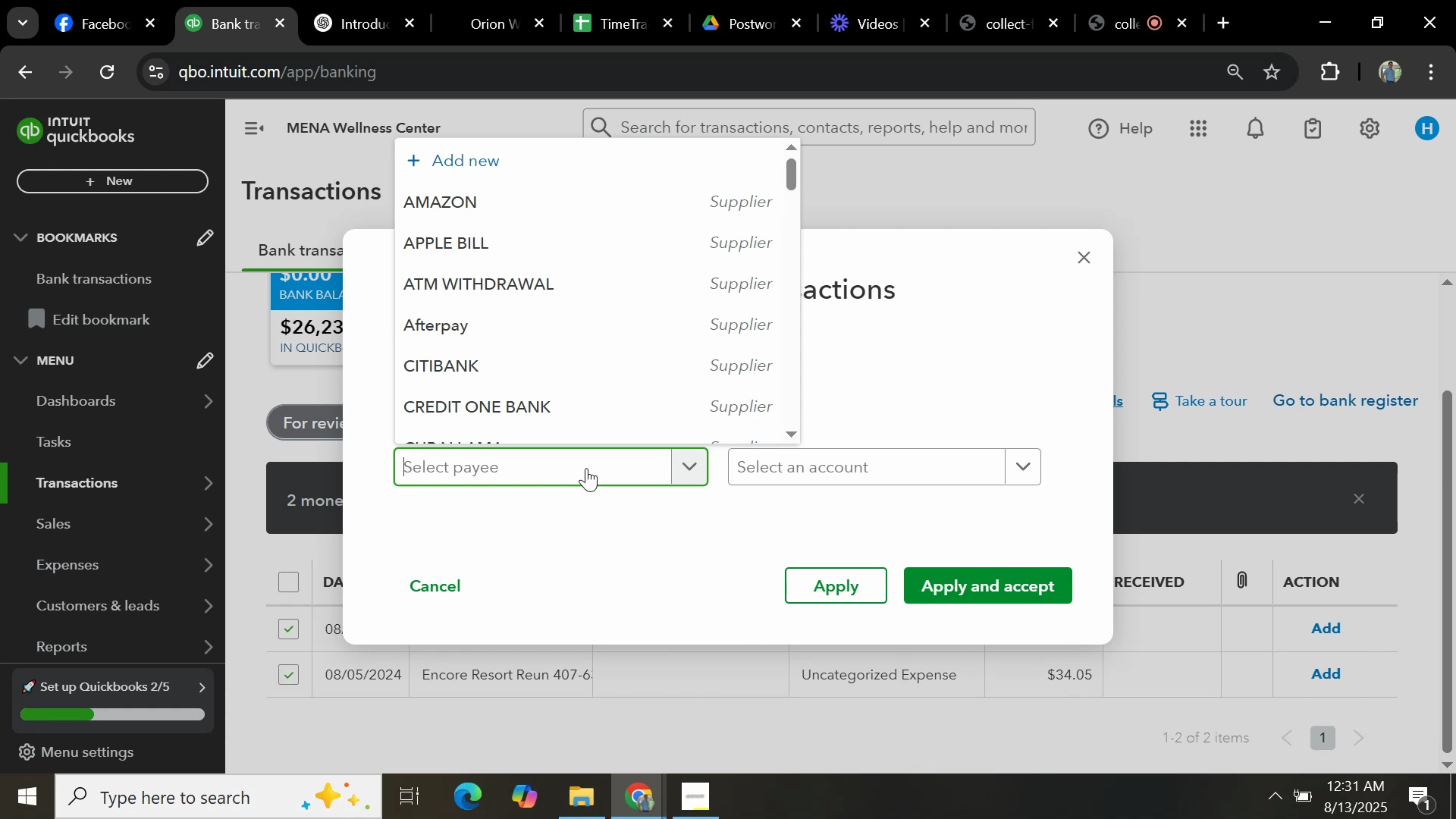 
type(ENCORE RESORT)
 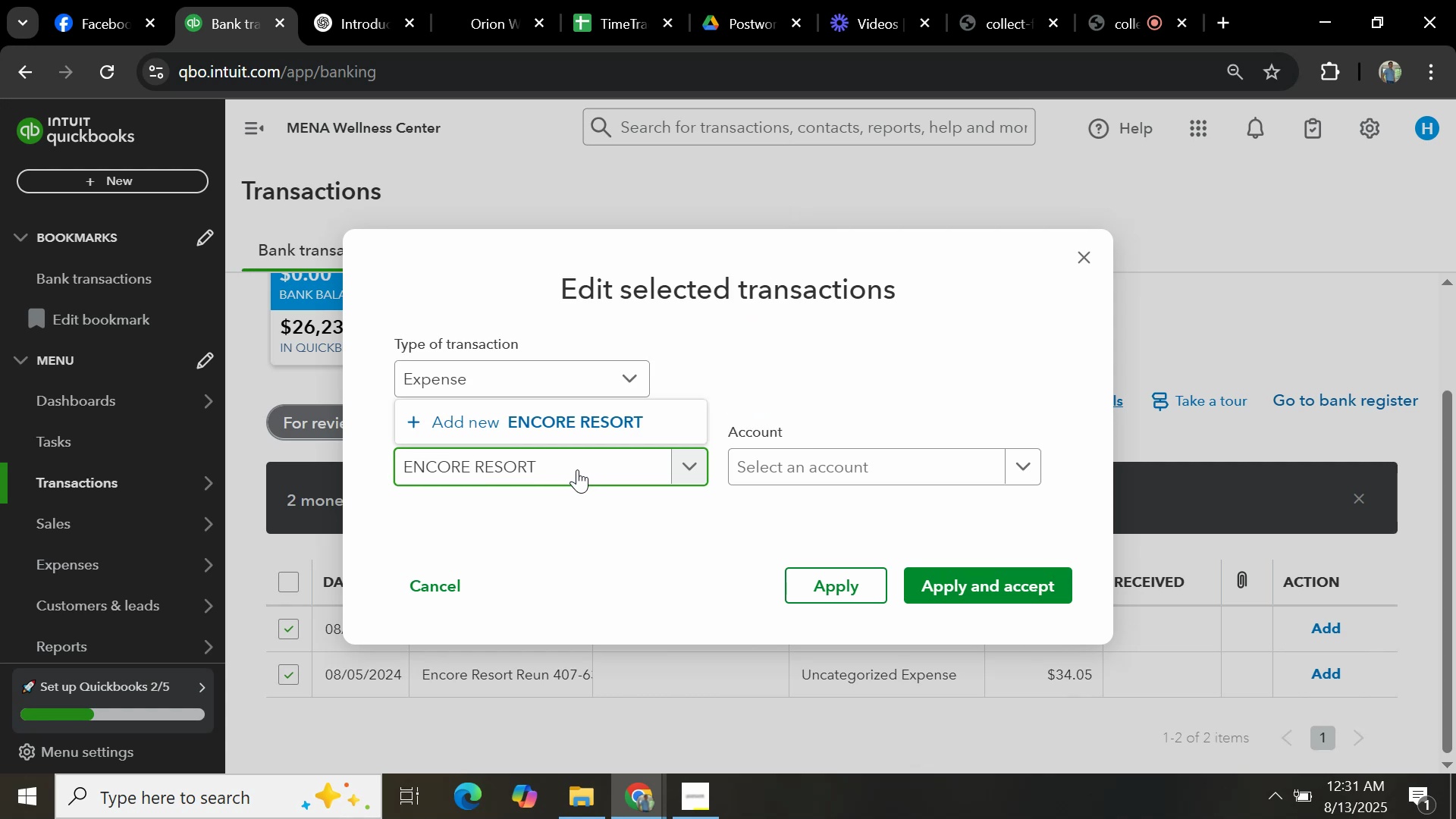 
left_click([573, 425])
 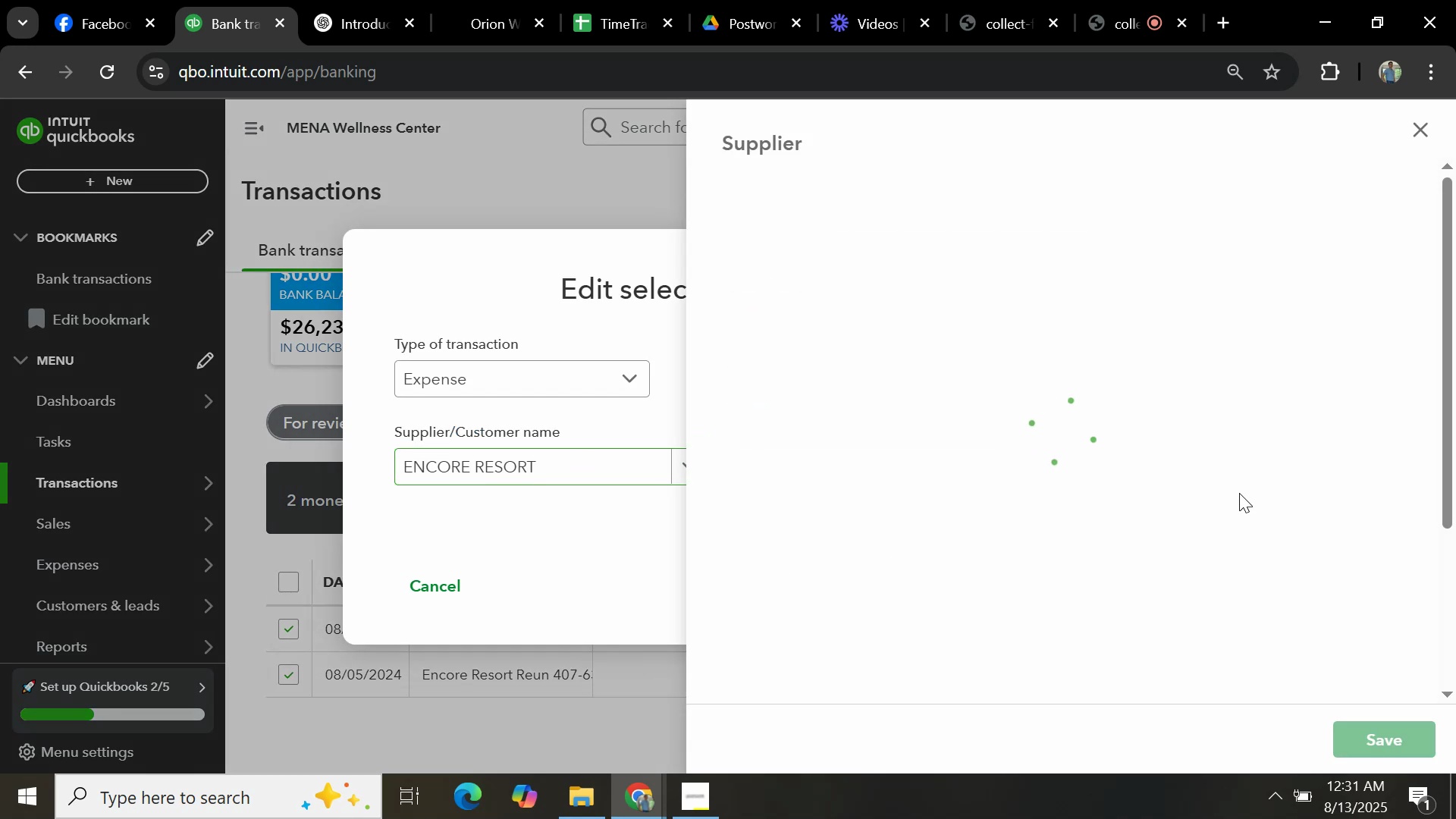 
left_click_drag(start_coordinate=[1448, 393], to_coordinate=[1455, 610])
 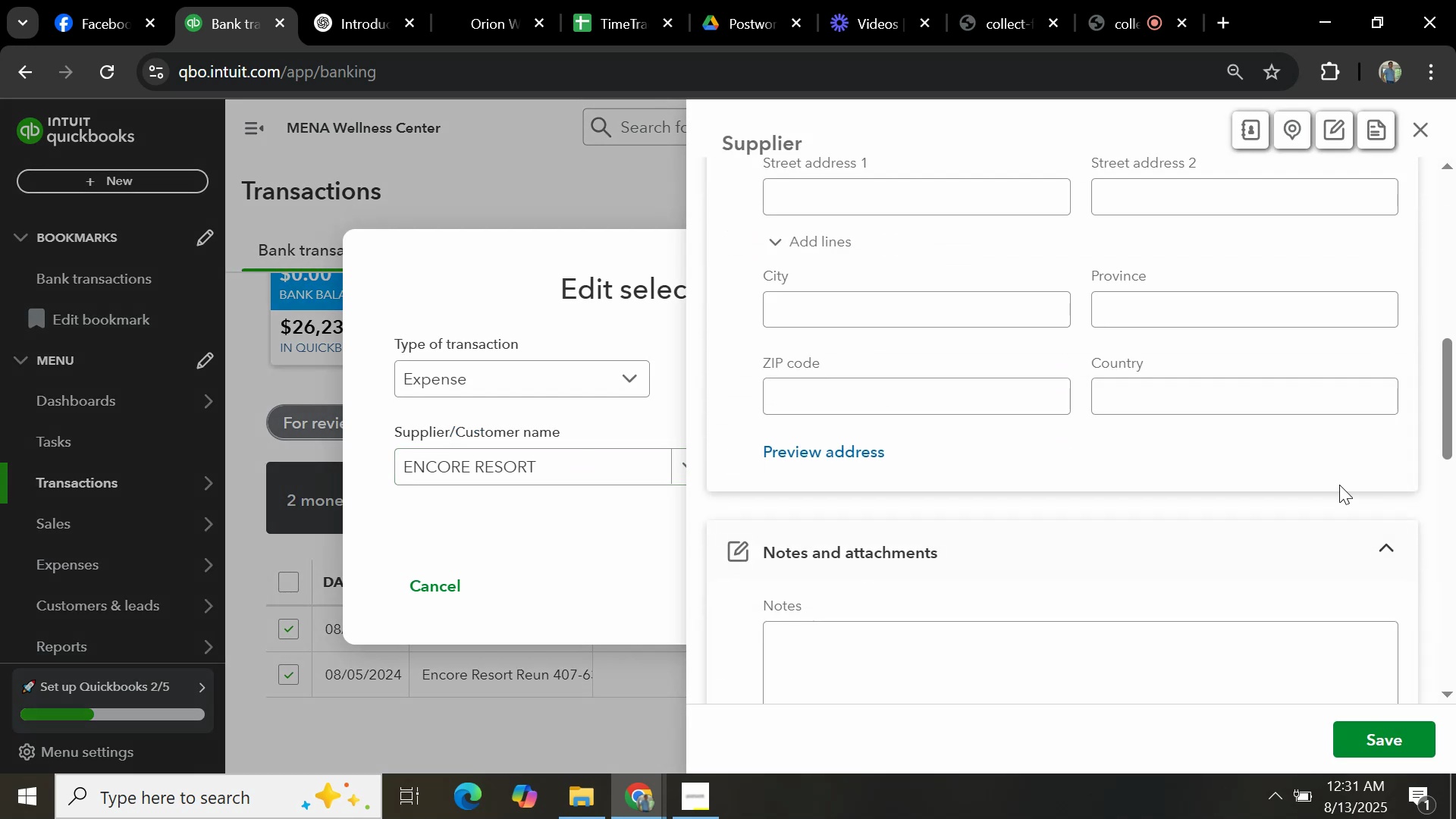 
scroll: coordinate [1301, 532], scroll_direction: down, amount: 17.0
 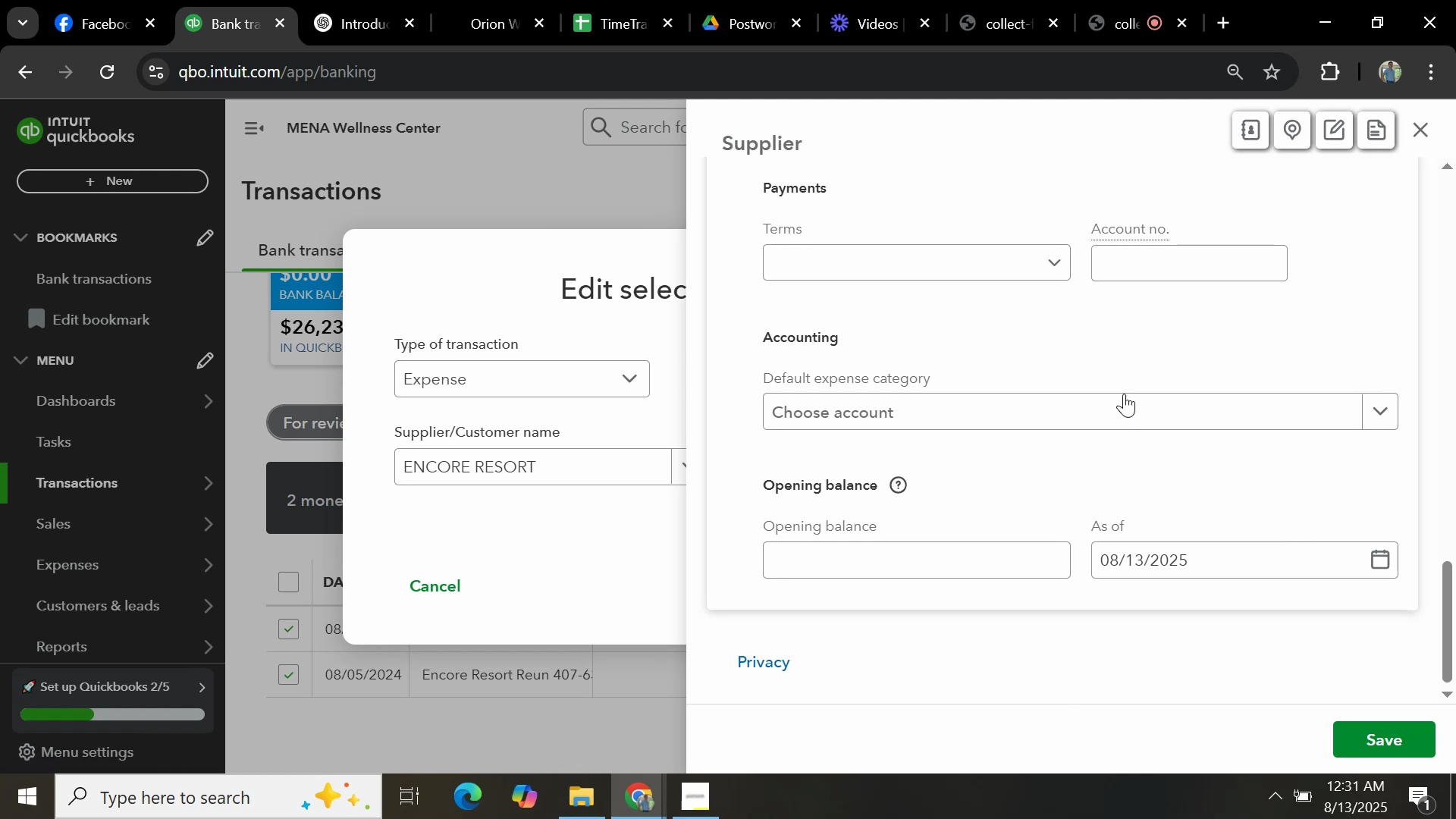 
left_click([1131, 416])
 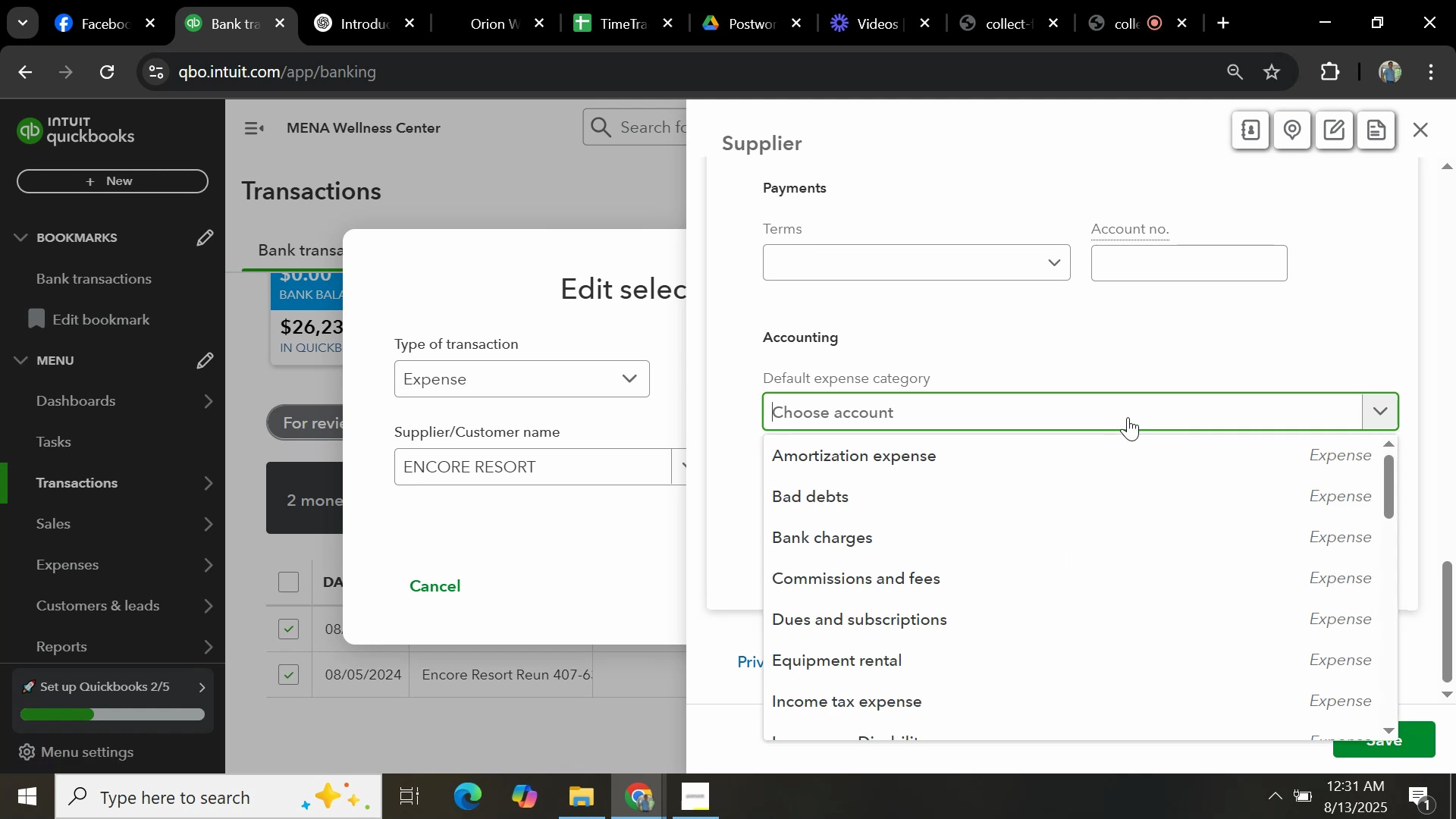 
type(GENERAL)
 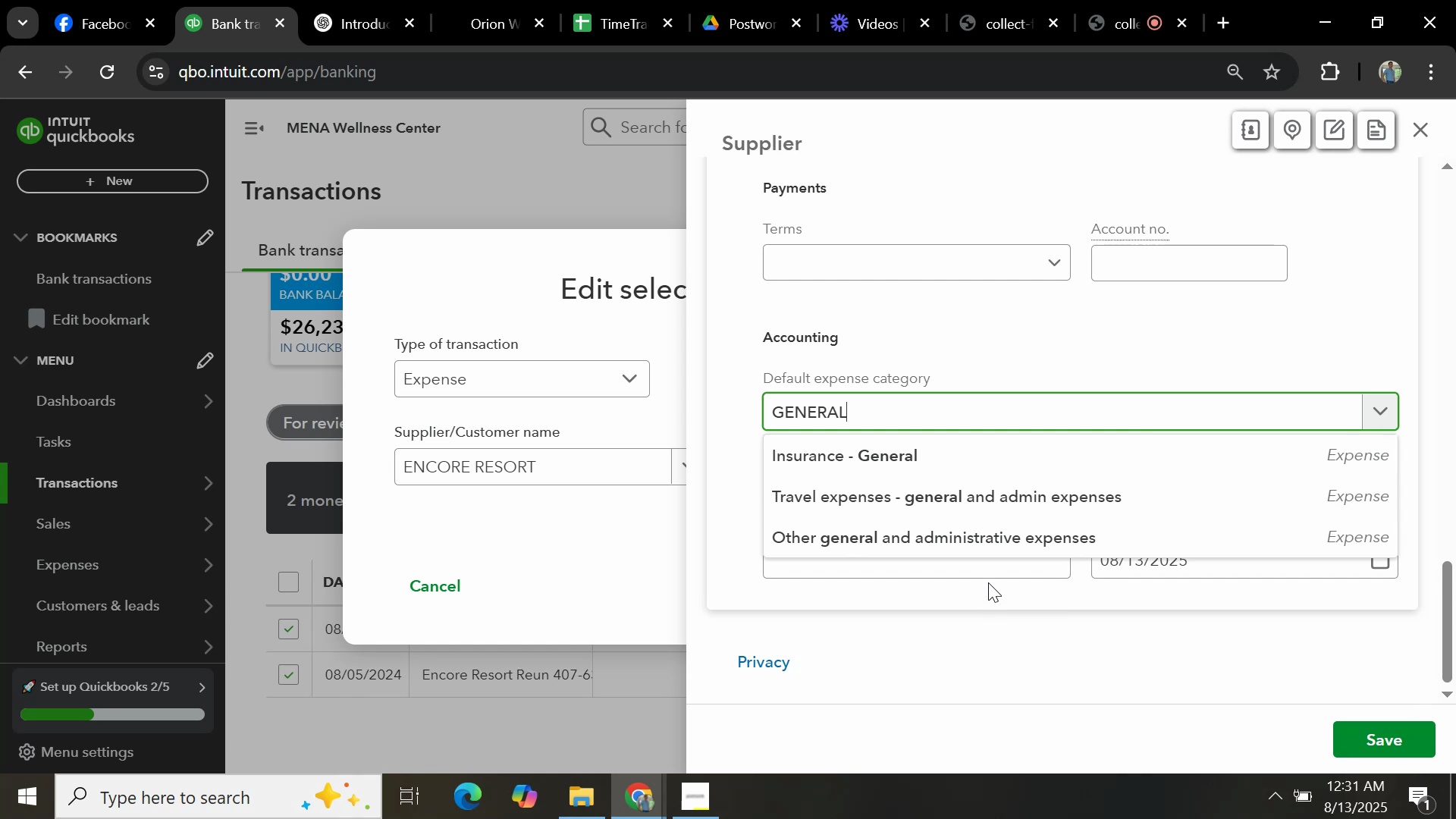 
left_click([1006, 522])
 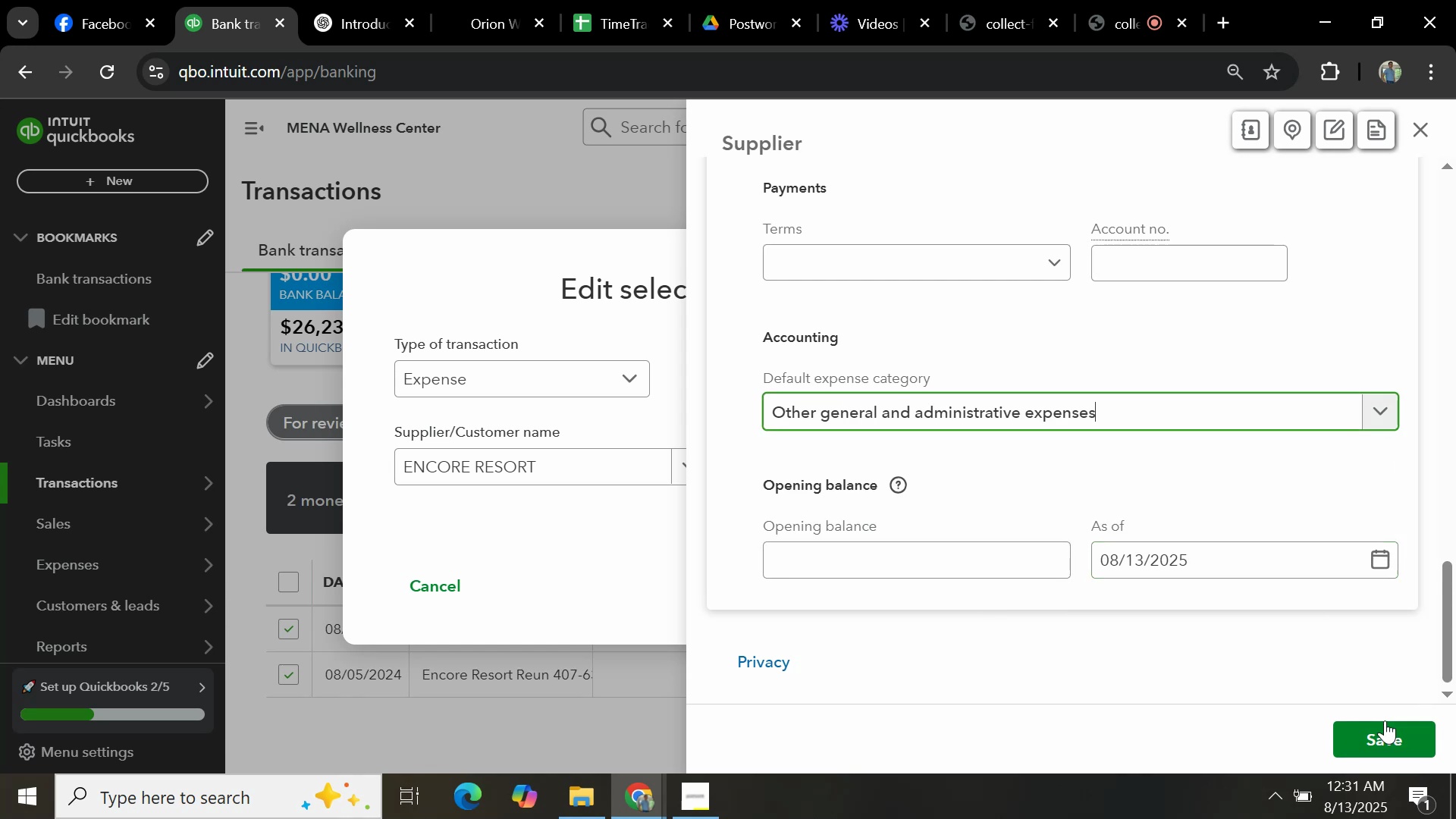 
left_click([1385, 730])
 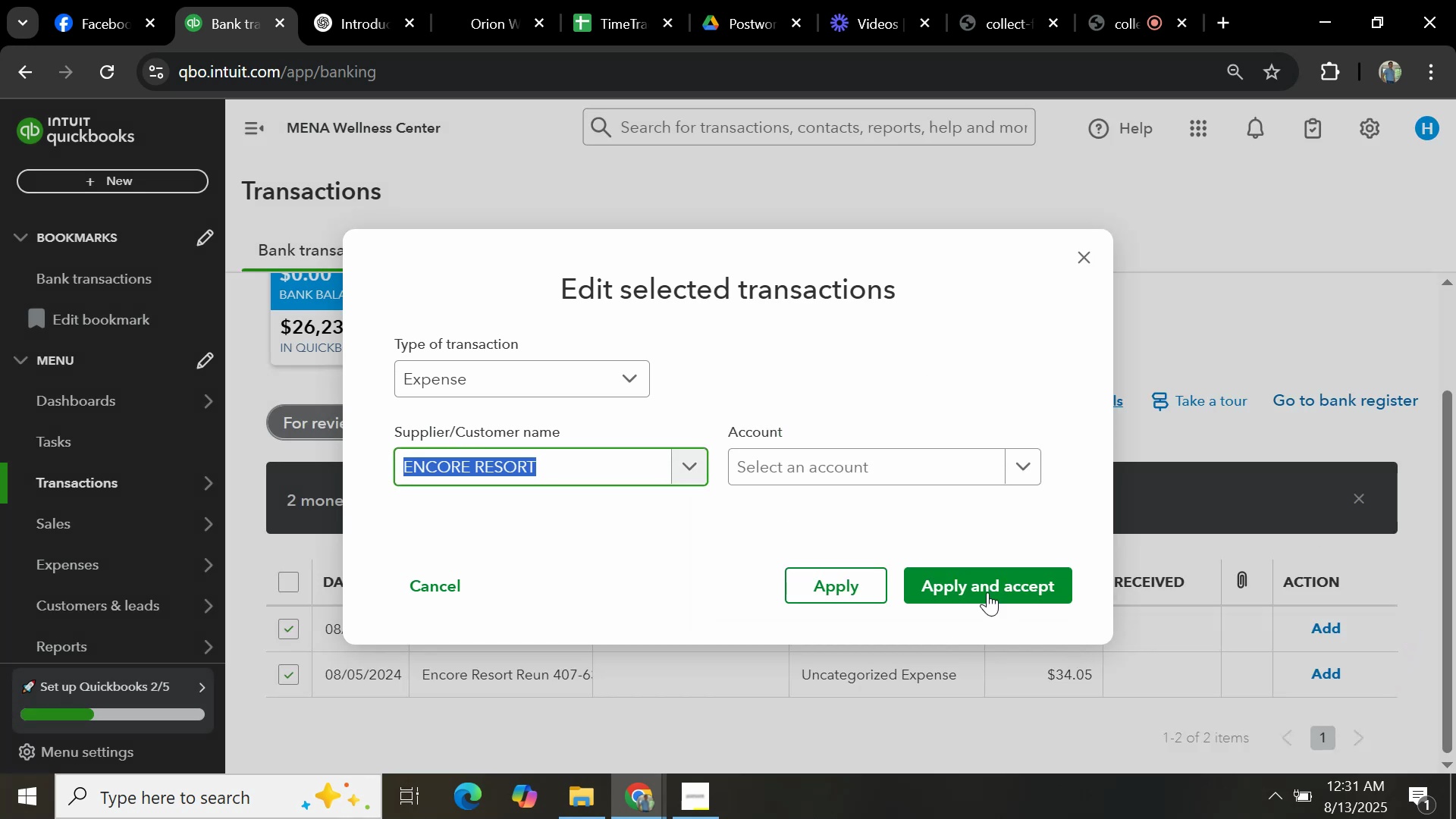 
double_click([959, 459])
 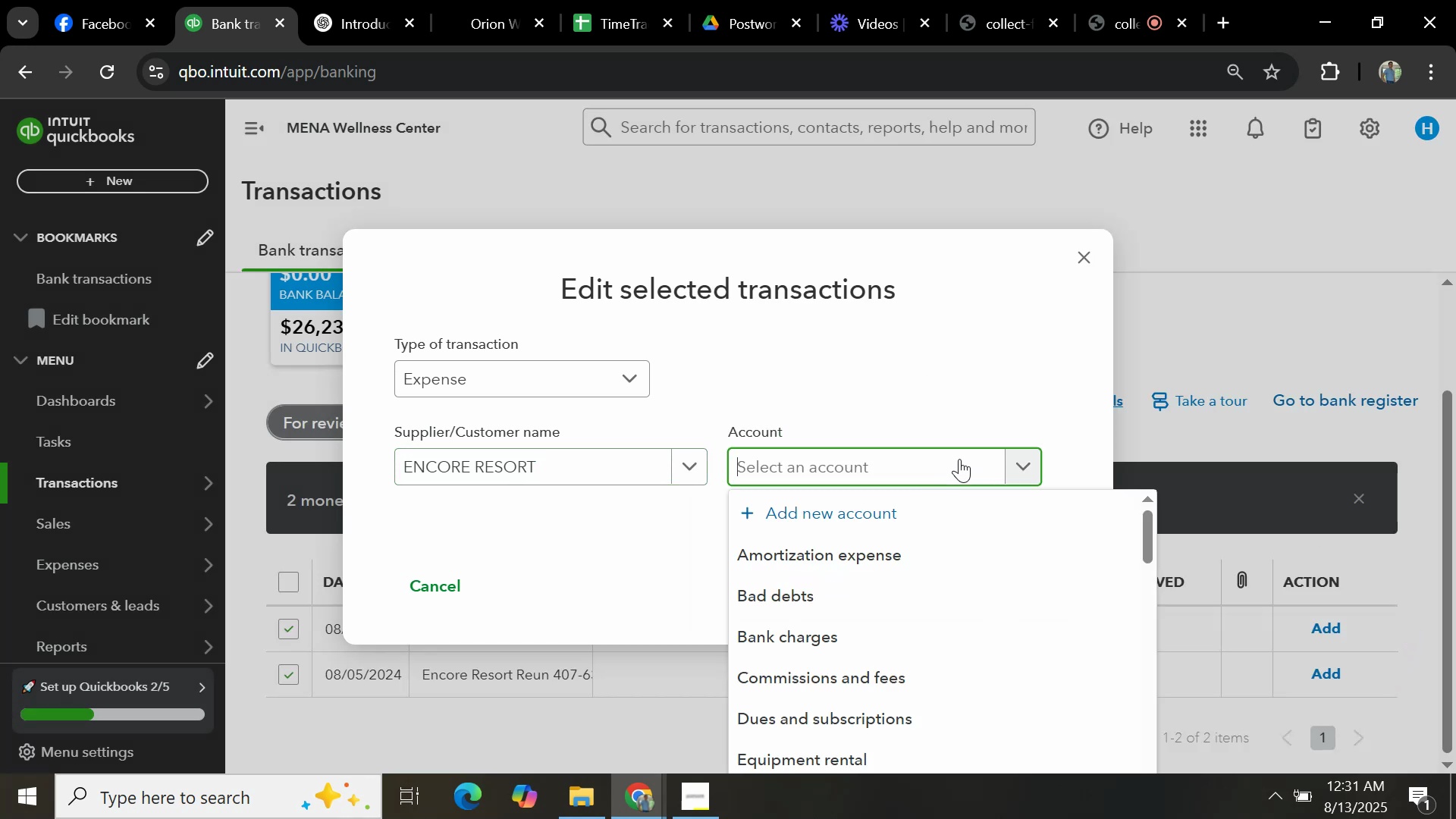 
type(GENERAL)
 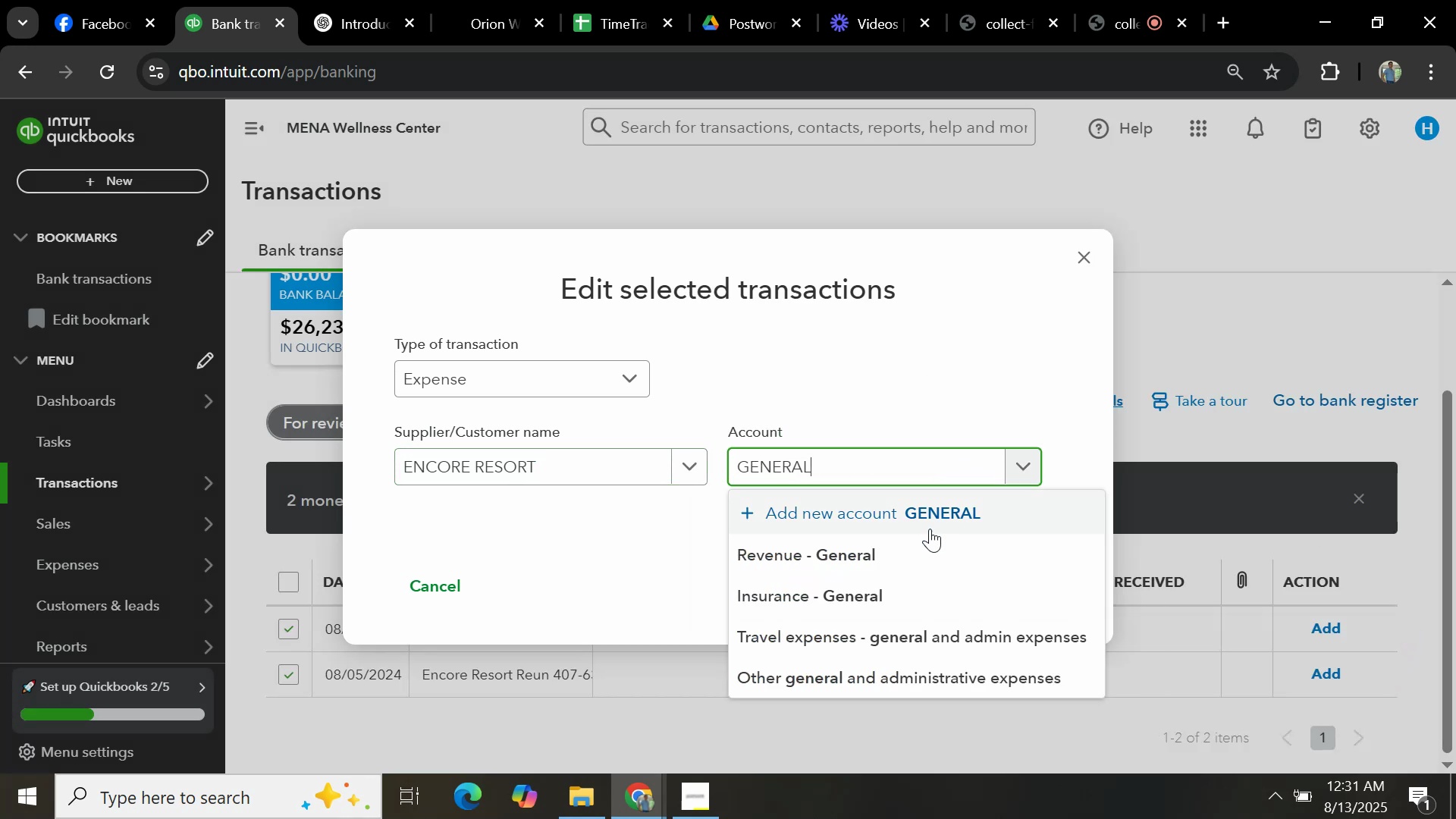 
left_click([921, 673])
 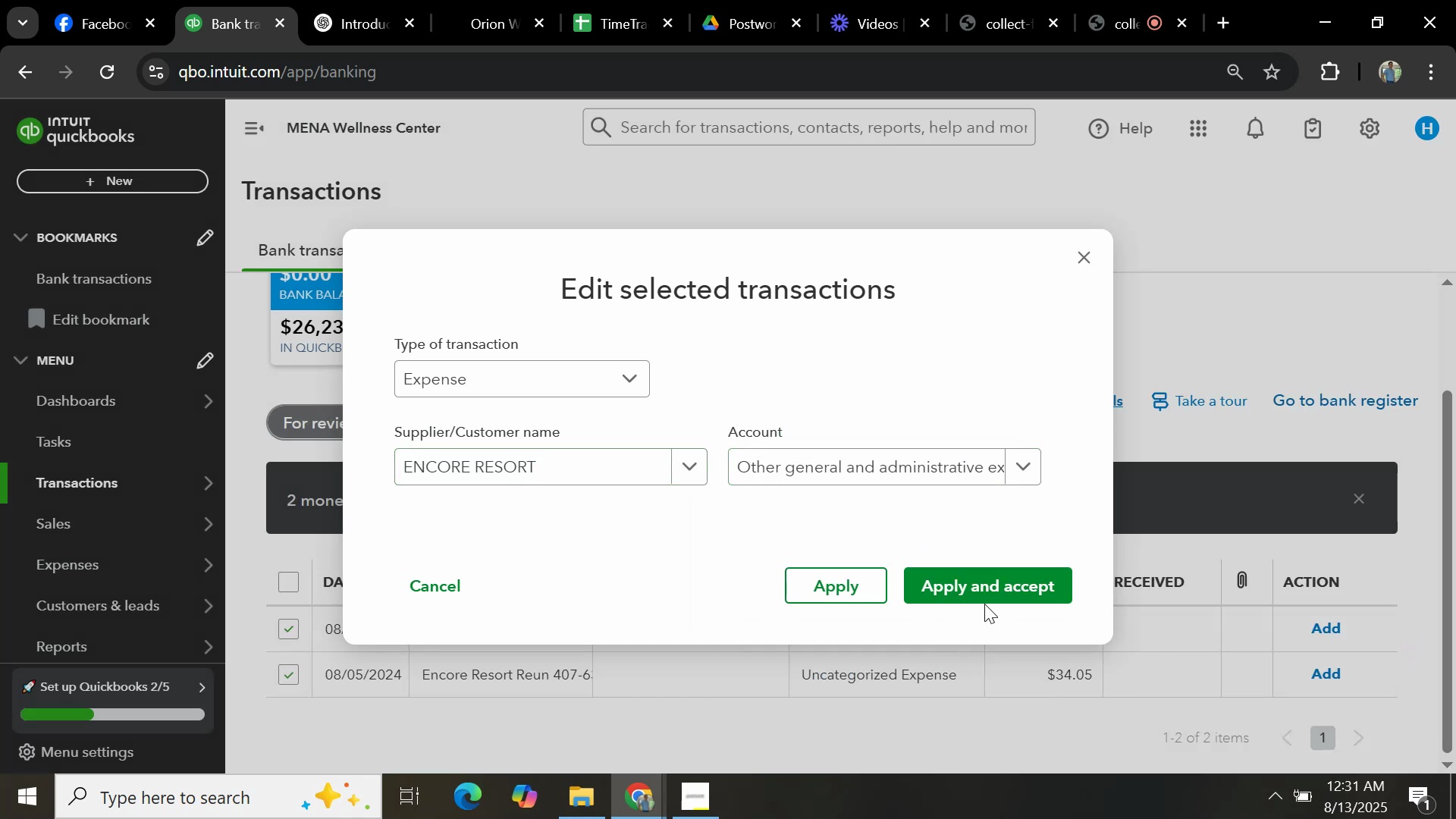 
double_click([984, 601])
 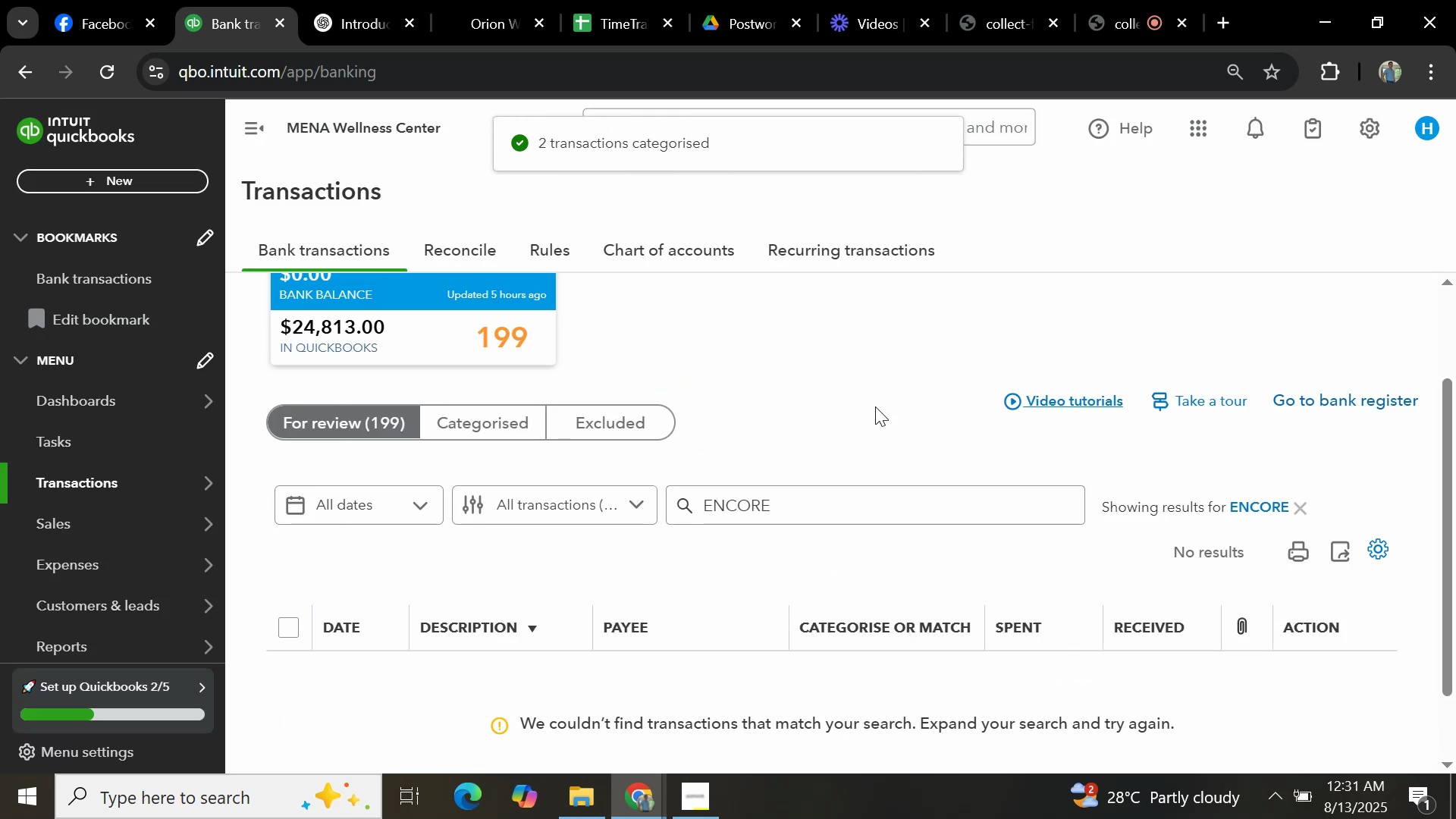 
wait(8.18)
 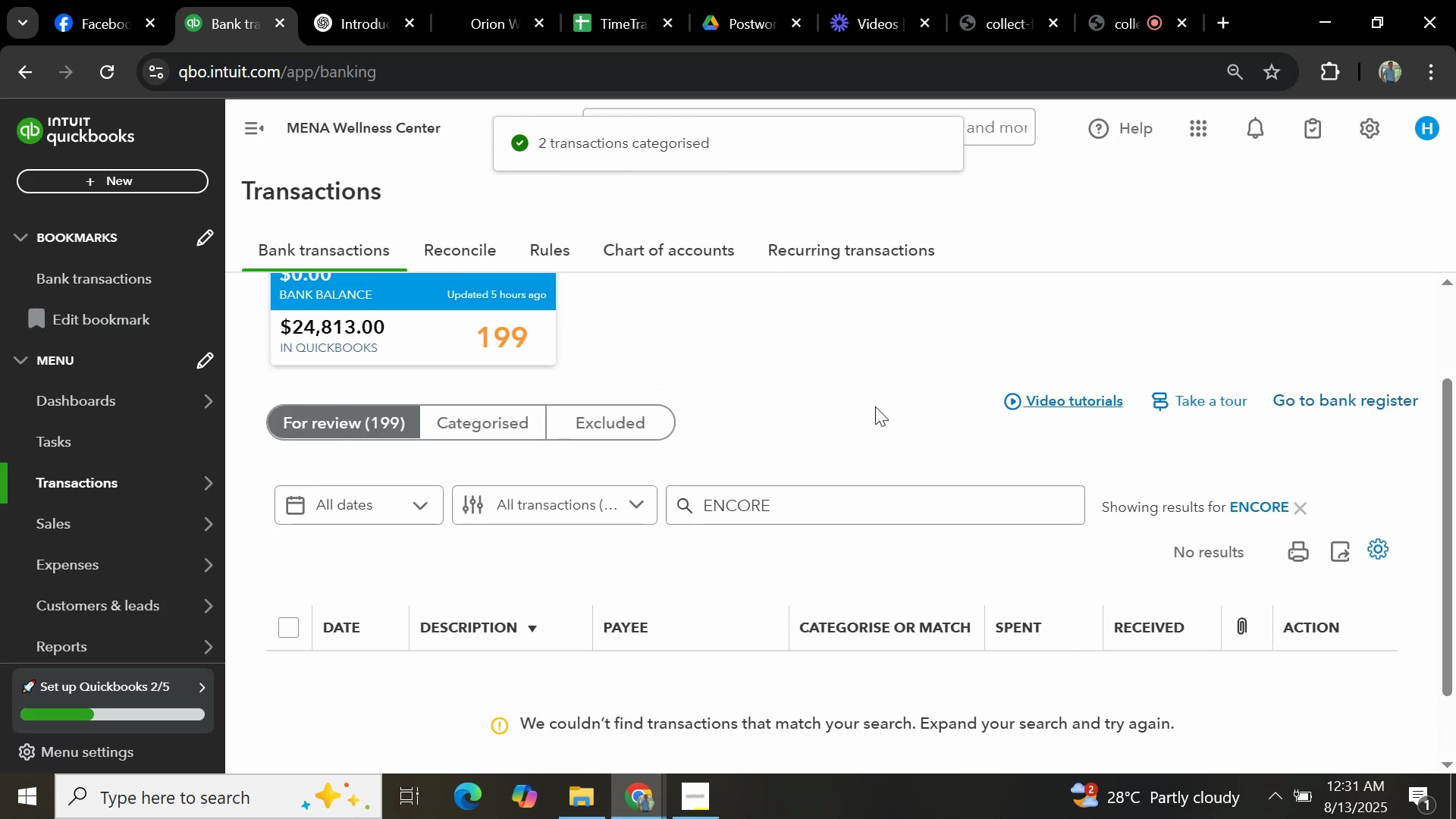 
scroll: coordinate [854, 574], scroll_direction: down, amount: 20.0
 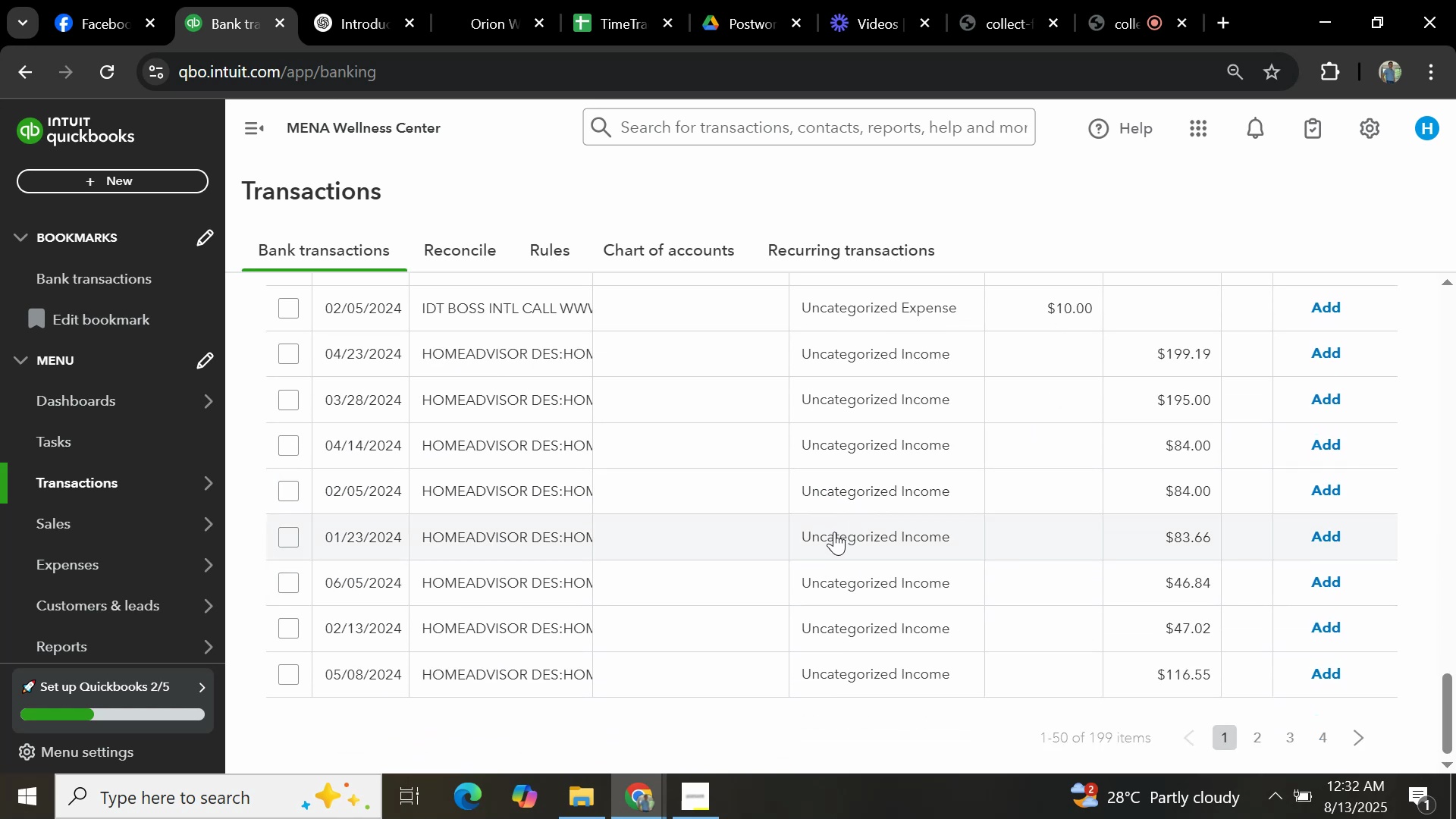 
left_click([476, 497])
 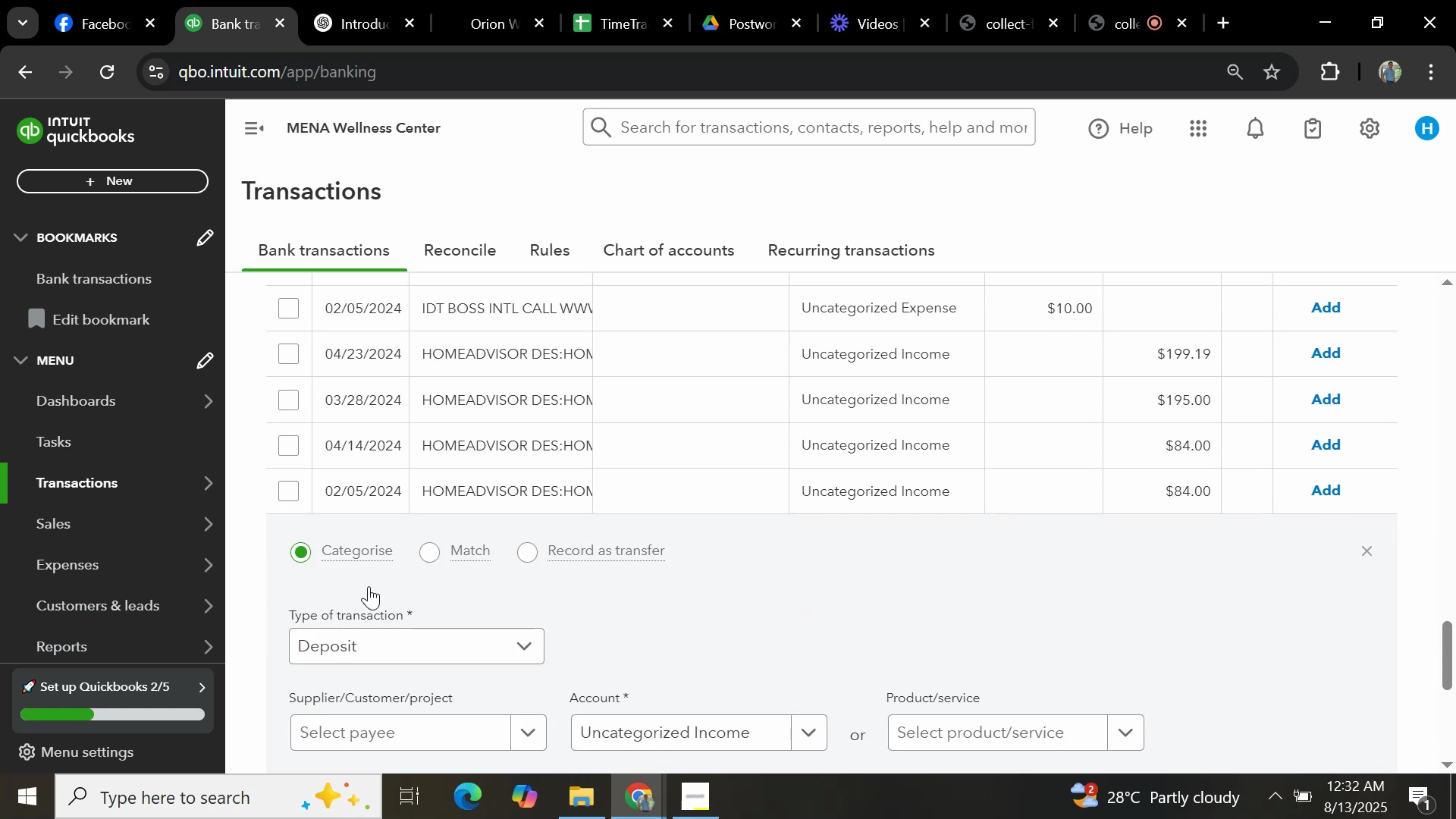 
scroll: coordinate [481, 529], scroll_direction: down, amount: 2.0
 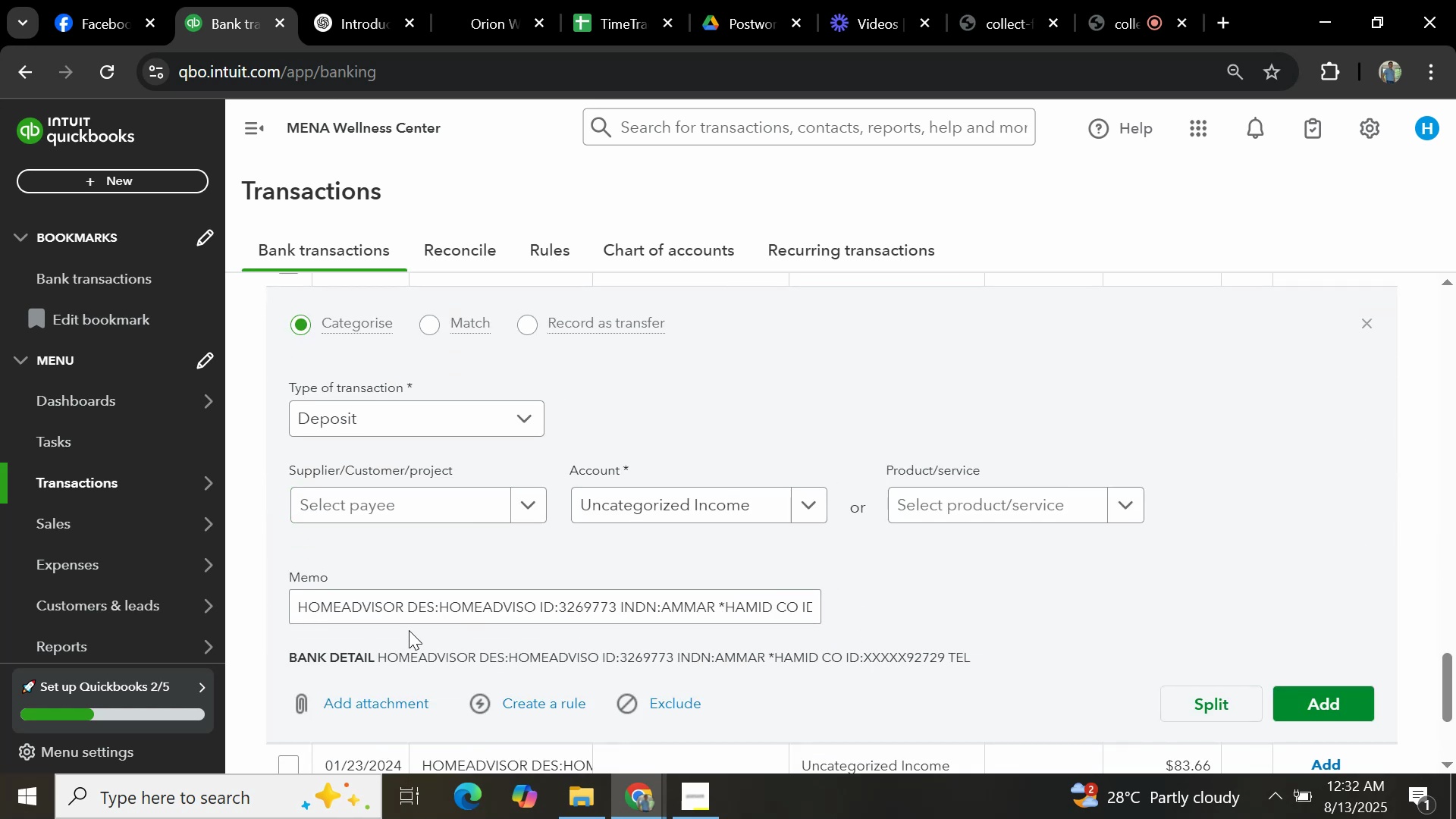 
left_click_drag(start_coordinate=[401, 608], to_coordinate=[252, 597])
 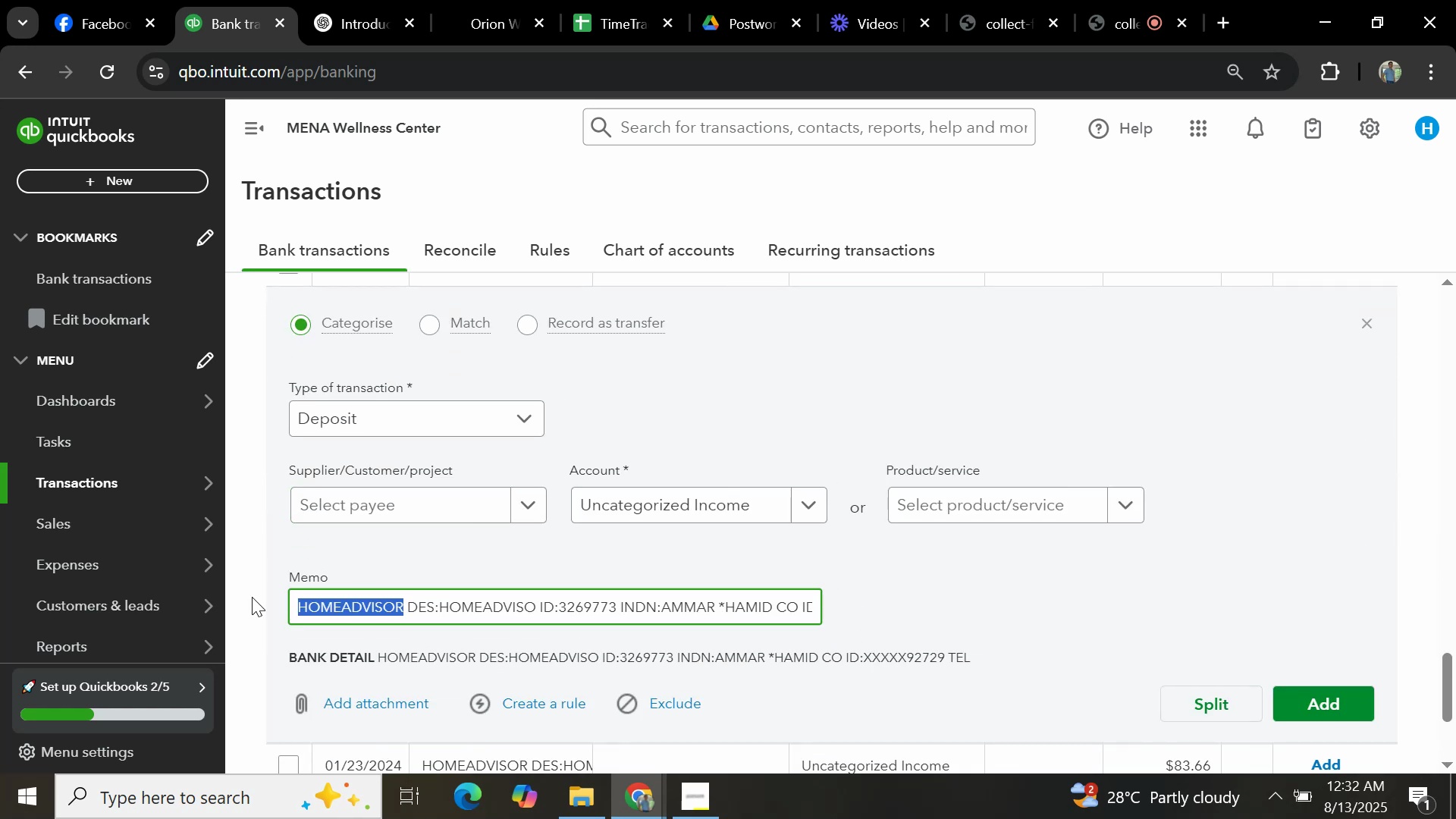 
key(Control+C)
 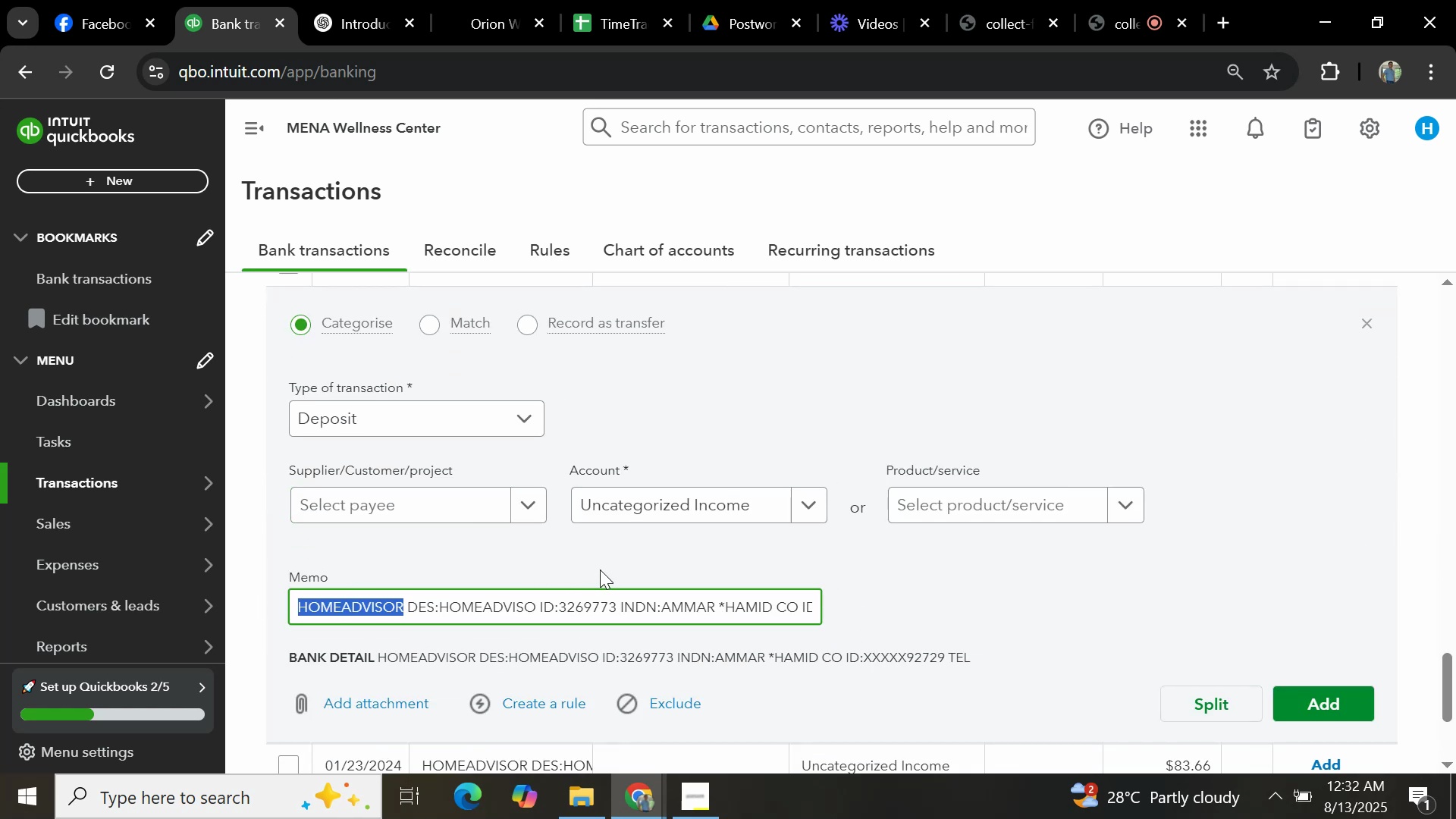 
scroll: coordinate [840, 529], scroll_direction: up, amount: 22.0
 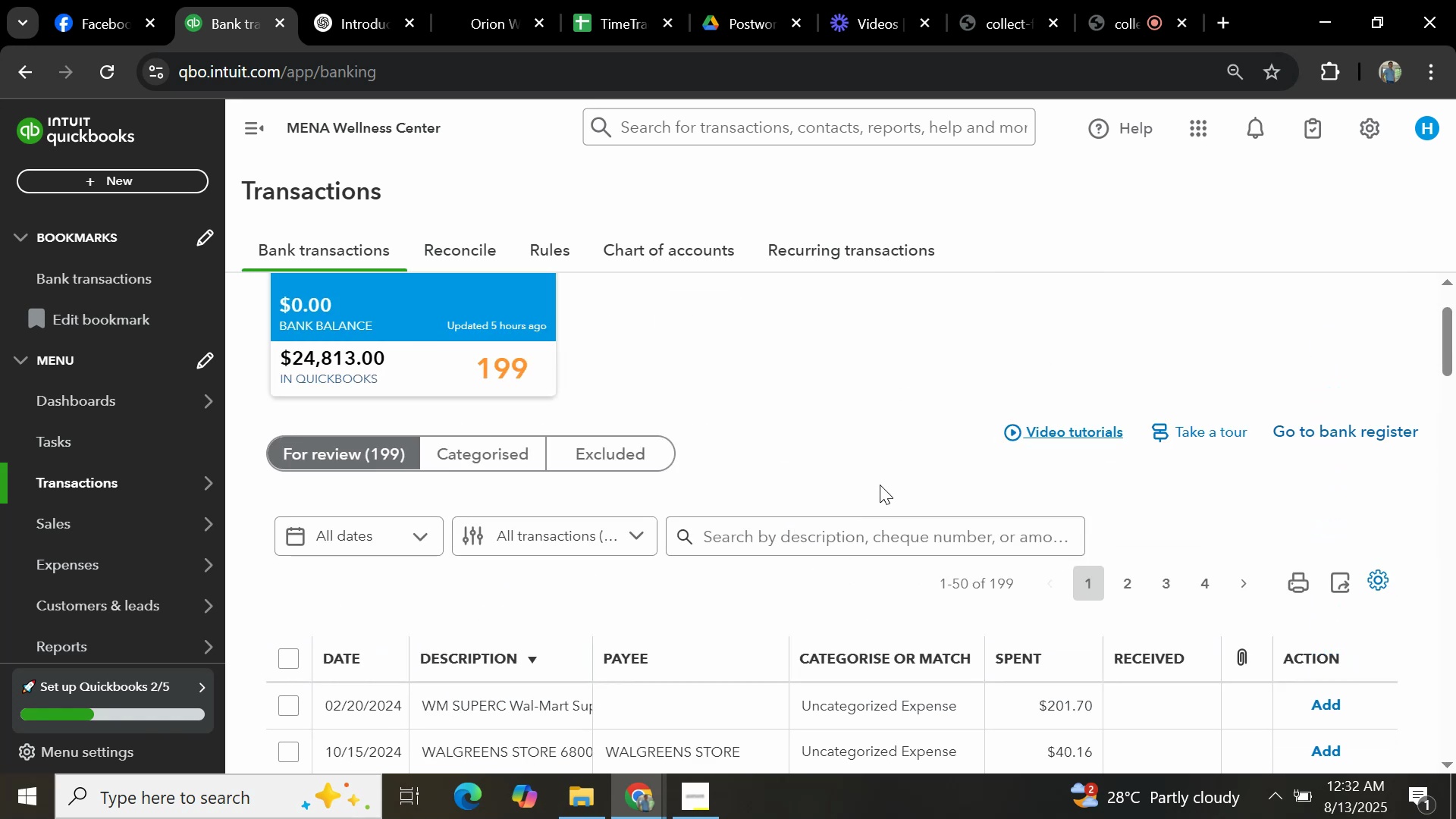 
left_click([846, 539])
 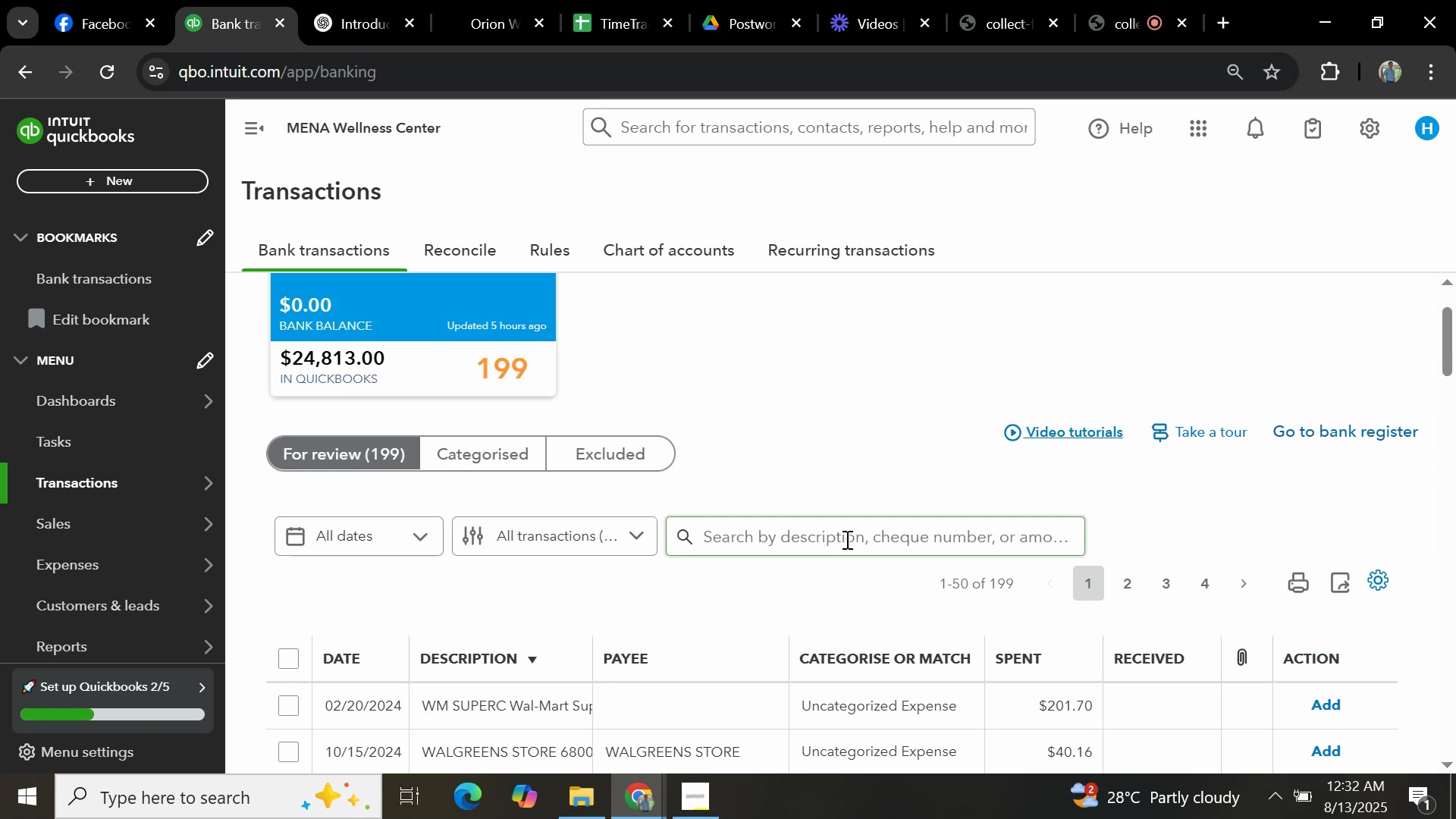 
key(Control+V)
 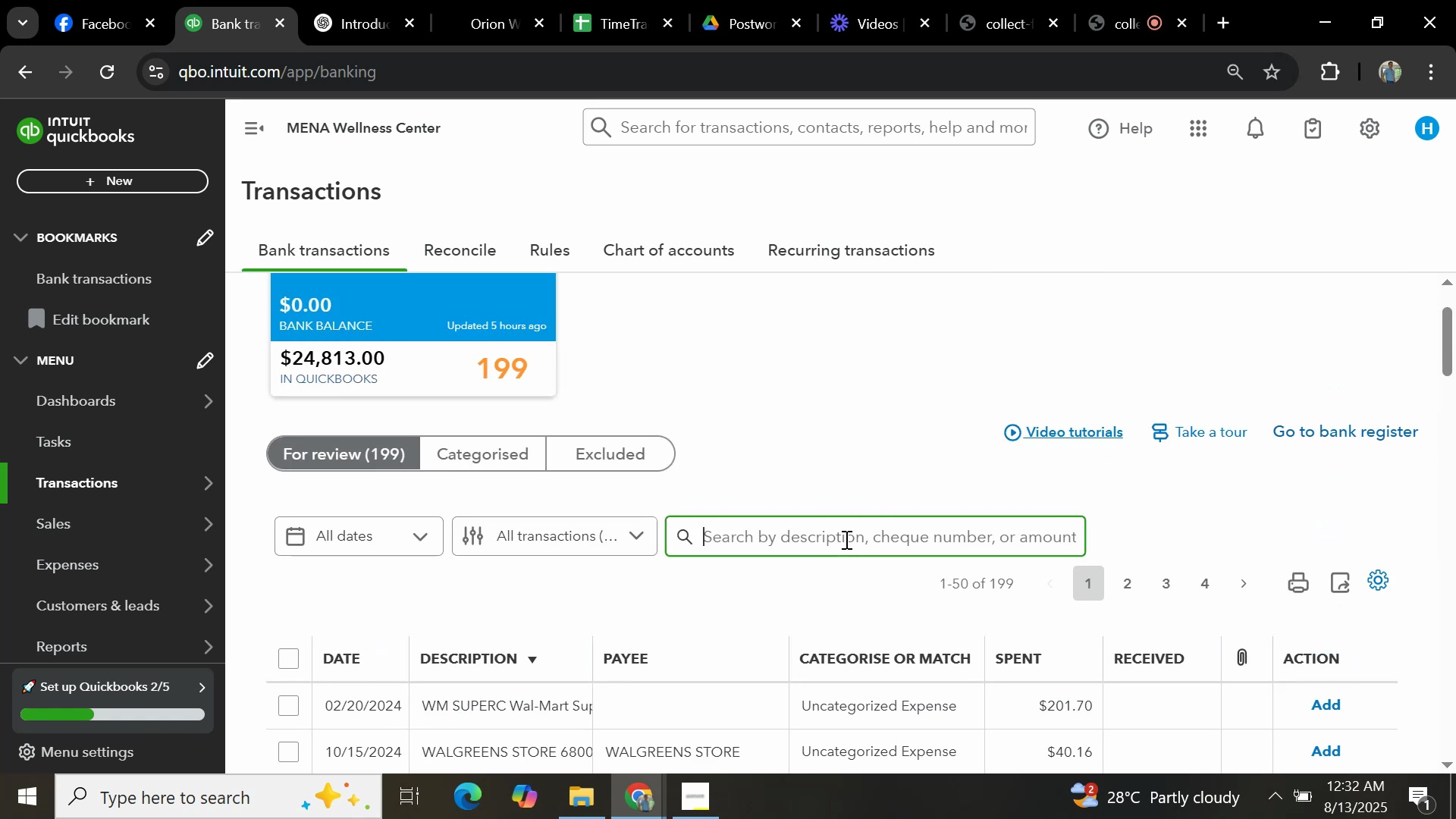 
key(Enter)
 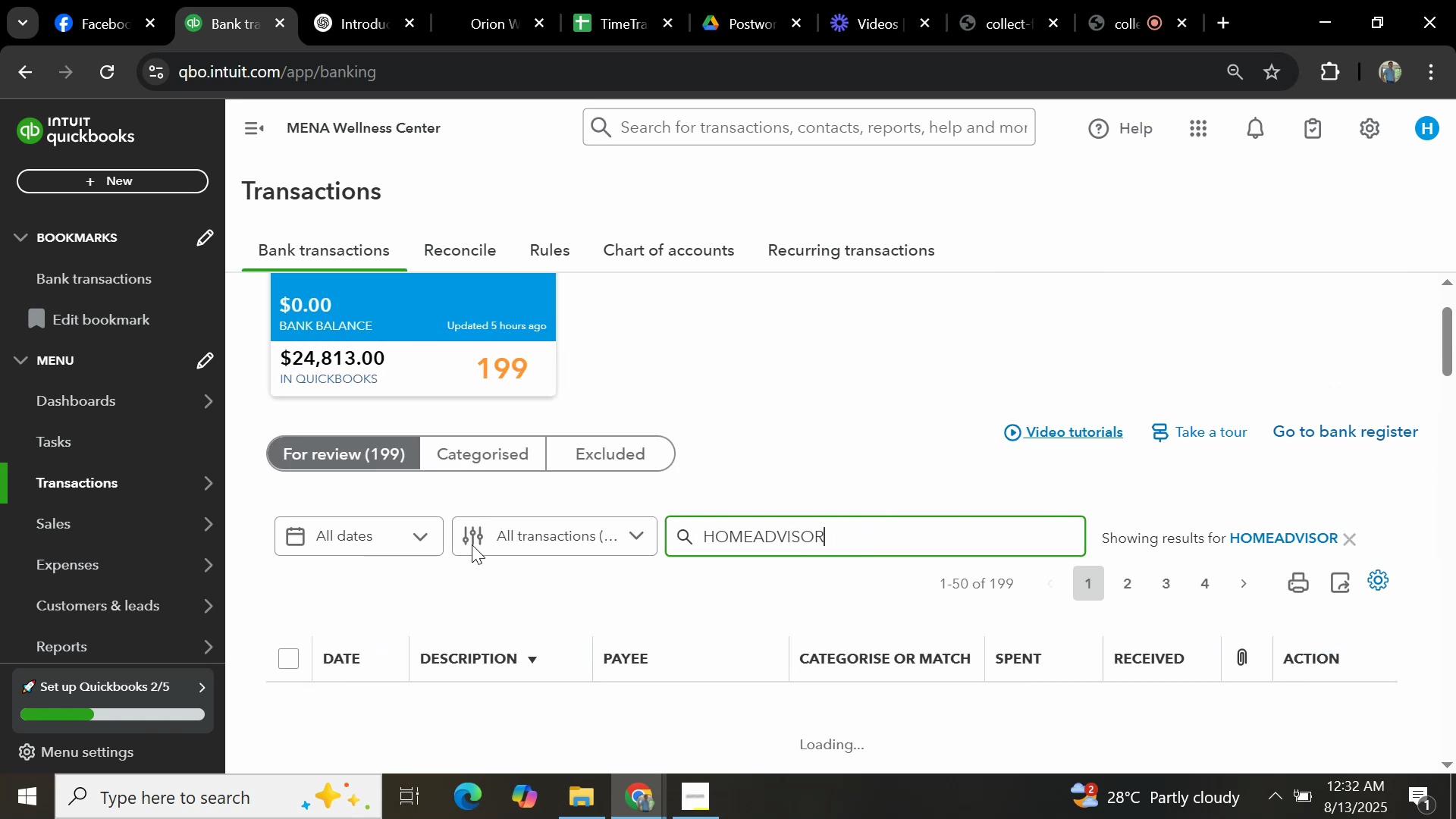 
scroll: coordinate [475, 549], scroll_direction: down, amount: 3.0
 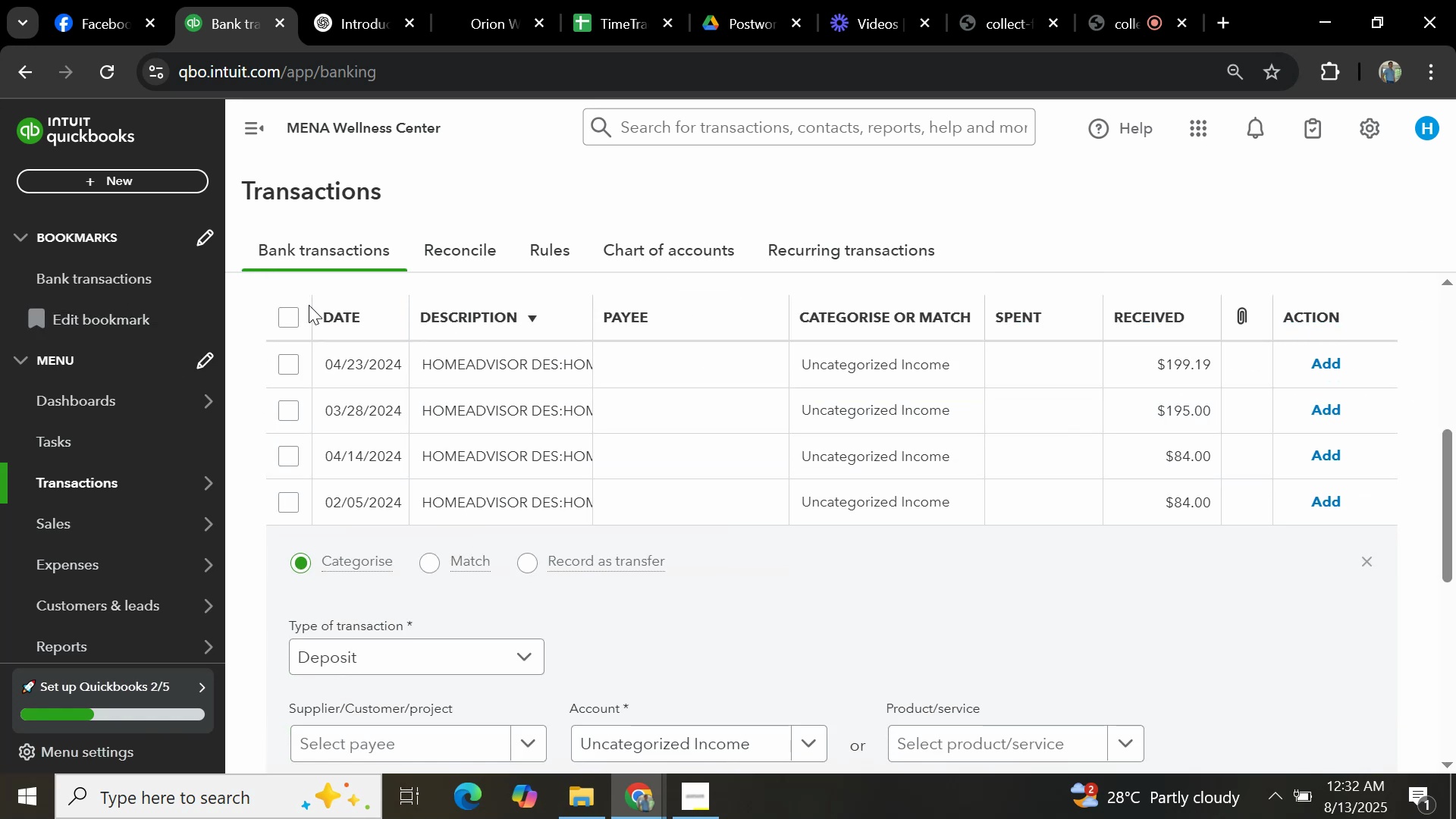 
left_click([293, 316])
 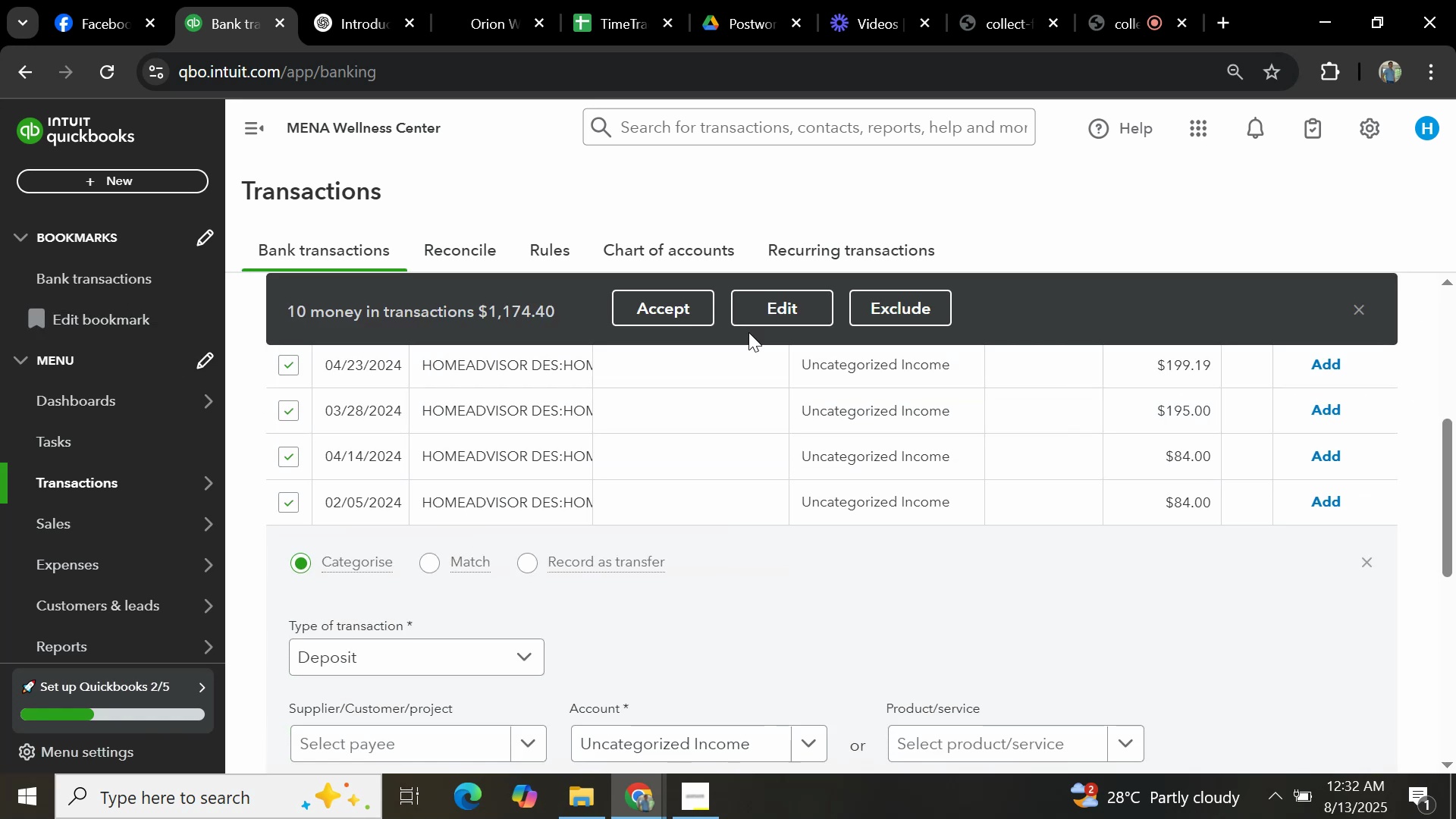 
left_click([793, 311])
 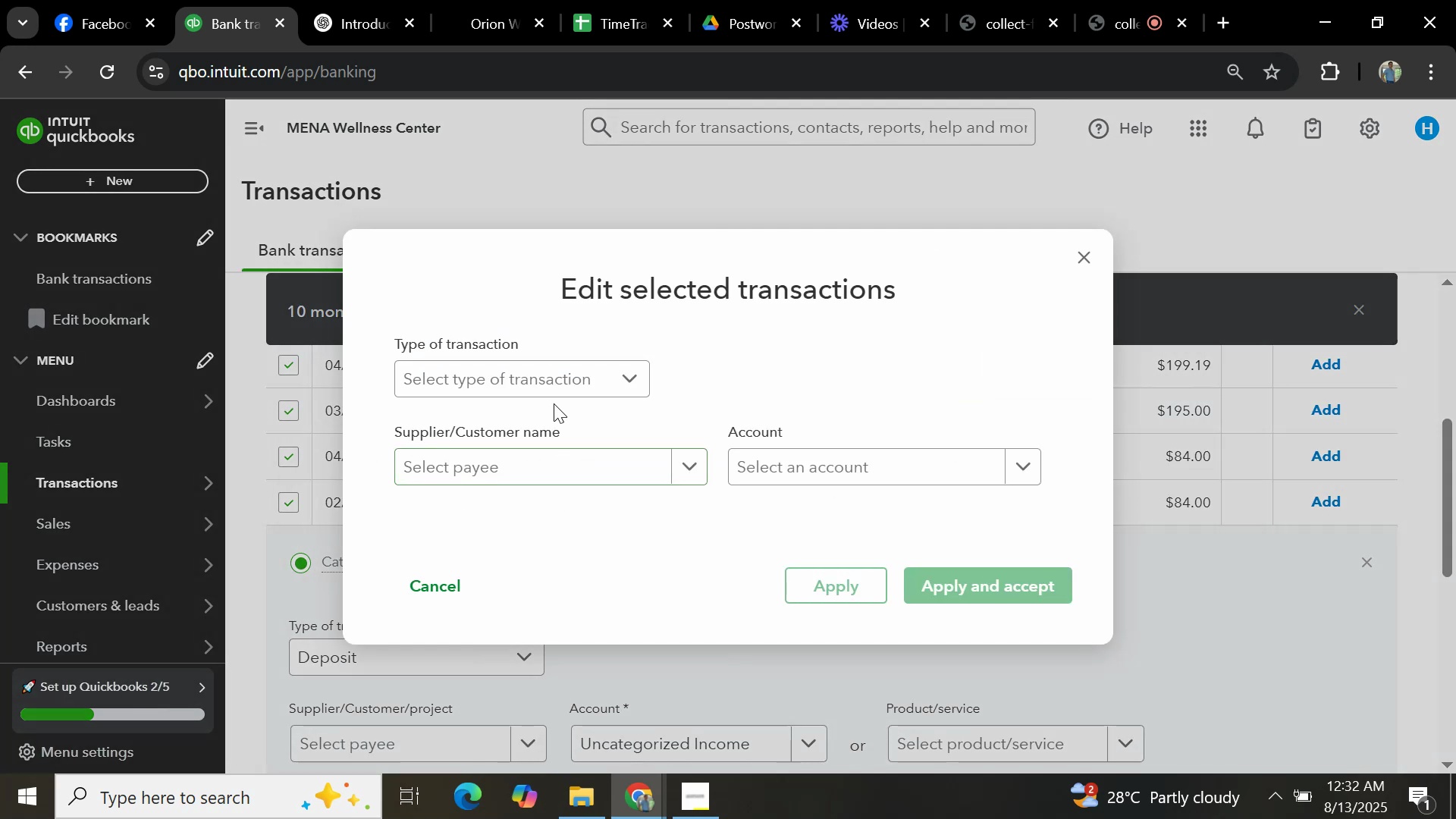 
left_click([558, 382])
 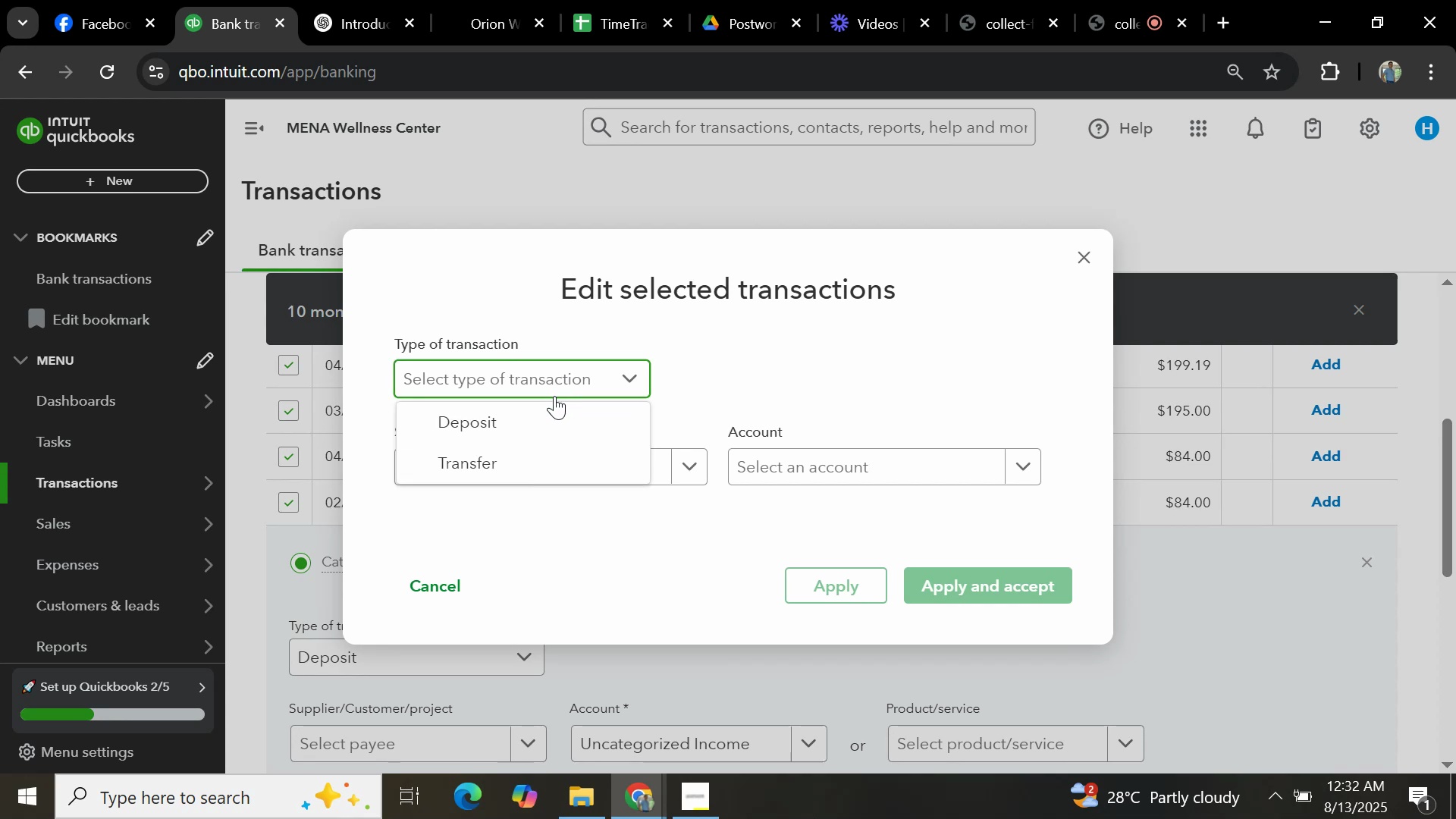 
left_click([548, 407])
 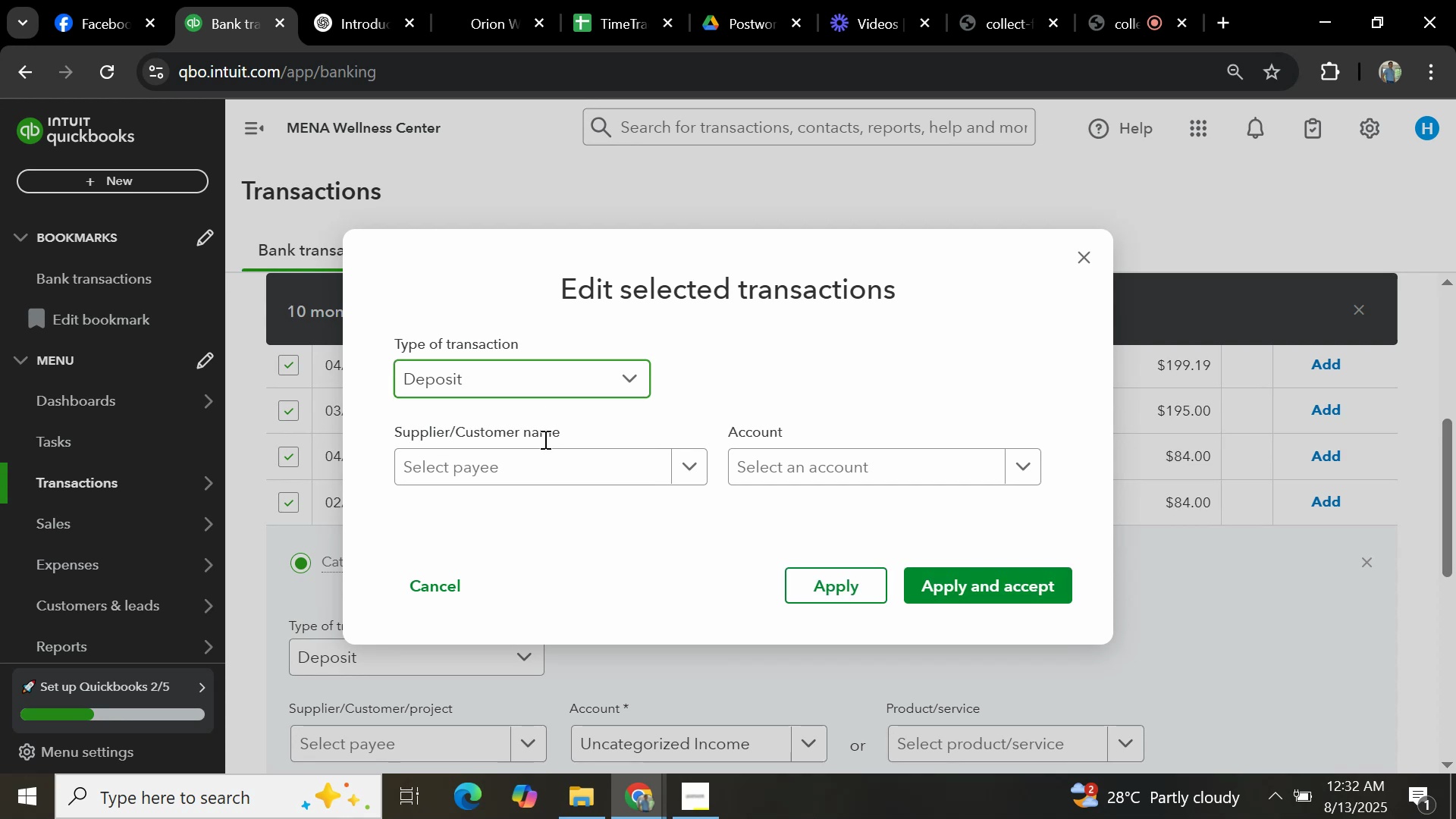 
left_click([533, 469])
 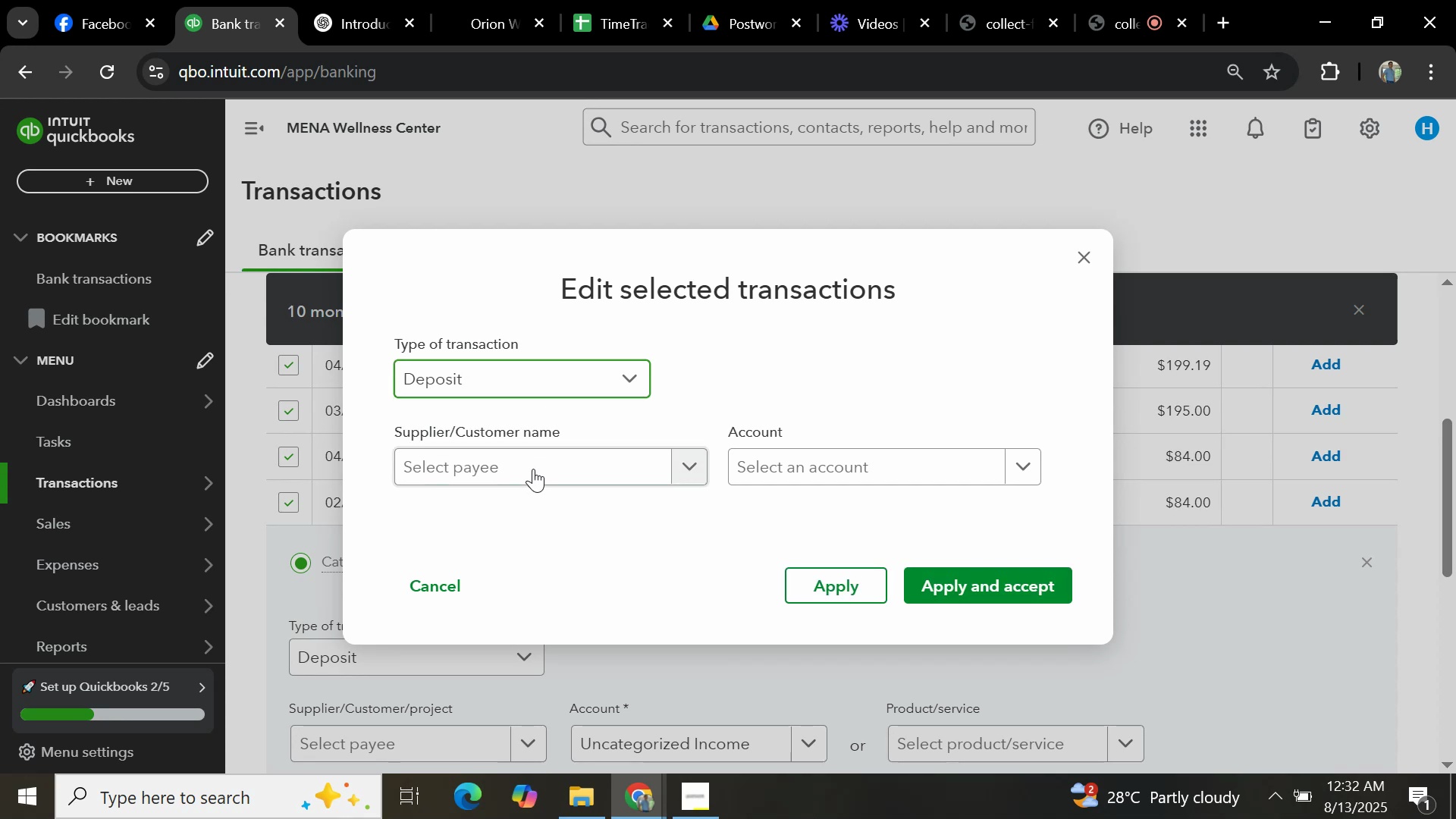 
key(Control+V)
 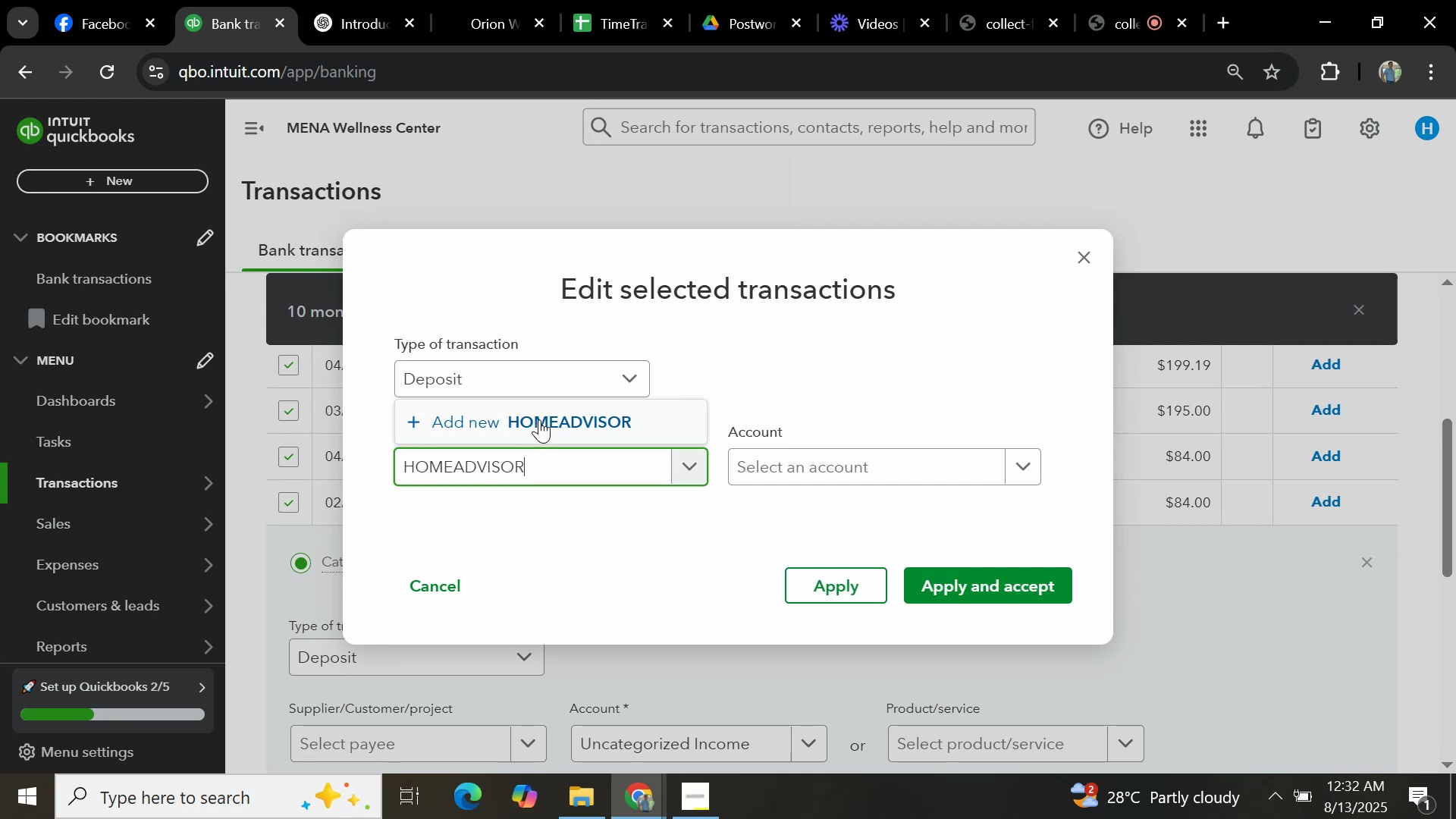 
left_click([551, 414])
 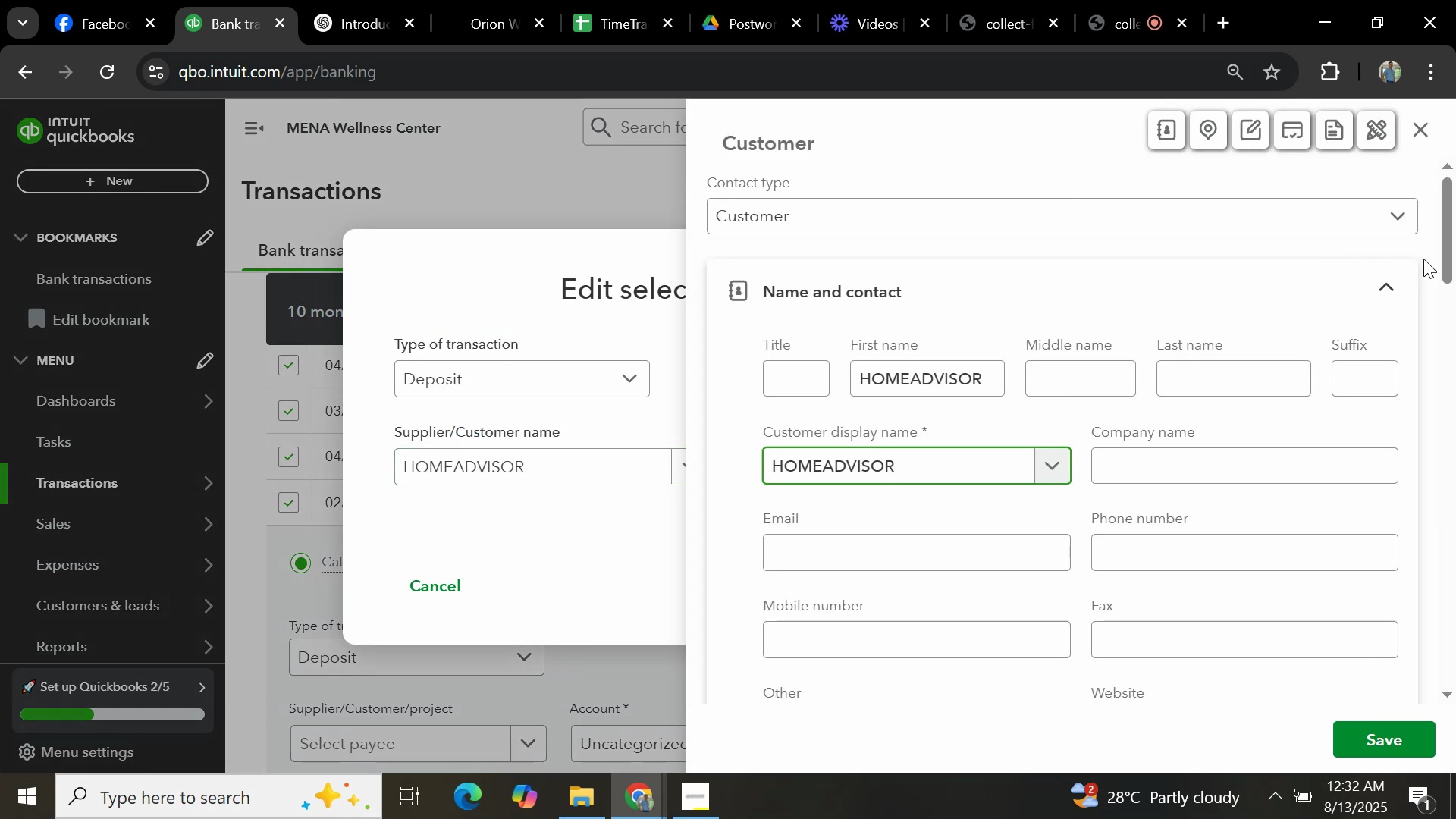 
left_click_drag(start_coordinate=[1448, 237], to_coordinate=[1455, 634])
 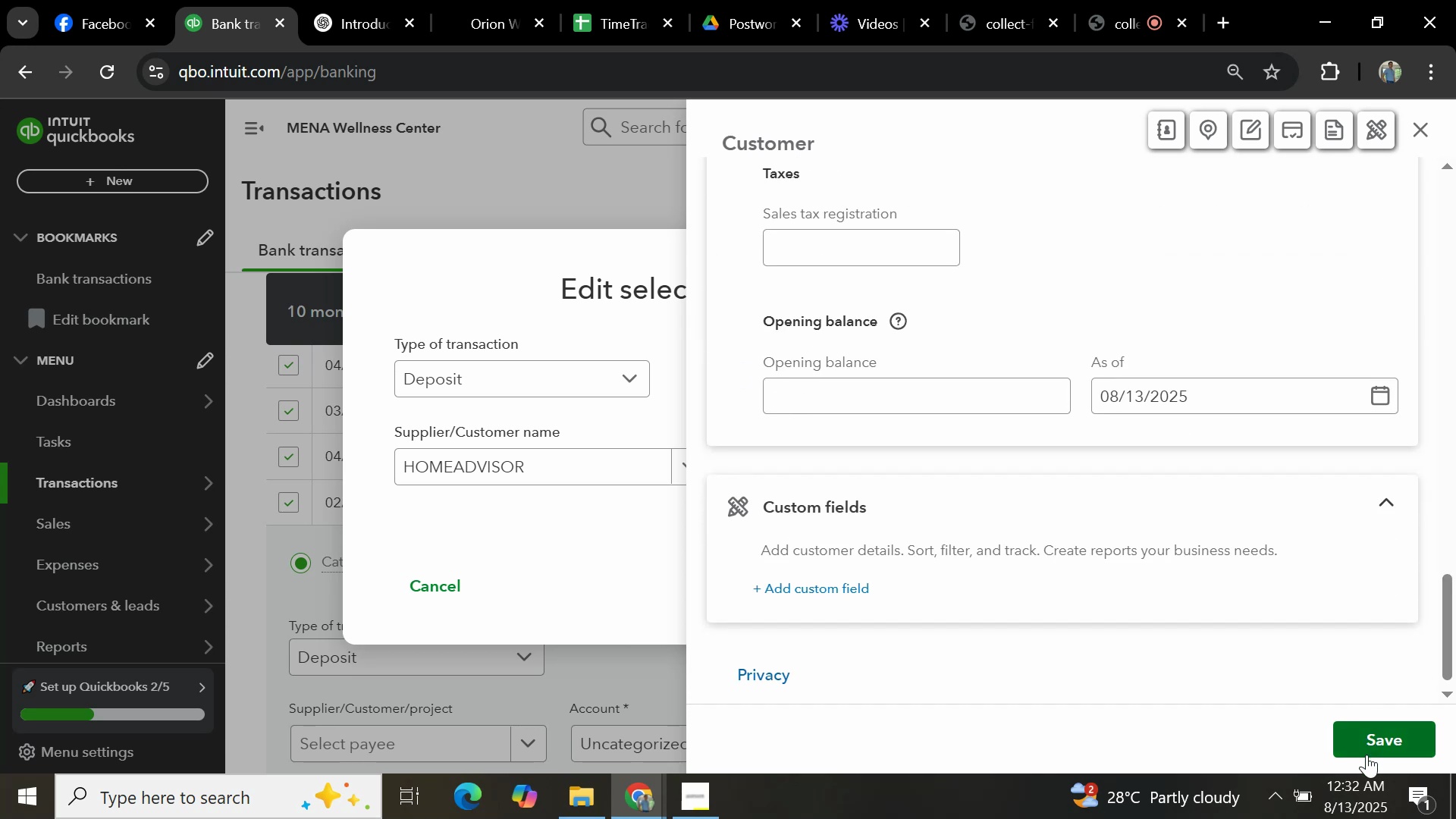 
left_click([1370, 744])
 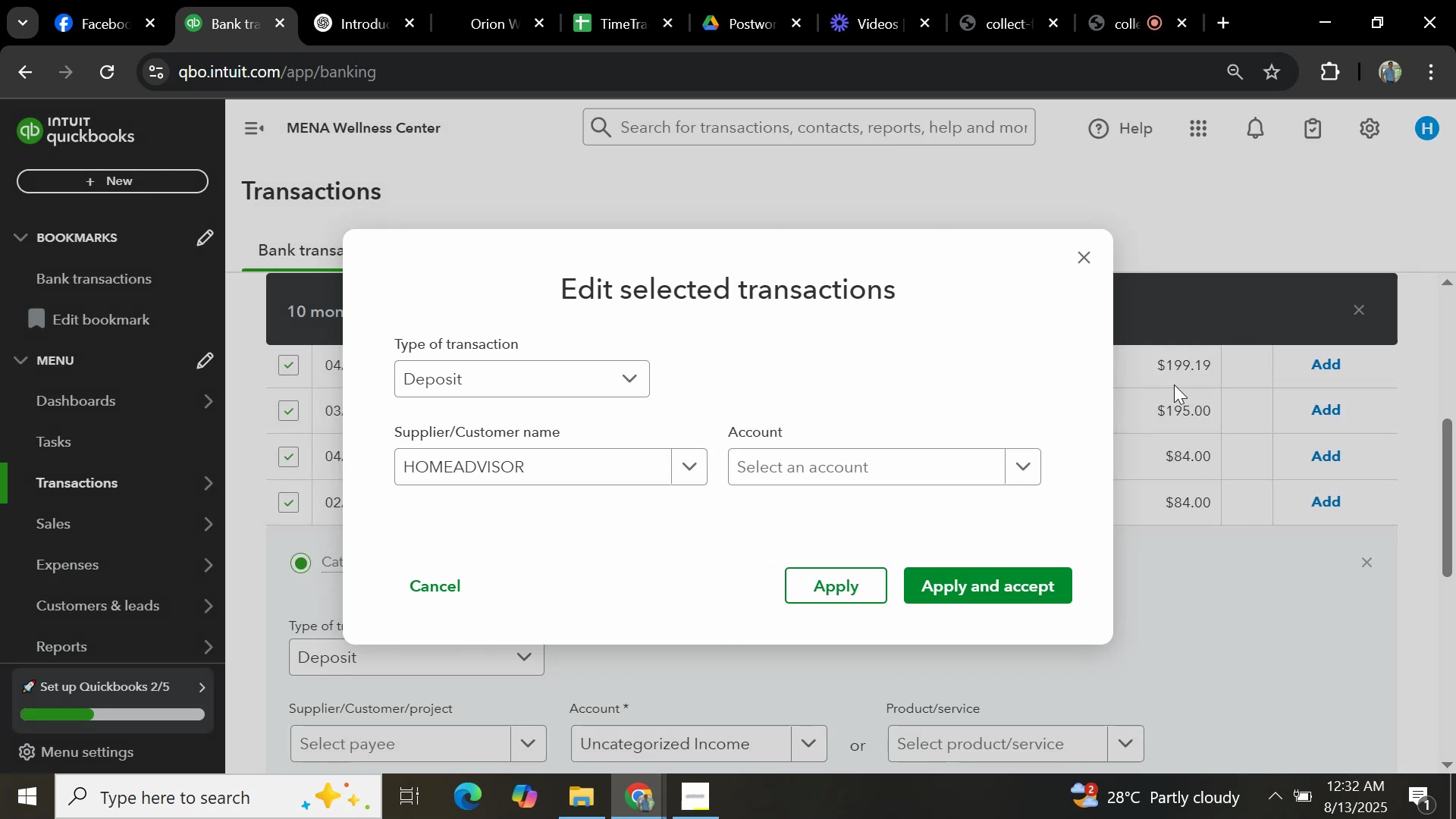 
left_click([1027, 465])
 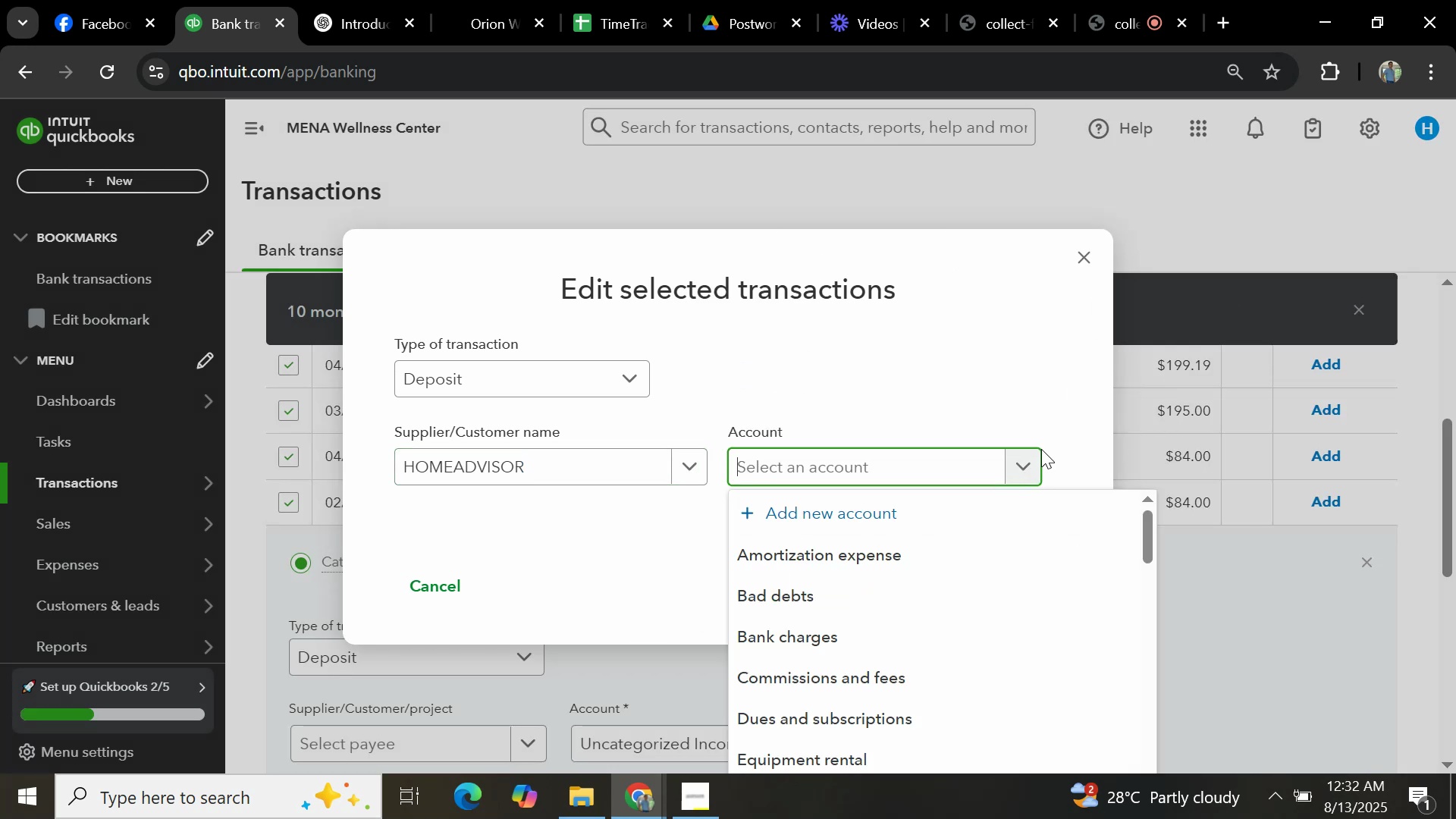 
type(SALES)
 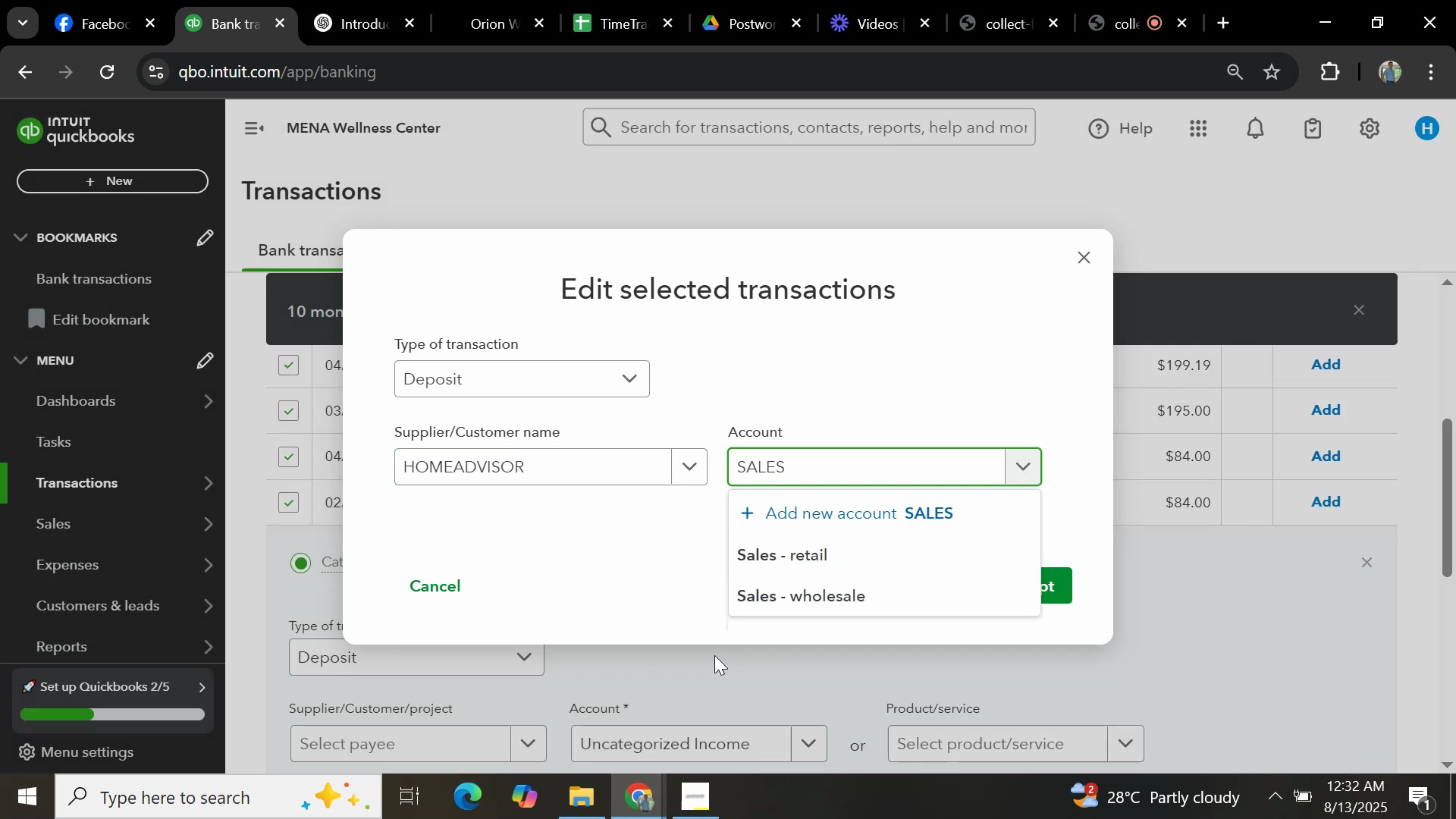 
left_click([846, 561])
 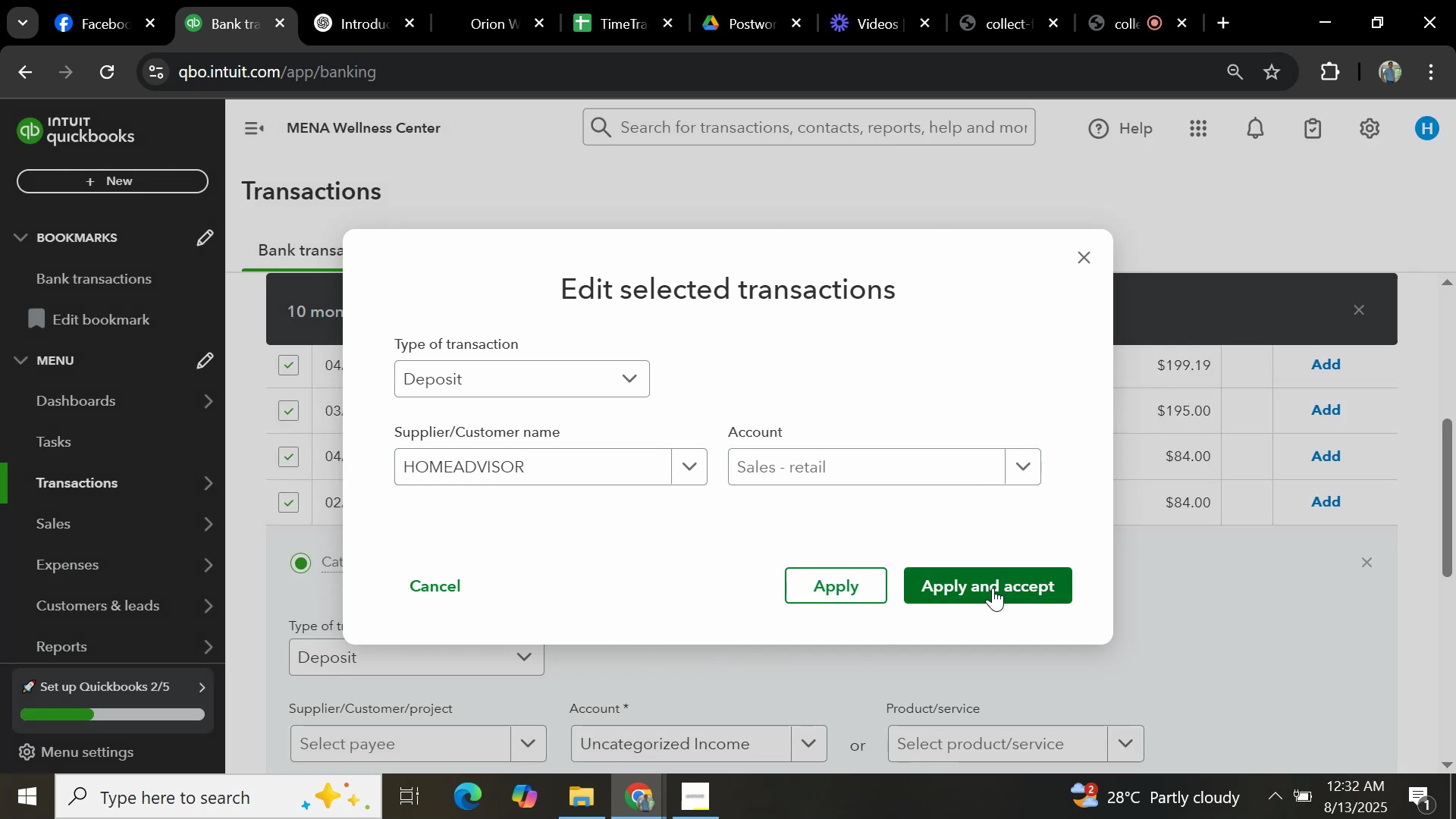 
left_click([1000, 588])
 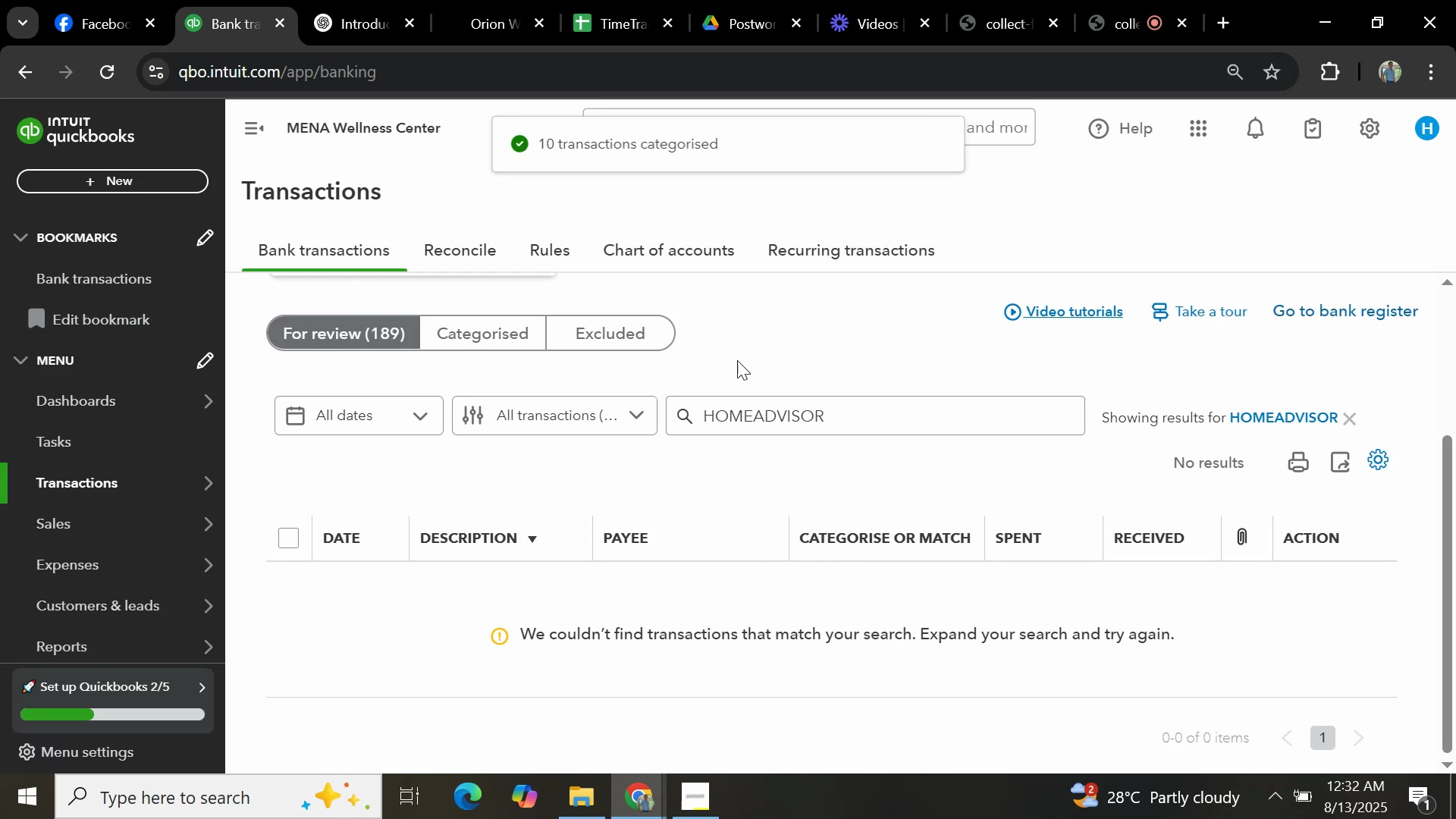 
left_click([1348, 421])
 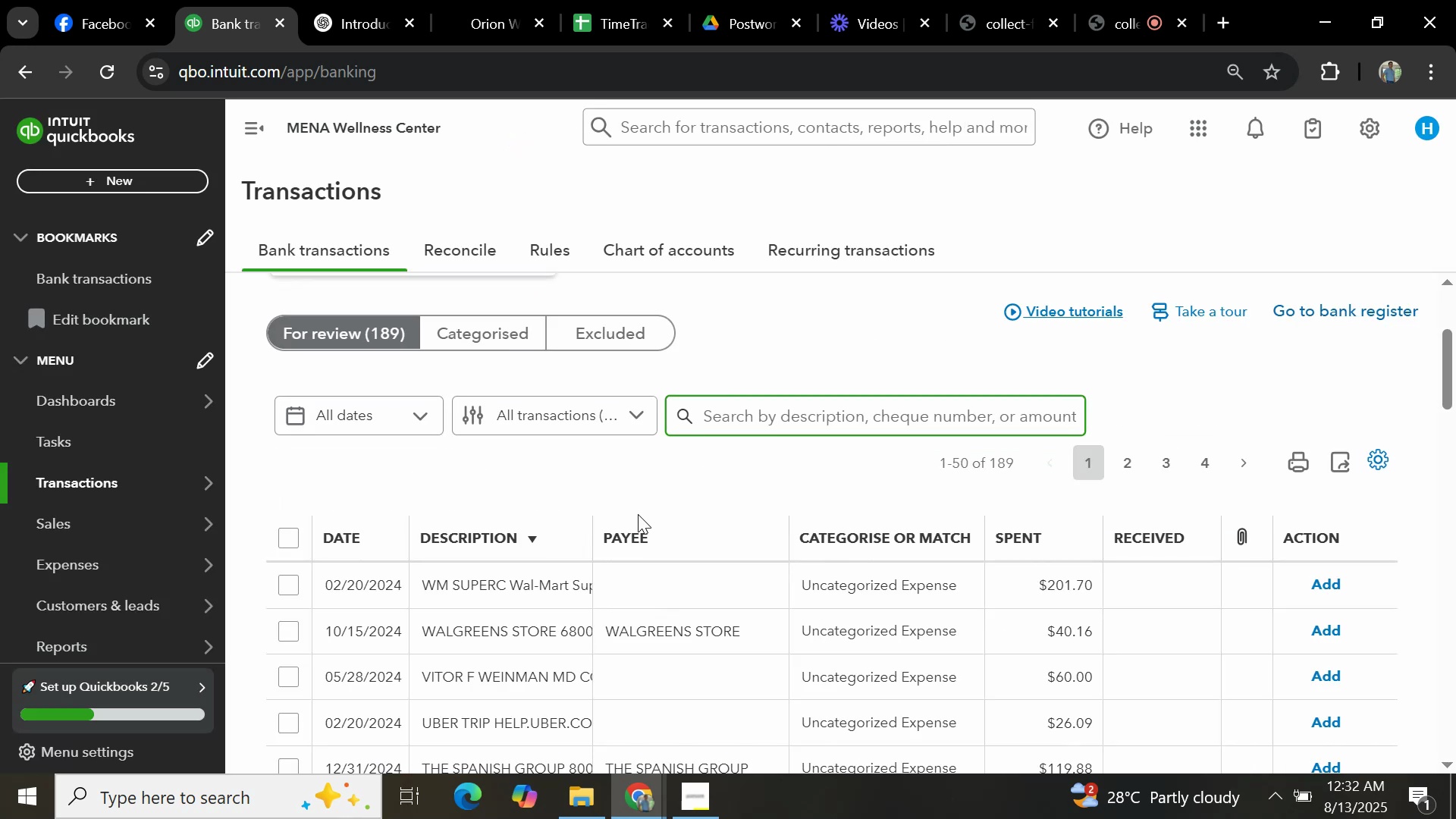 
scroll: coordinate [717, 529], scroll_direction: down, amount: 18.0
 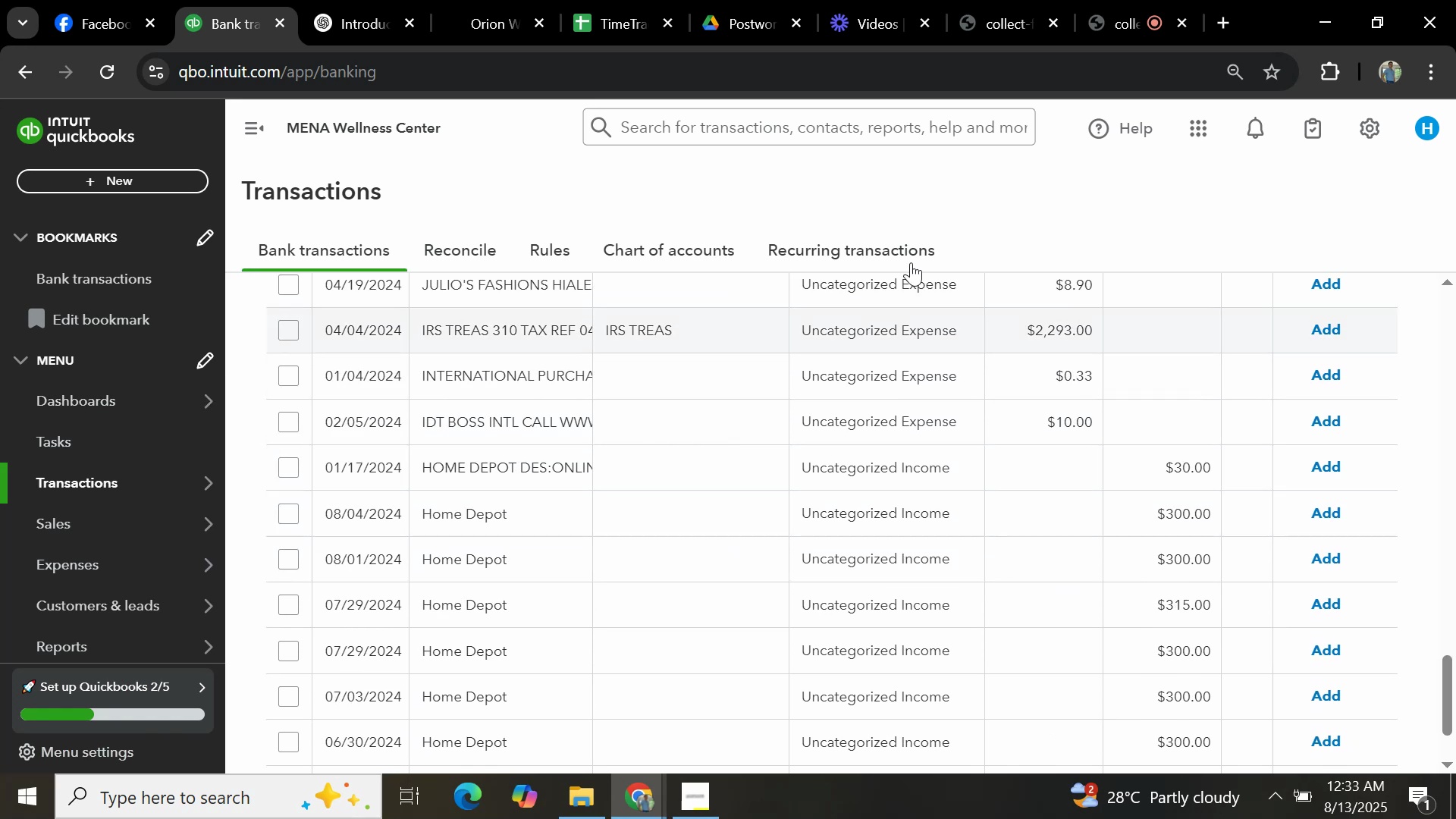 
scroll: coordinate [895, 378], scroll_direction: up, amount: 25.0
 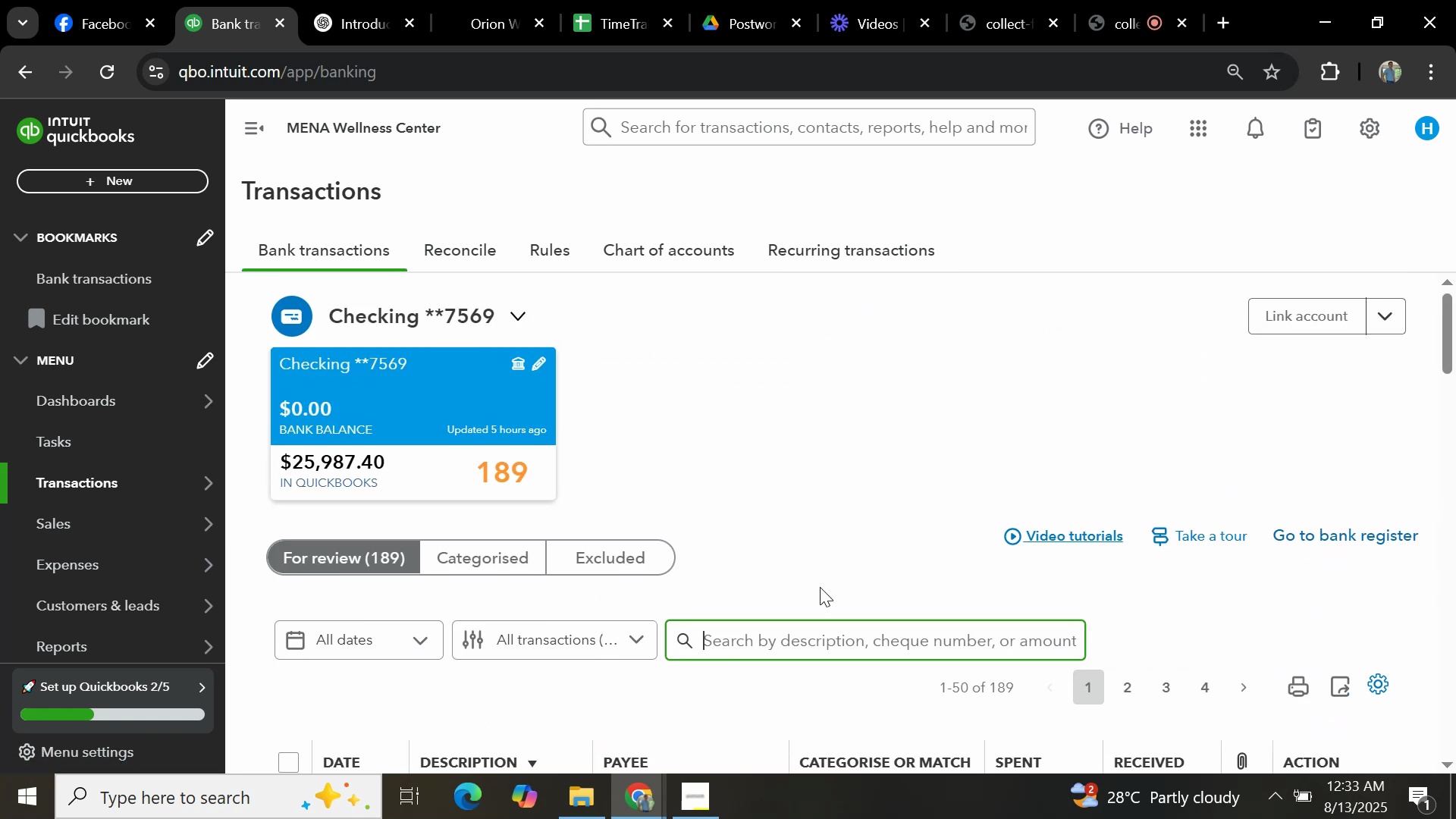 
left_click([811, 644])
 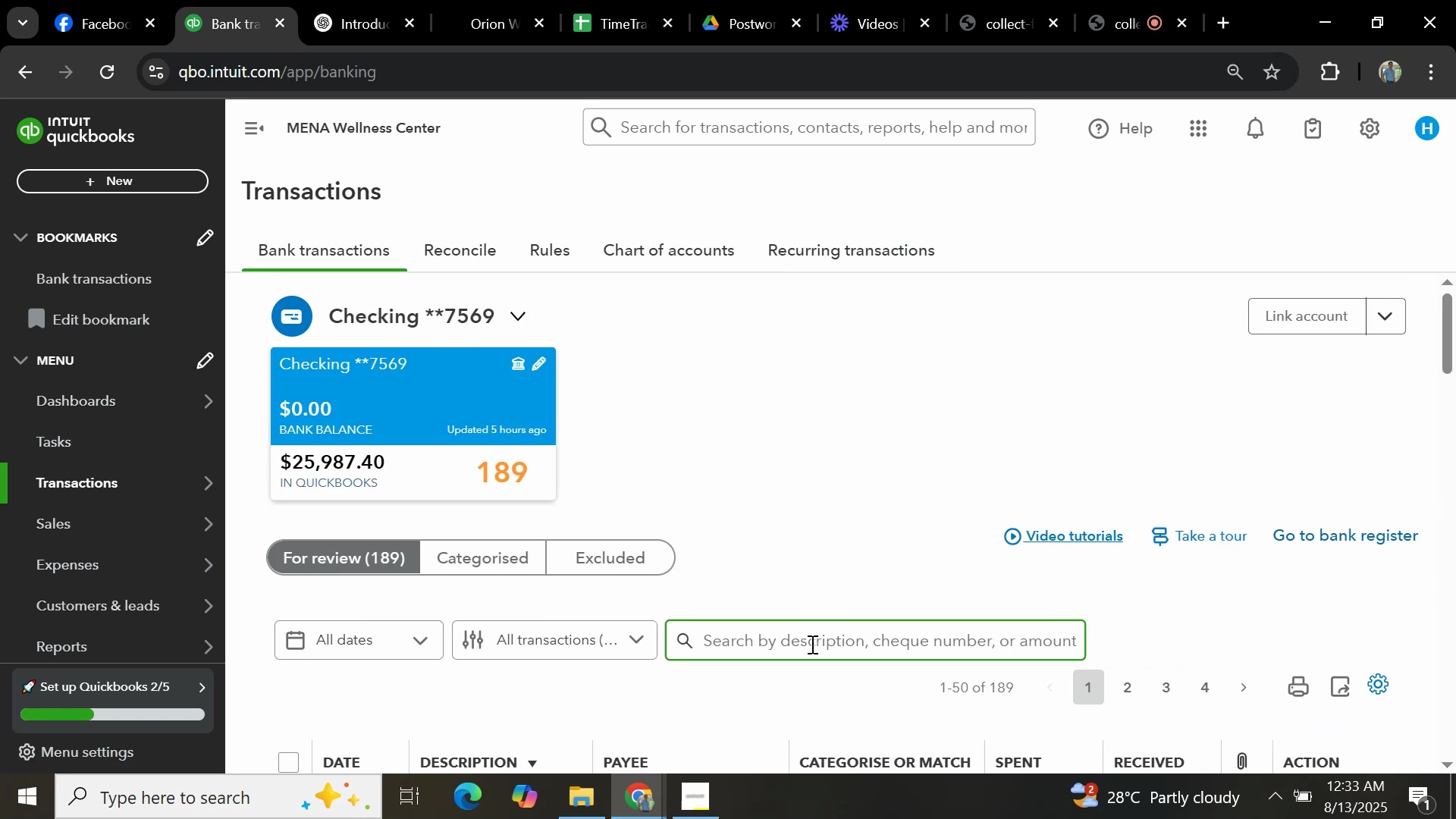 
type(HOME DEPOR)
key(Backspace)
type(T)
 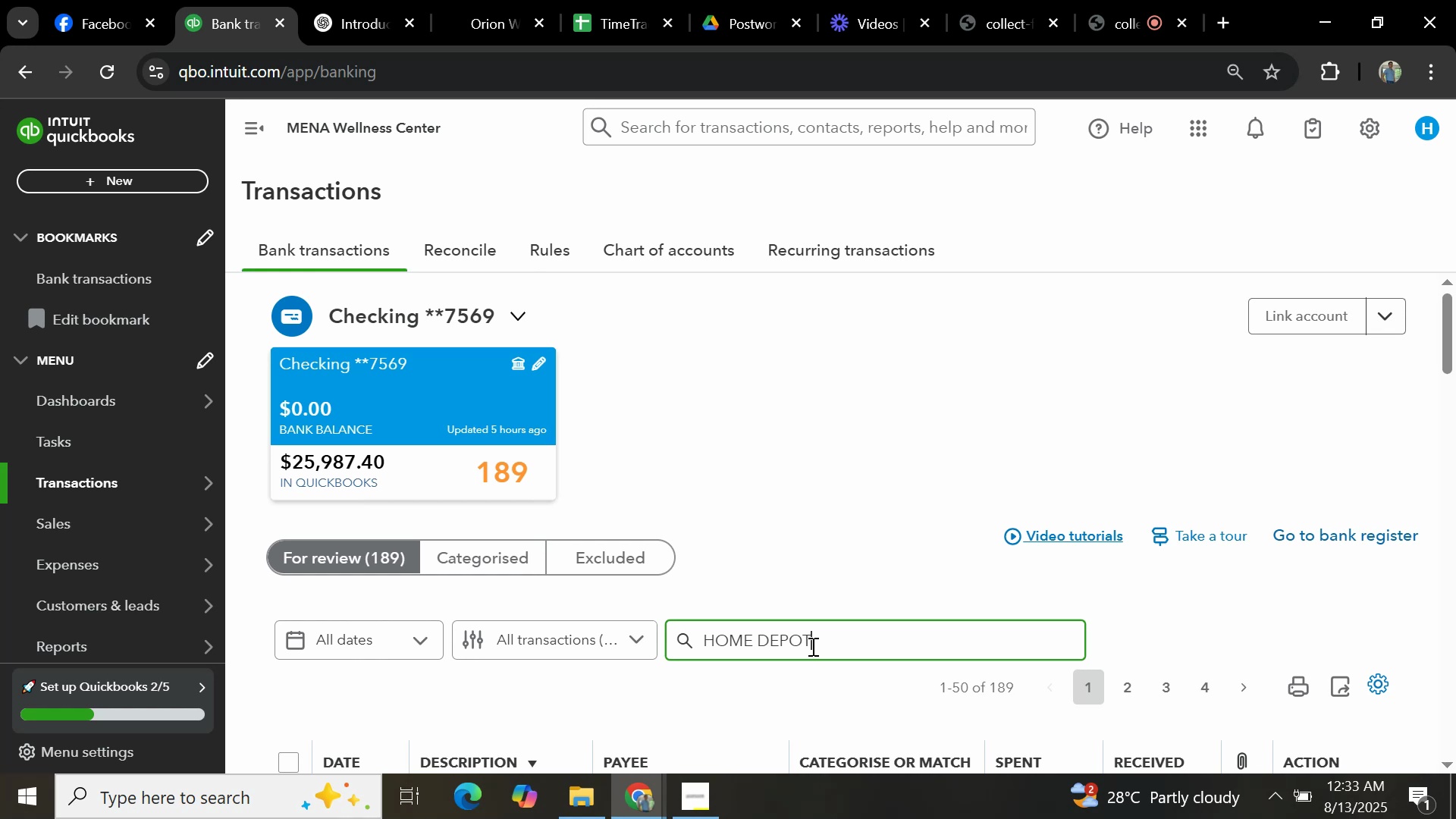 
key(Enter)
 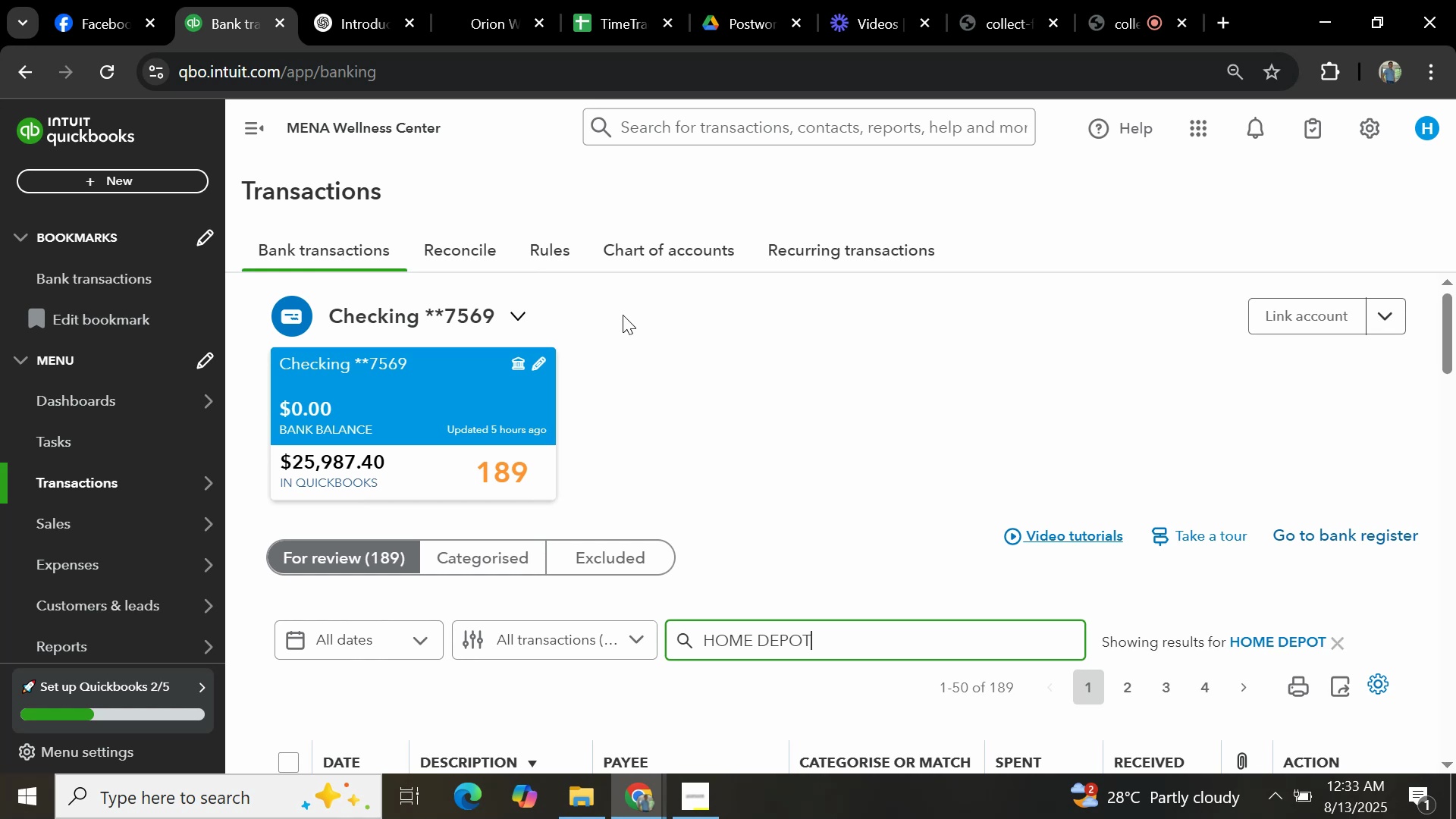 
scroll: coordinate [437, 618], scroll_direction: down, amount: 7.0
 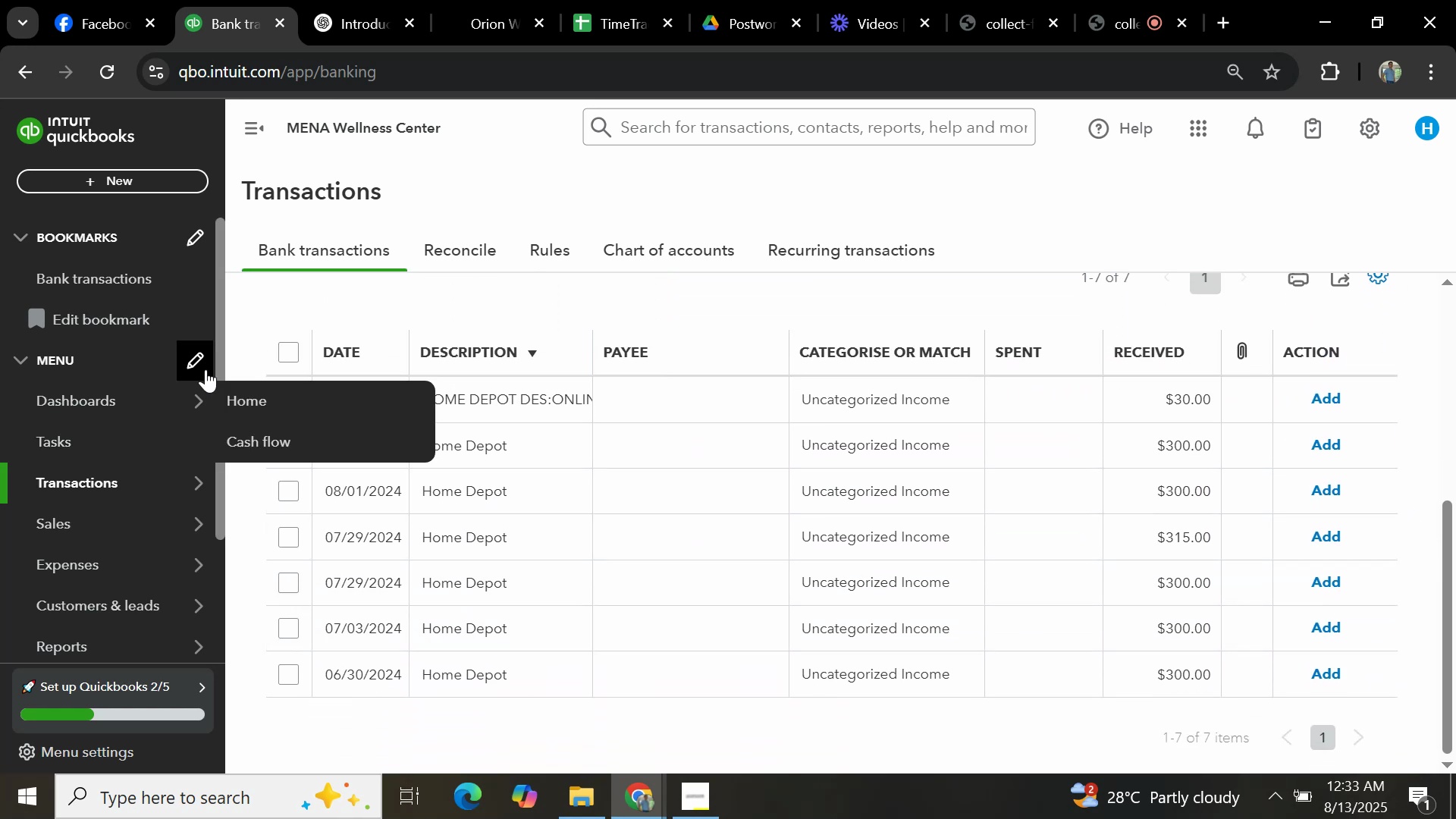 
left_click([293, 354])
 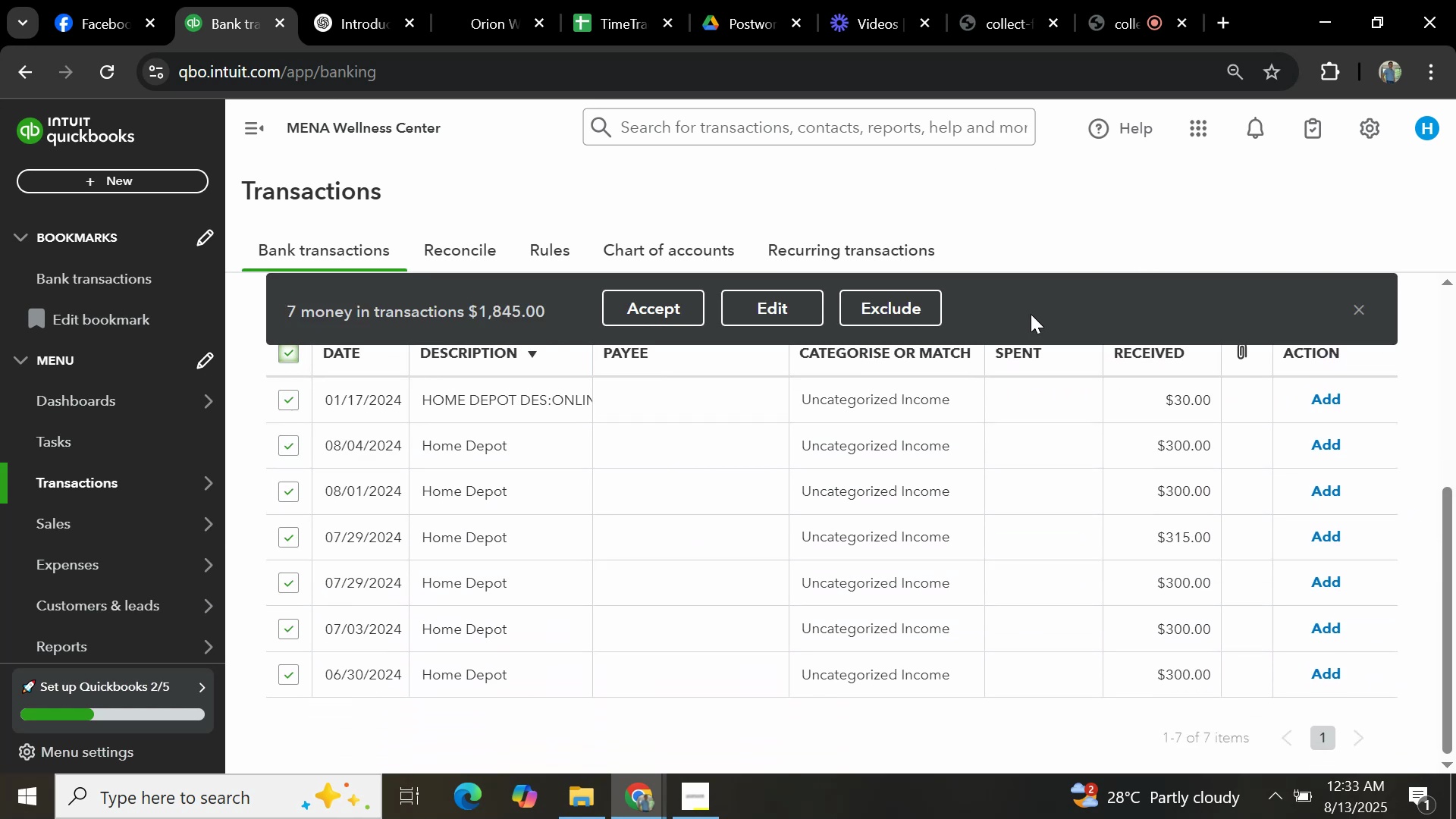 
left_click([800, 302])
 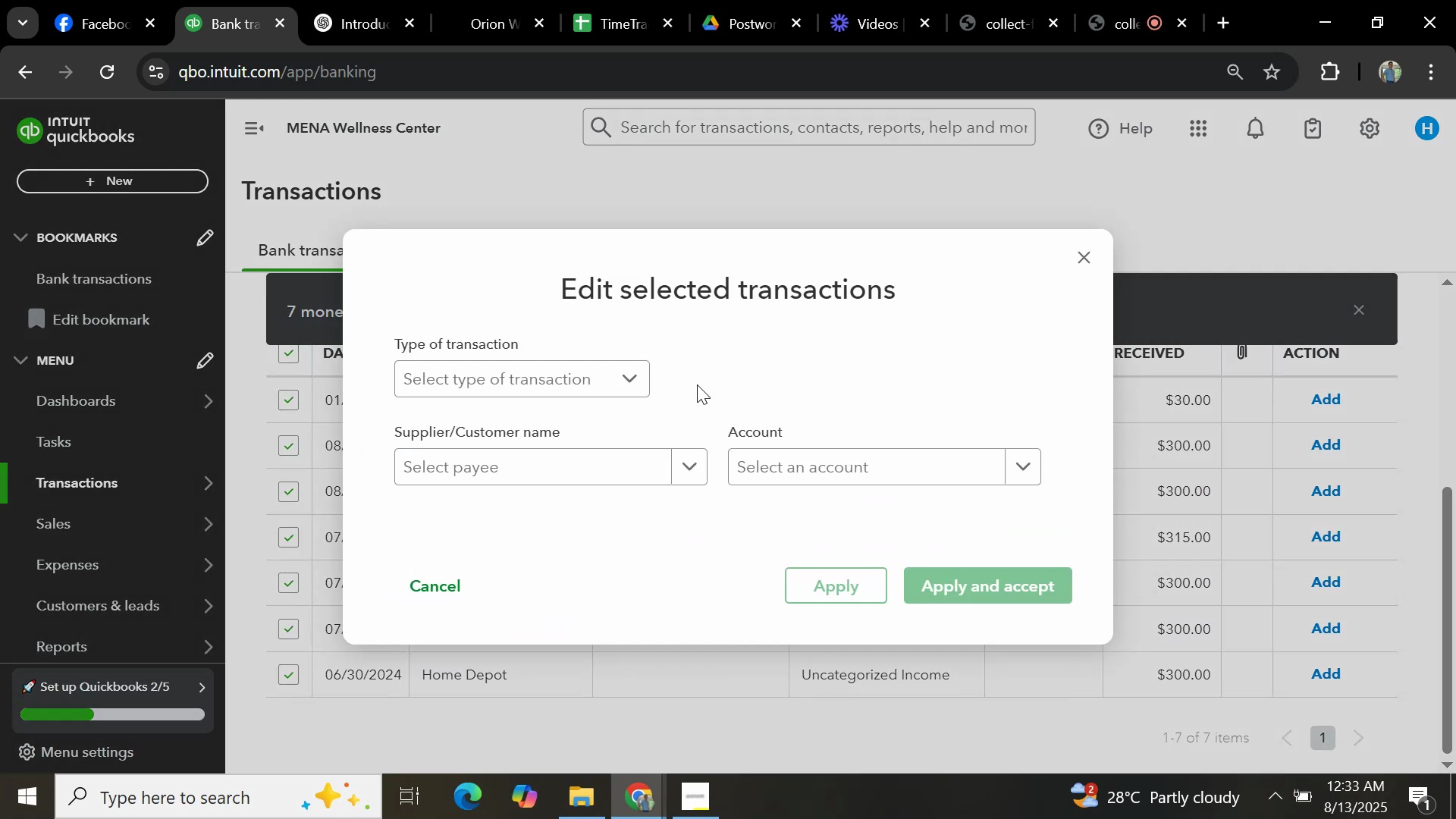 
left_click([573, 378])
 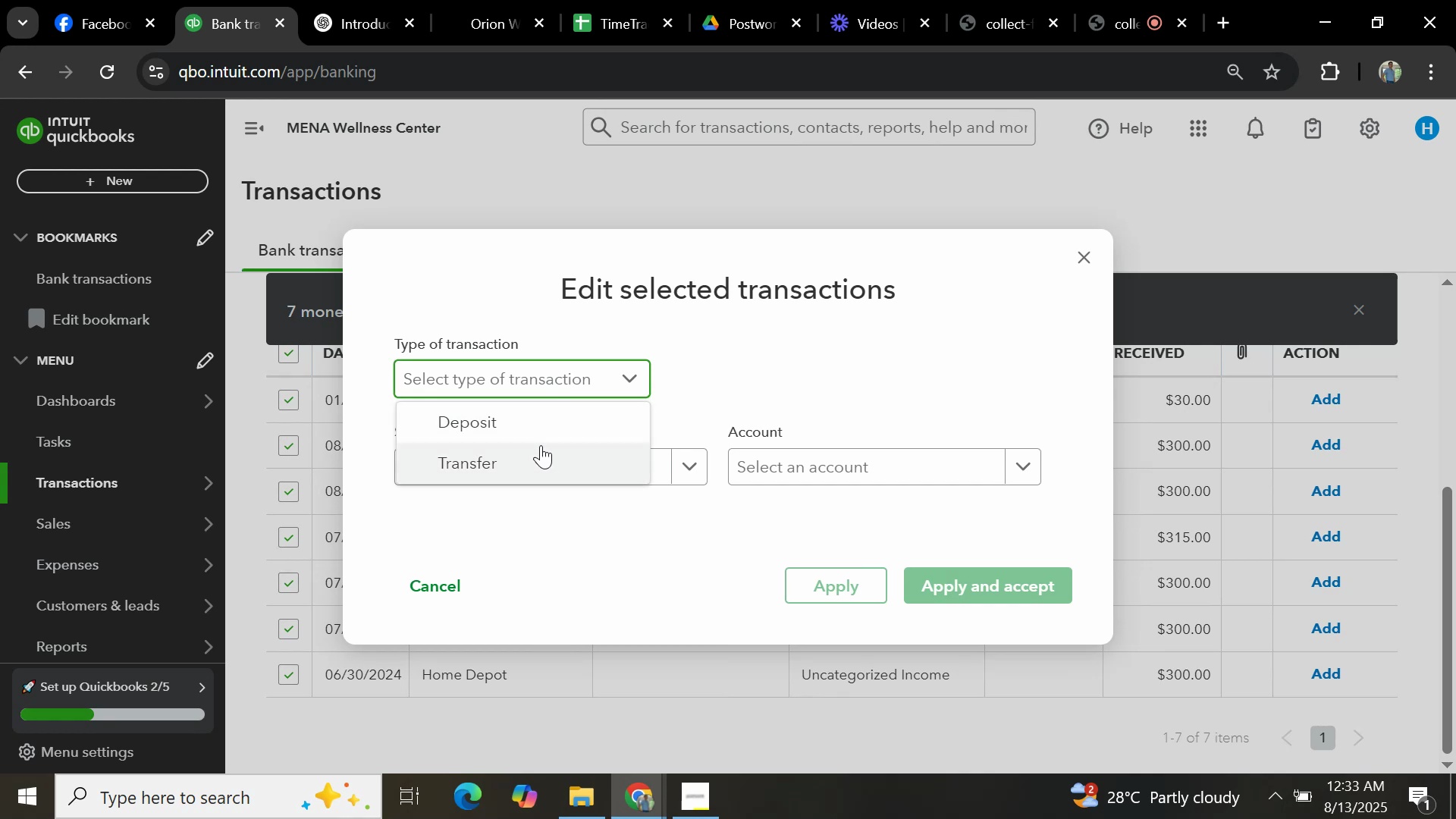 
left_click([544, 431])
 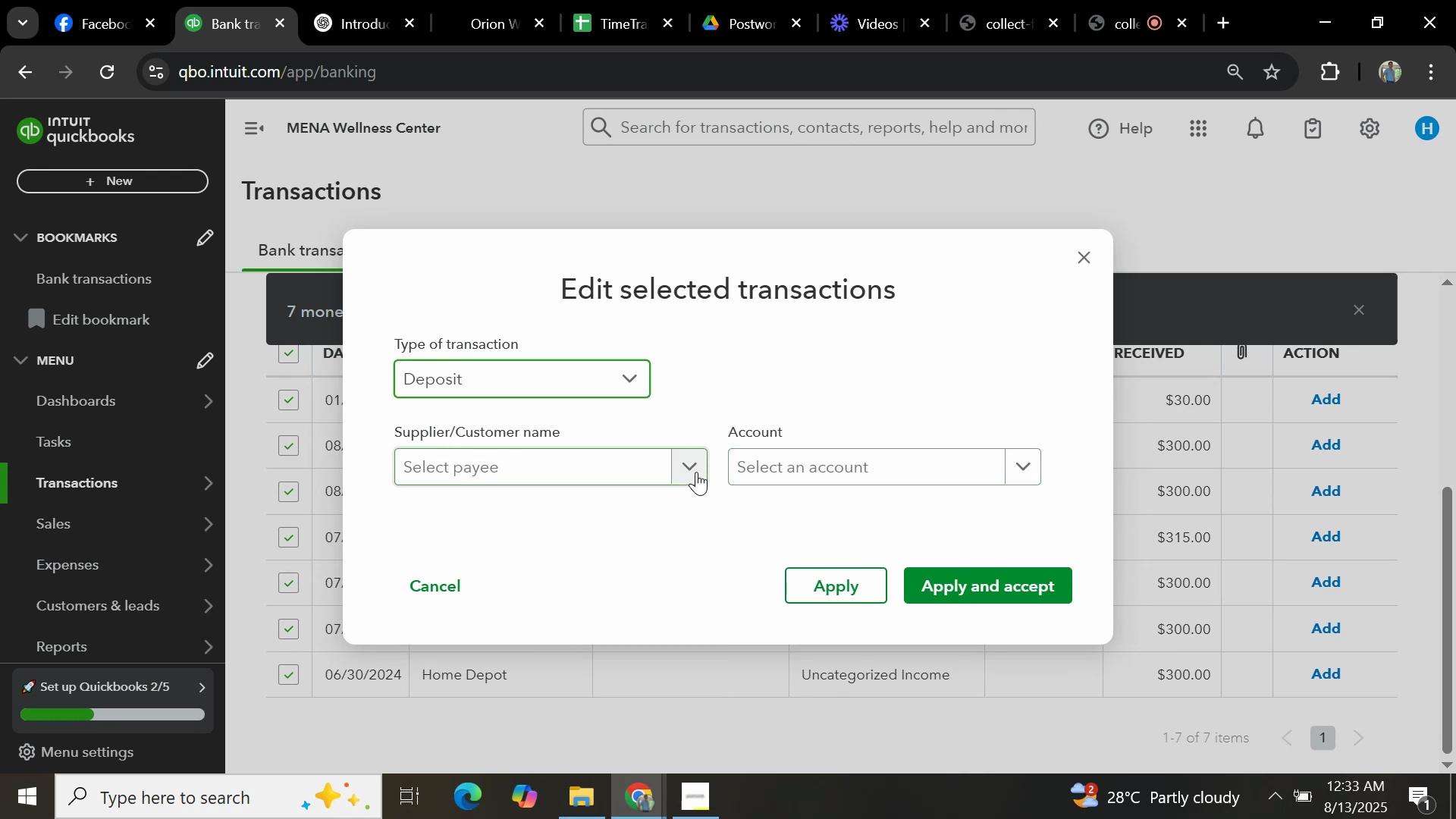 
left_click([581, 467])
 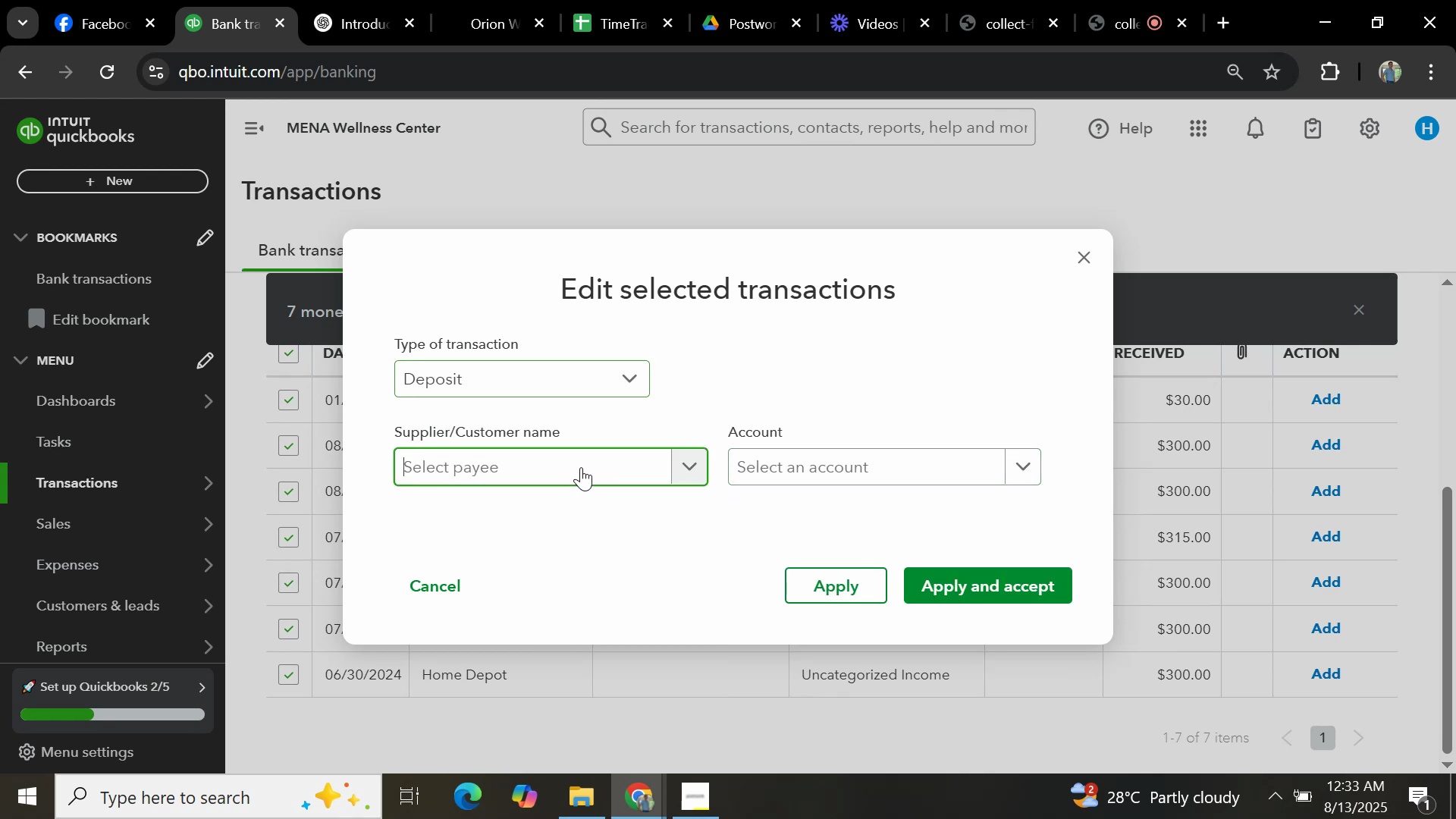 
key(Control+V)
 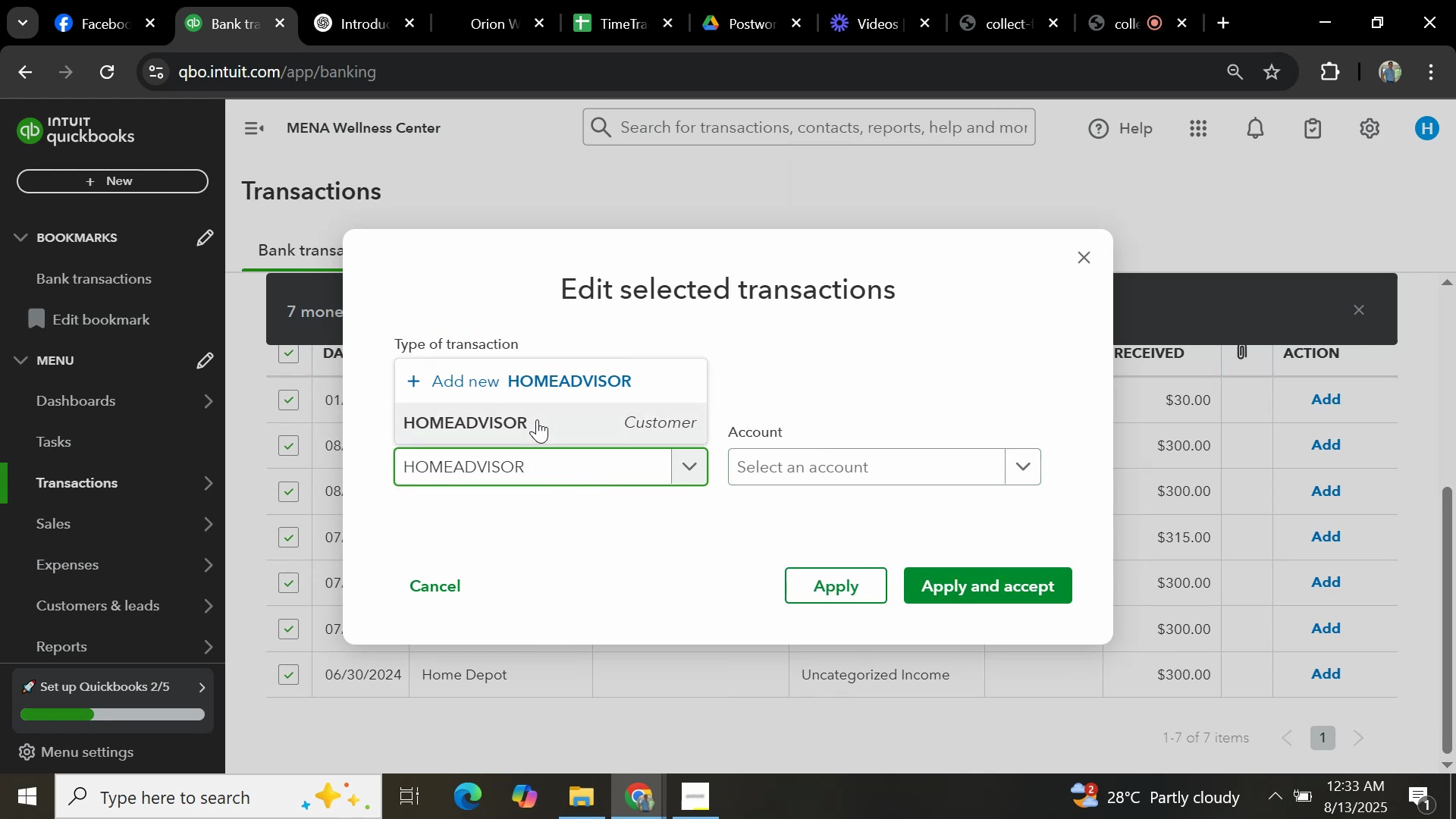 
left_click([537, 417])
 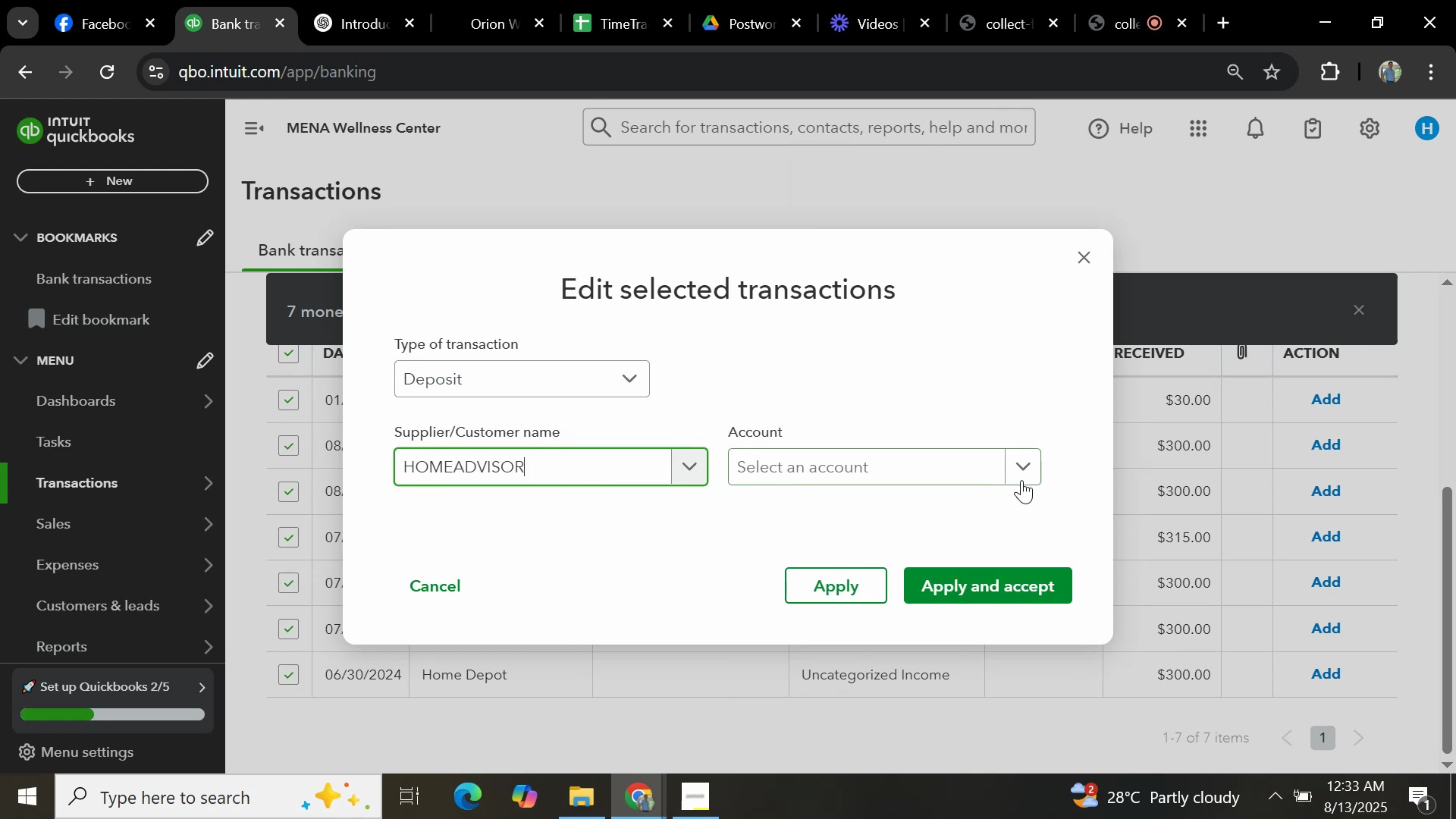 
left_click([1022, 470])
 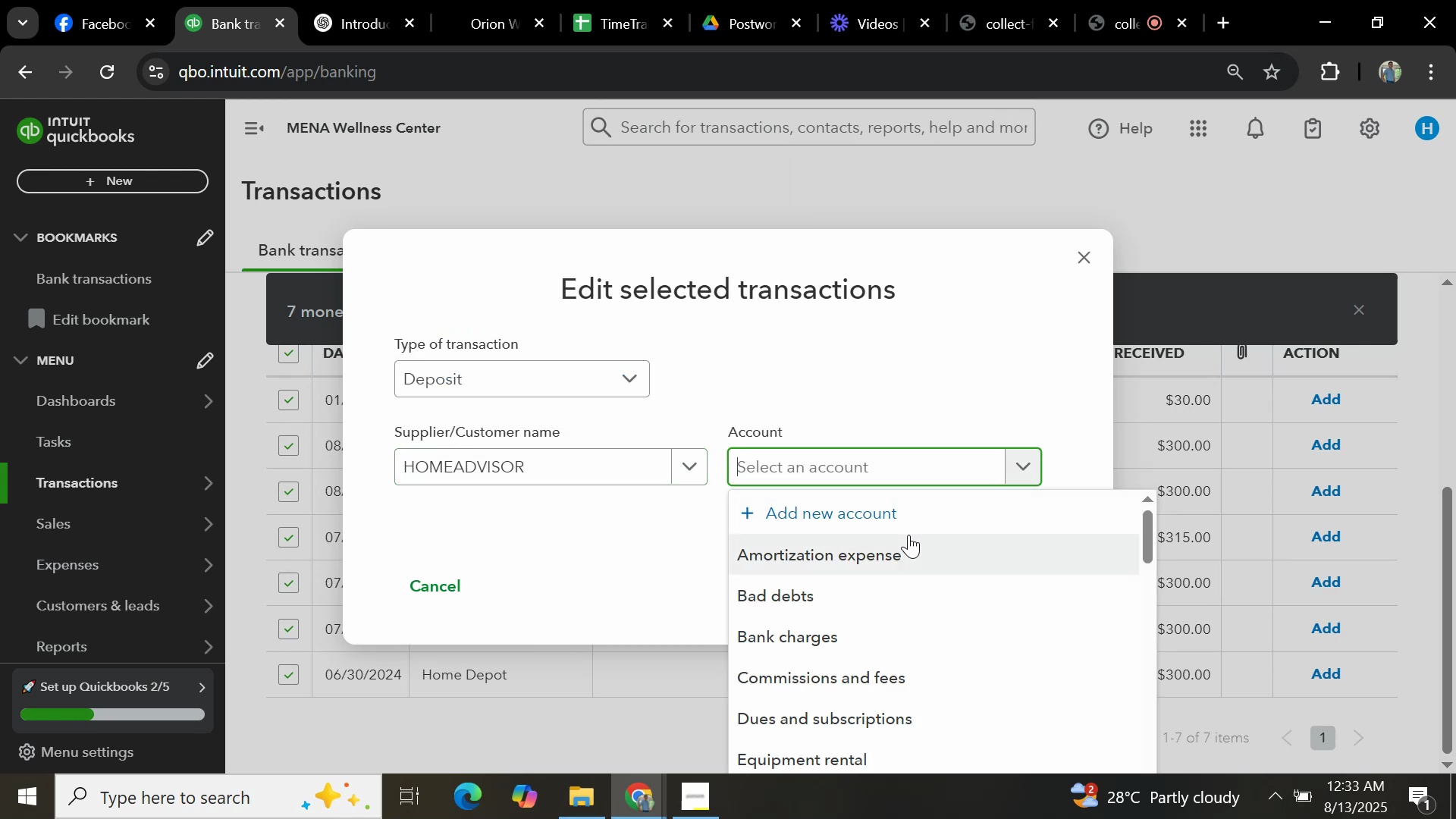 
type(SALES)
 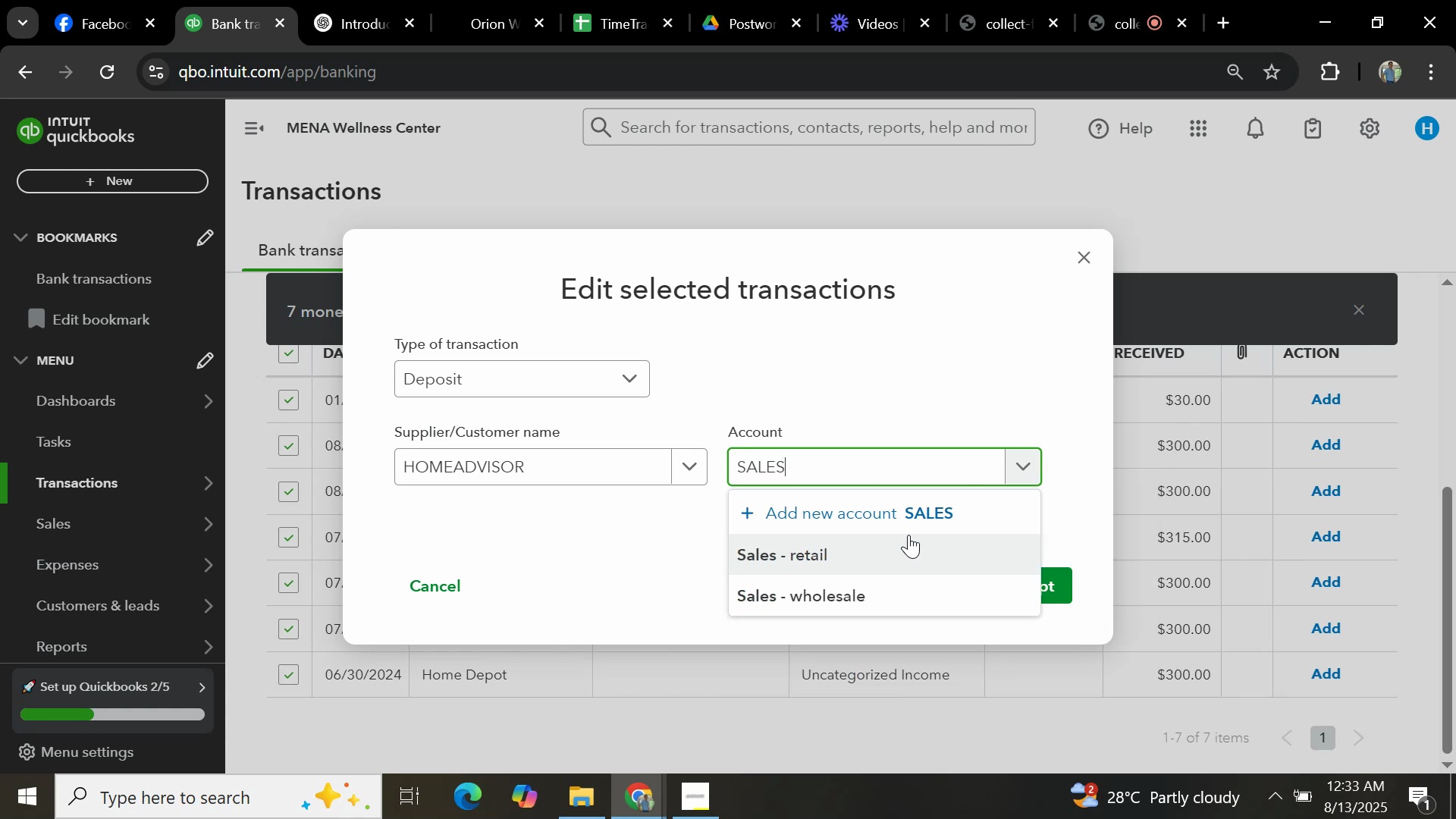 
left_click([908, 534])
 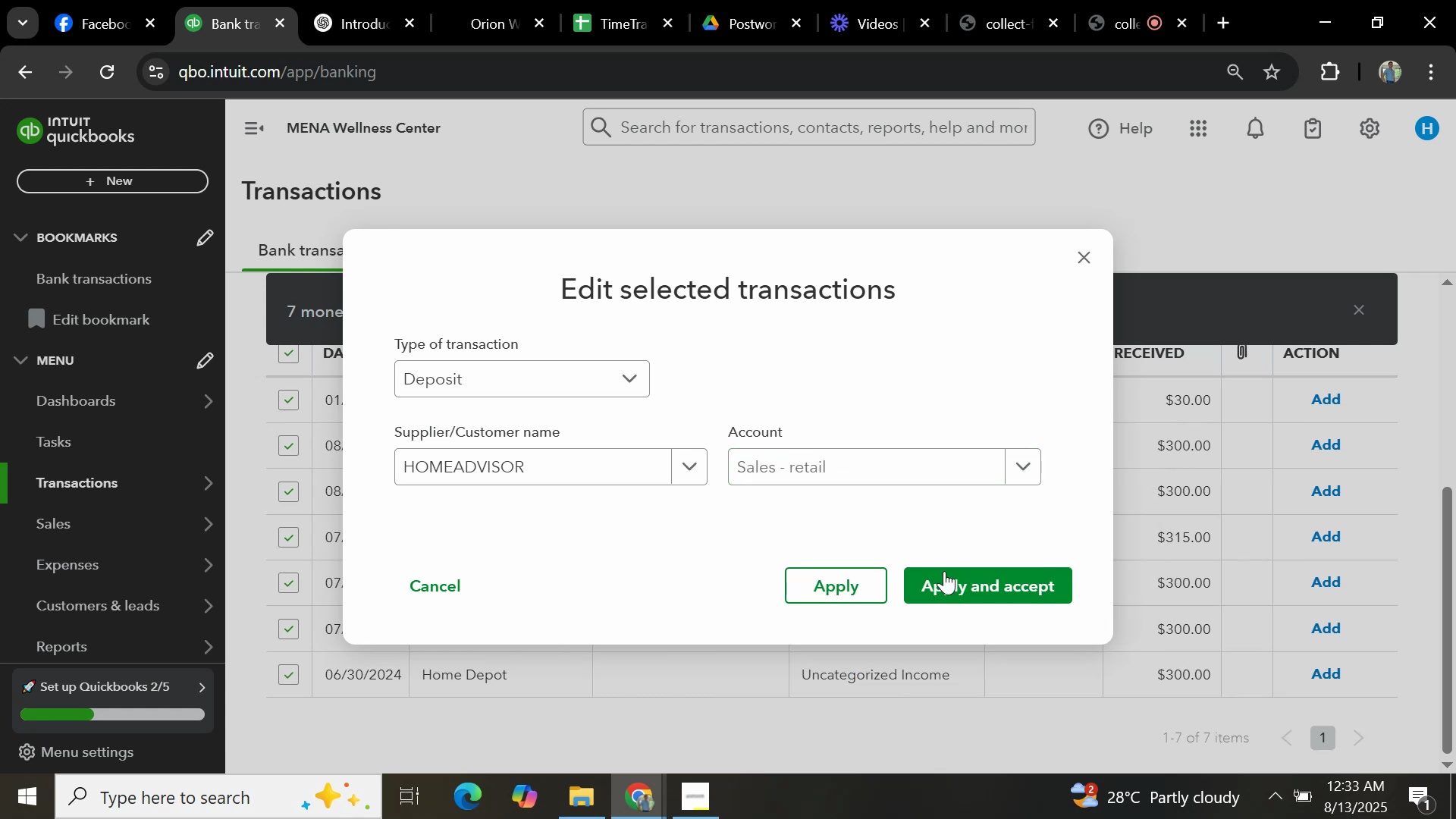 
left_click([946, 584])
 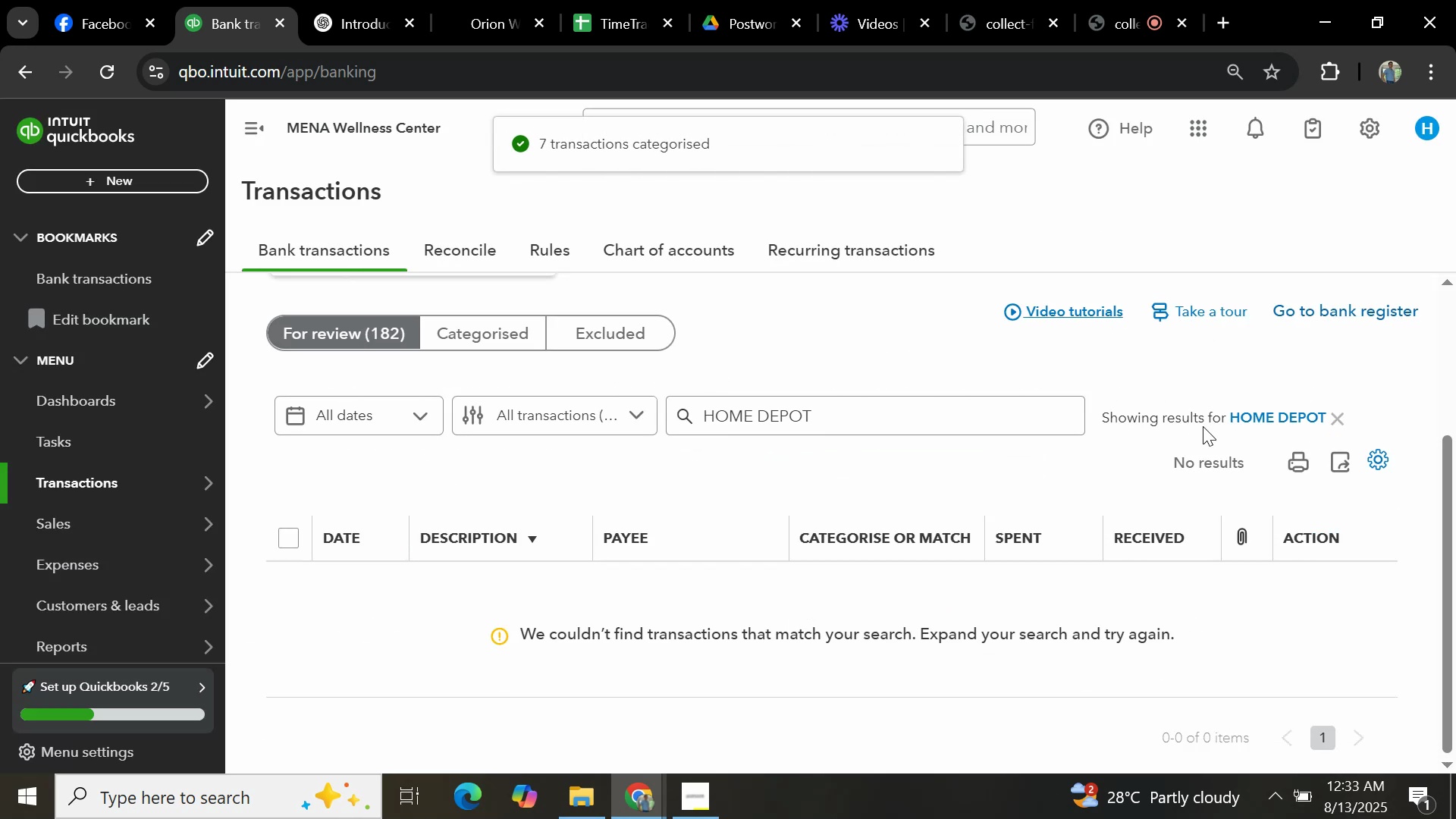 
left_click([1340, 419])
 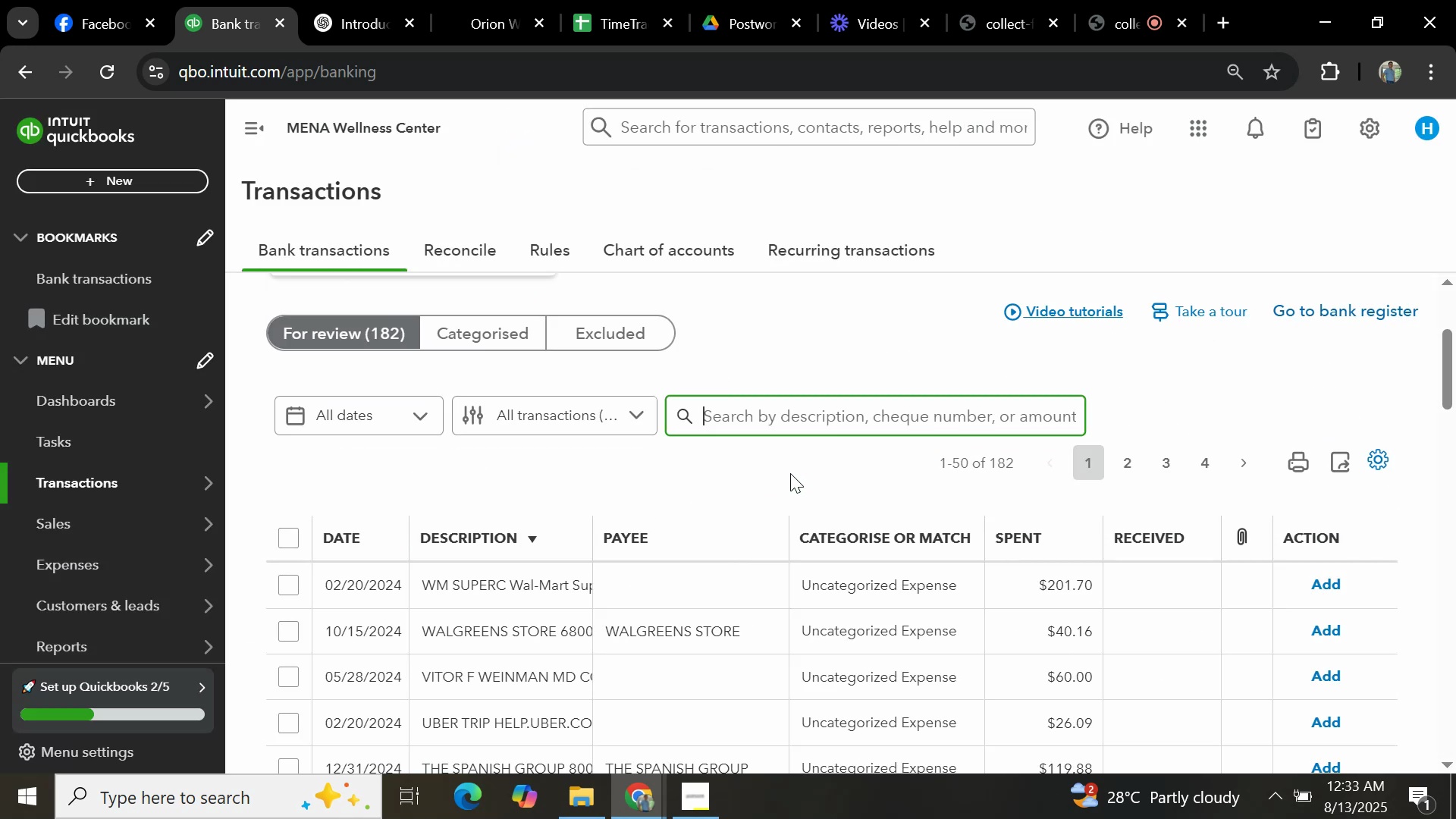 
scroll: coordinate [789, 548], scroll_direction: down, amount: 11.0
 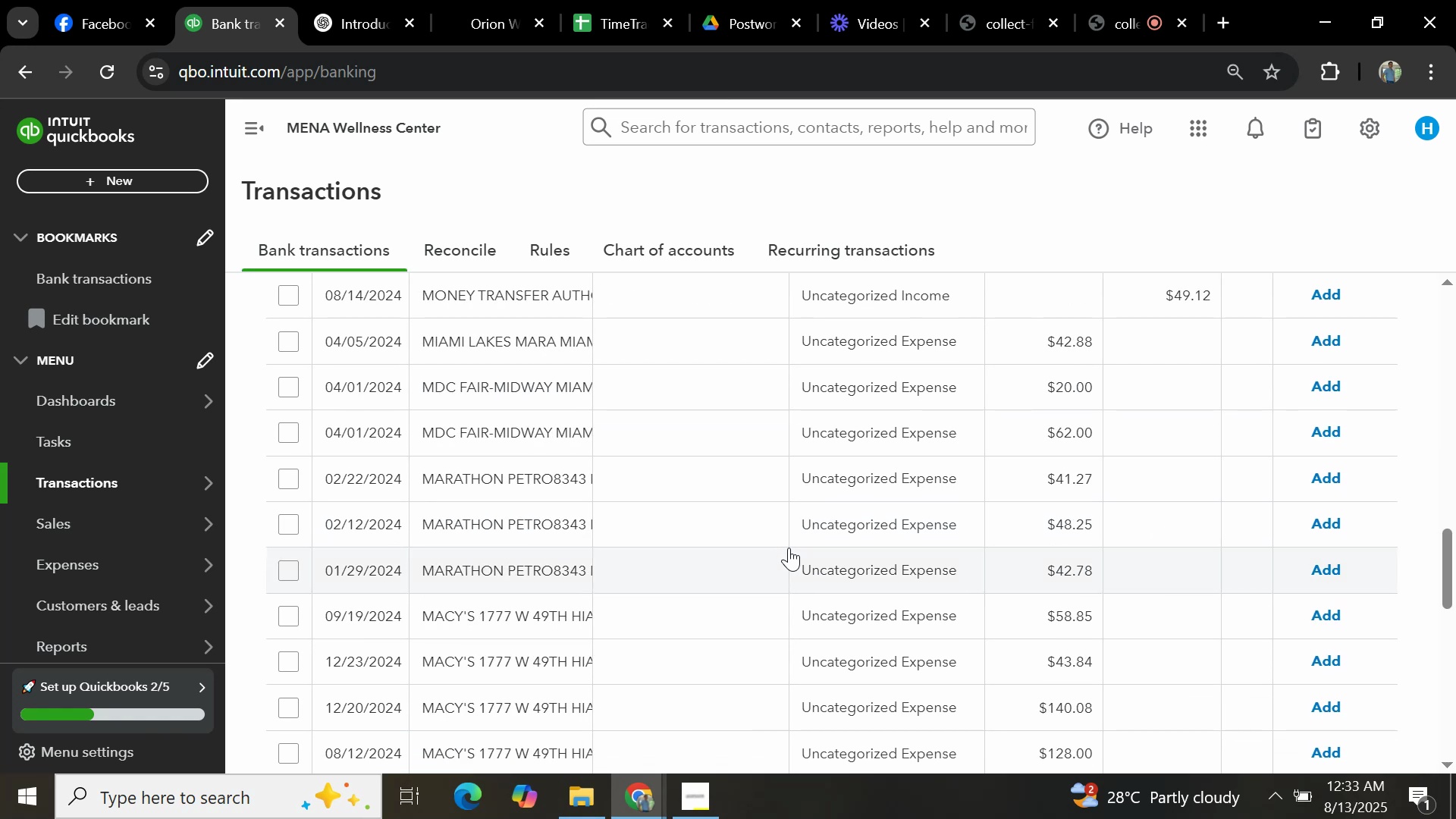 
left_click([457, 604])
 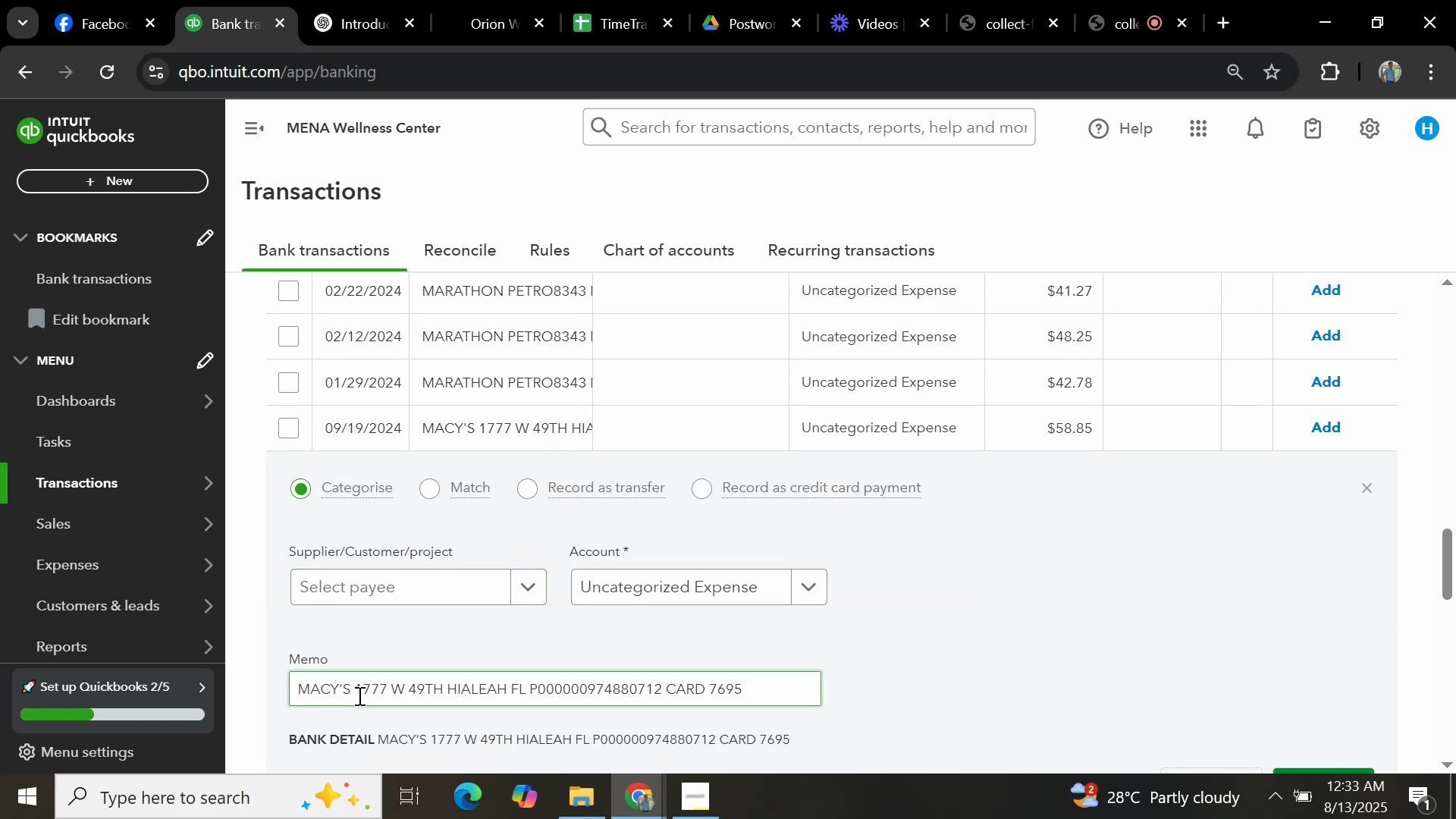 
left_click_drag(start_coordinate=[352, 690], to_coordinate=[224, 672])
 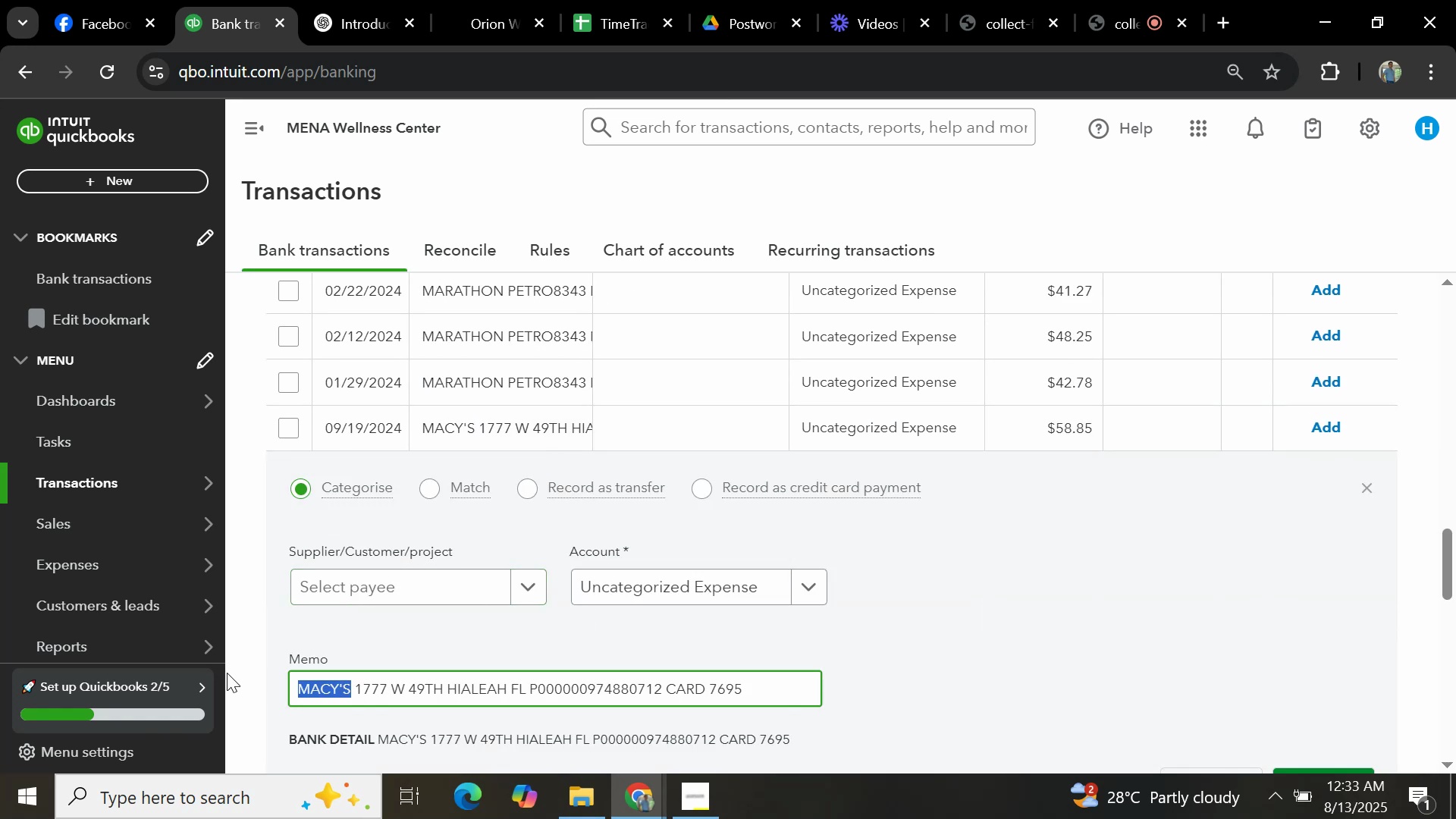 
key(Control+C)
 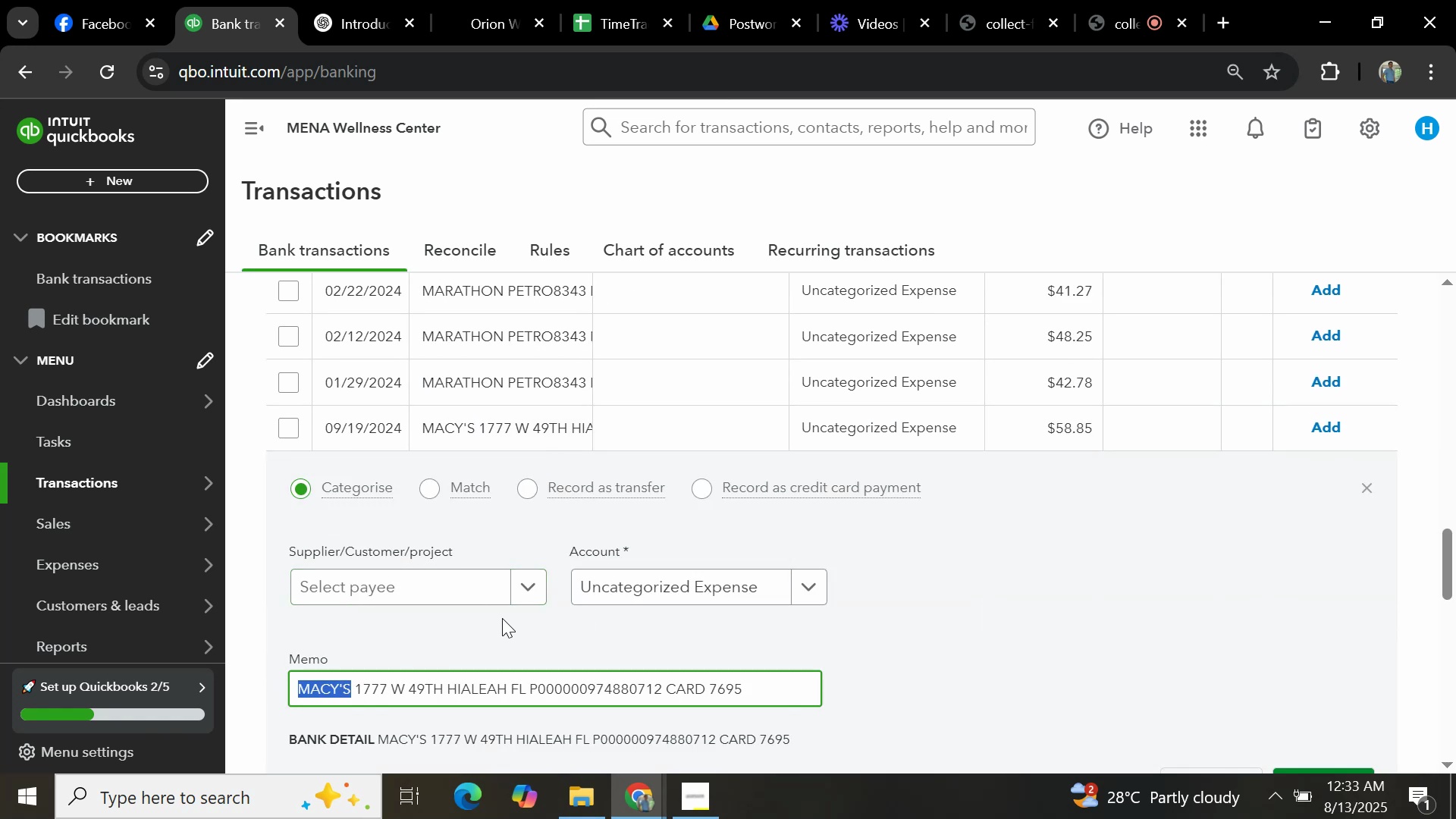 
scroll: coordinate [602, 631], scroll_direction: up, amount: 14.0
 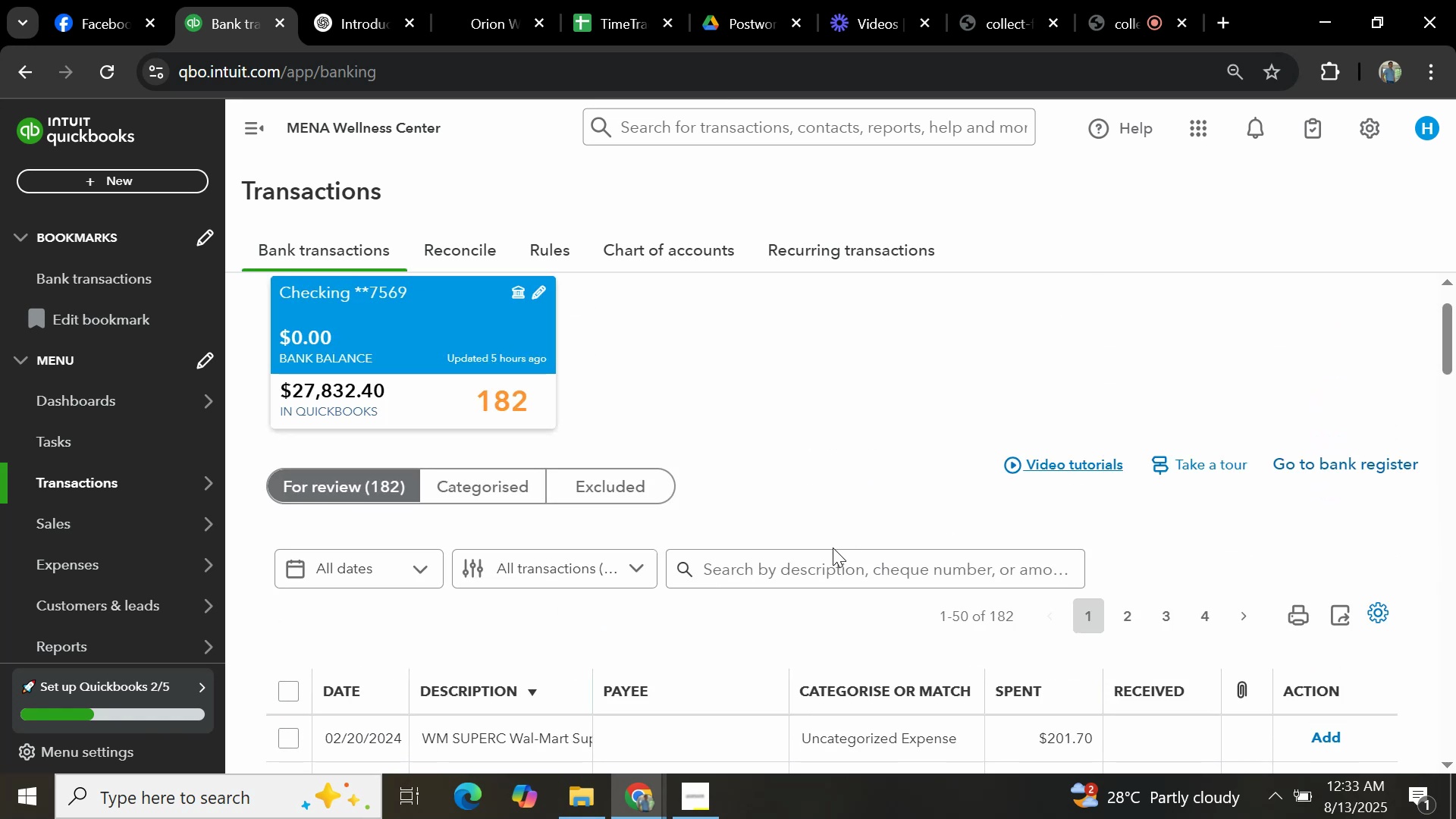 
left_click([812, 561])
 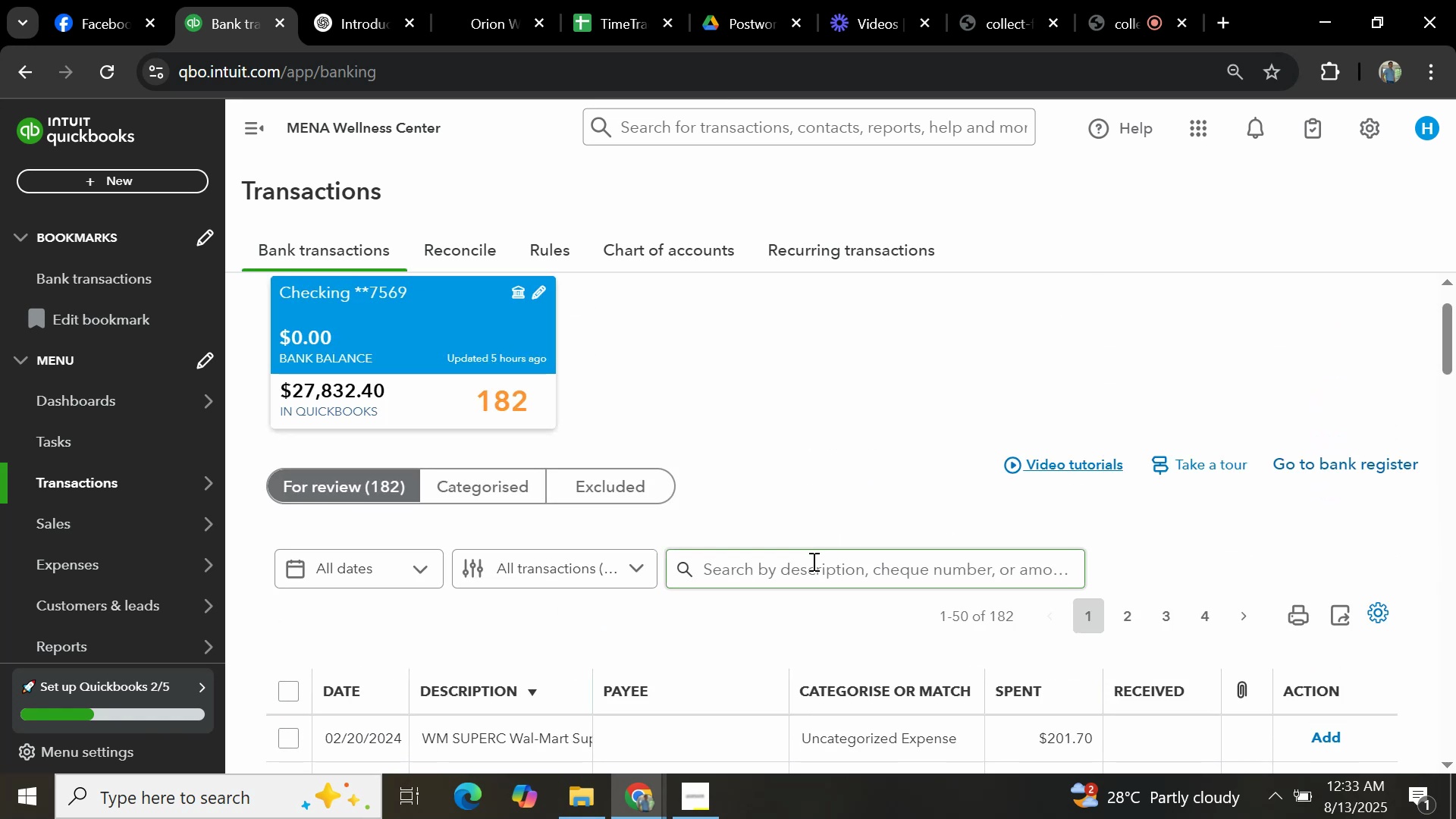 
key(Control+V)
 